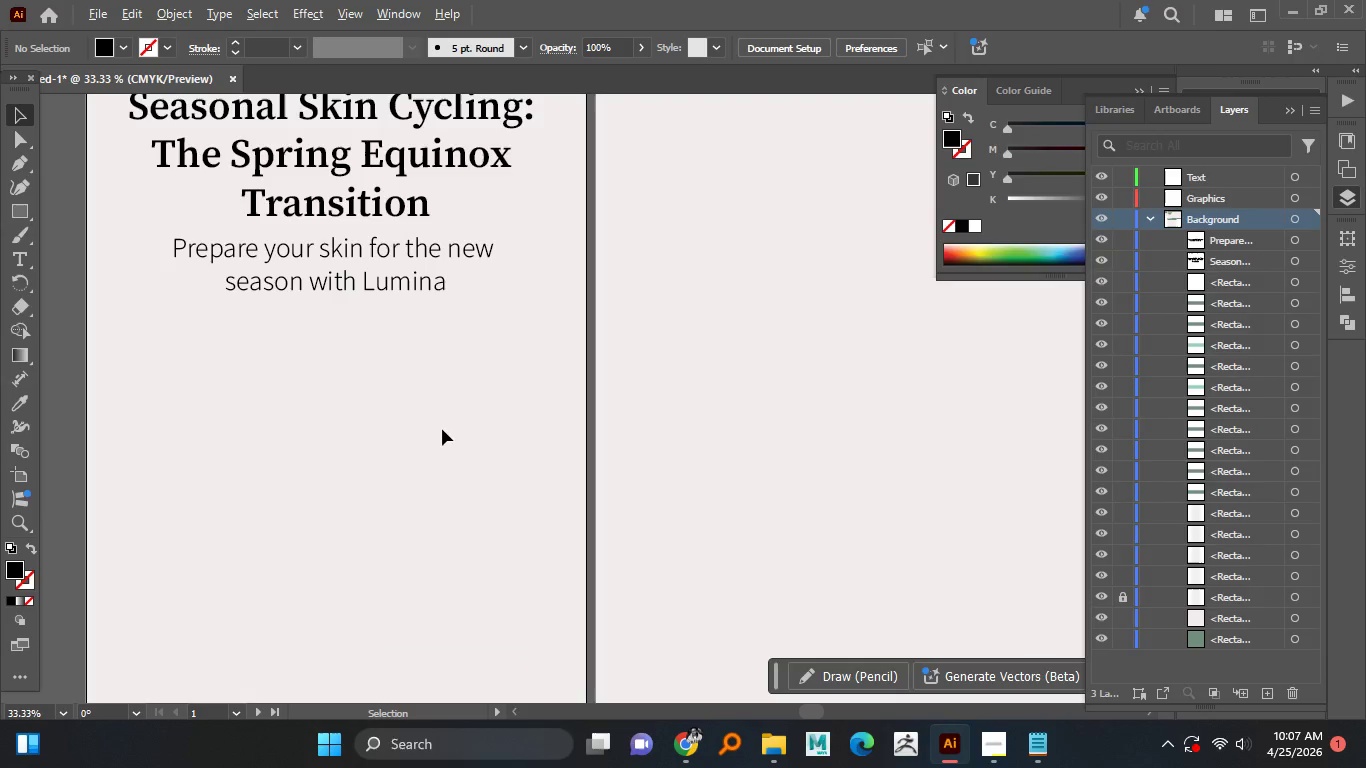 
scroll: coordinate [453, 452], scroll_direction: down, amount: 1.0
 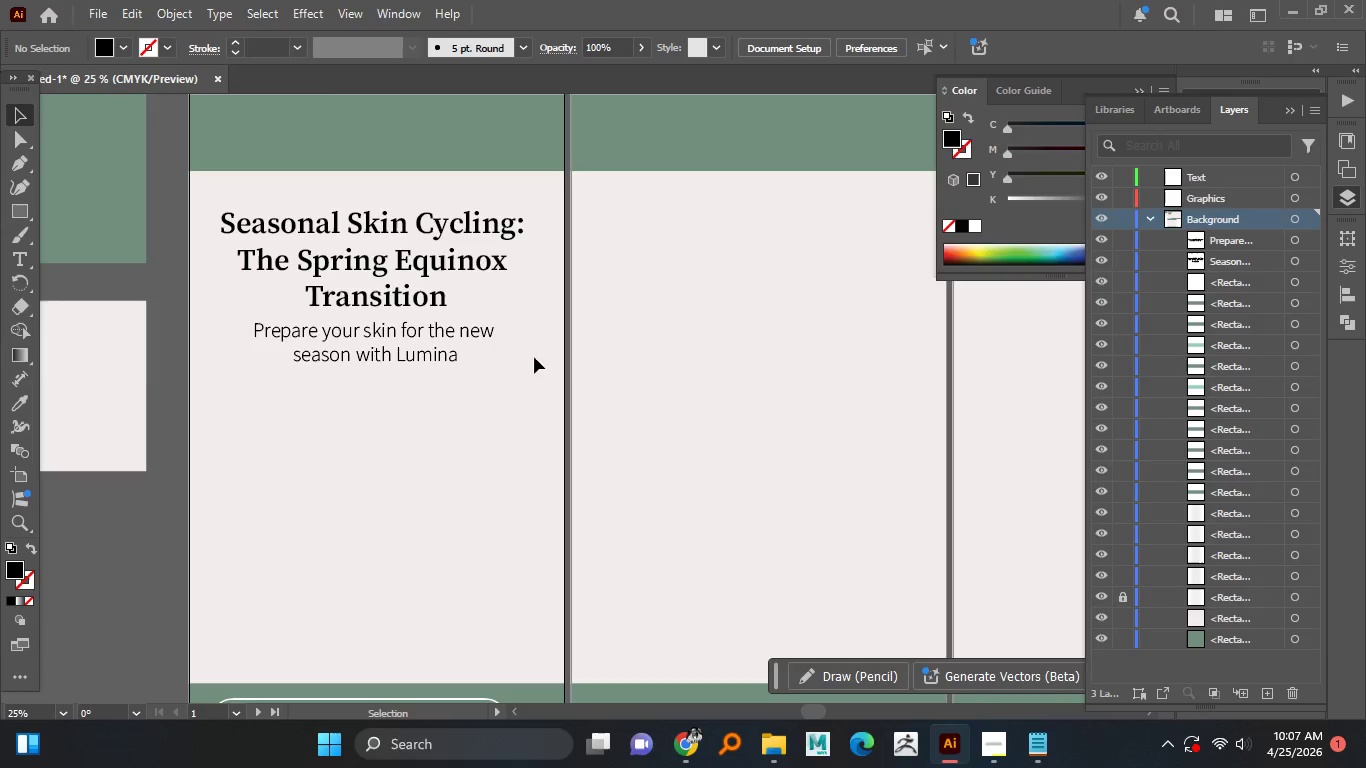 
right_click([19, 209])
 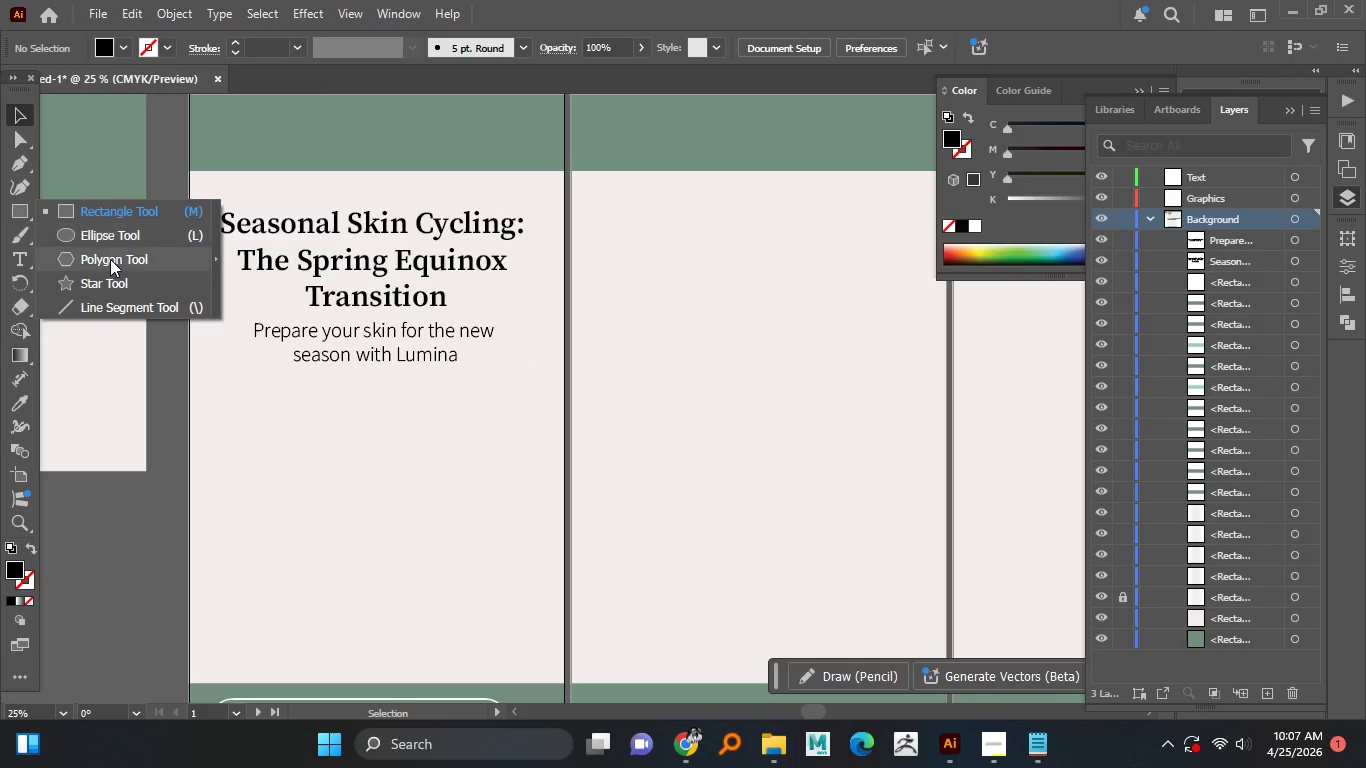 
left_click([110, 259])
 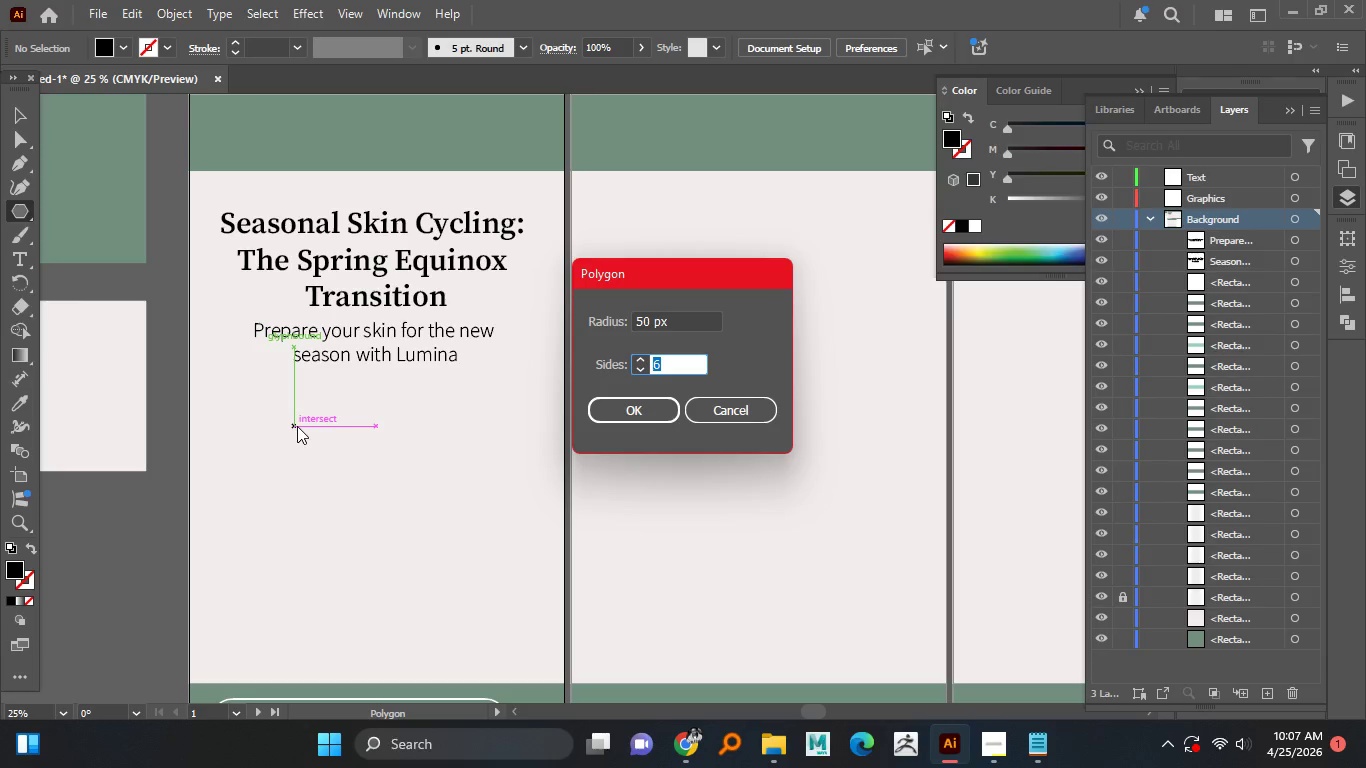 
key(Numpad3)
 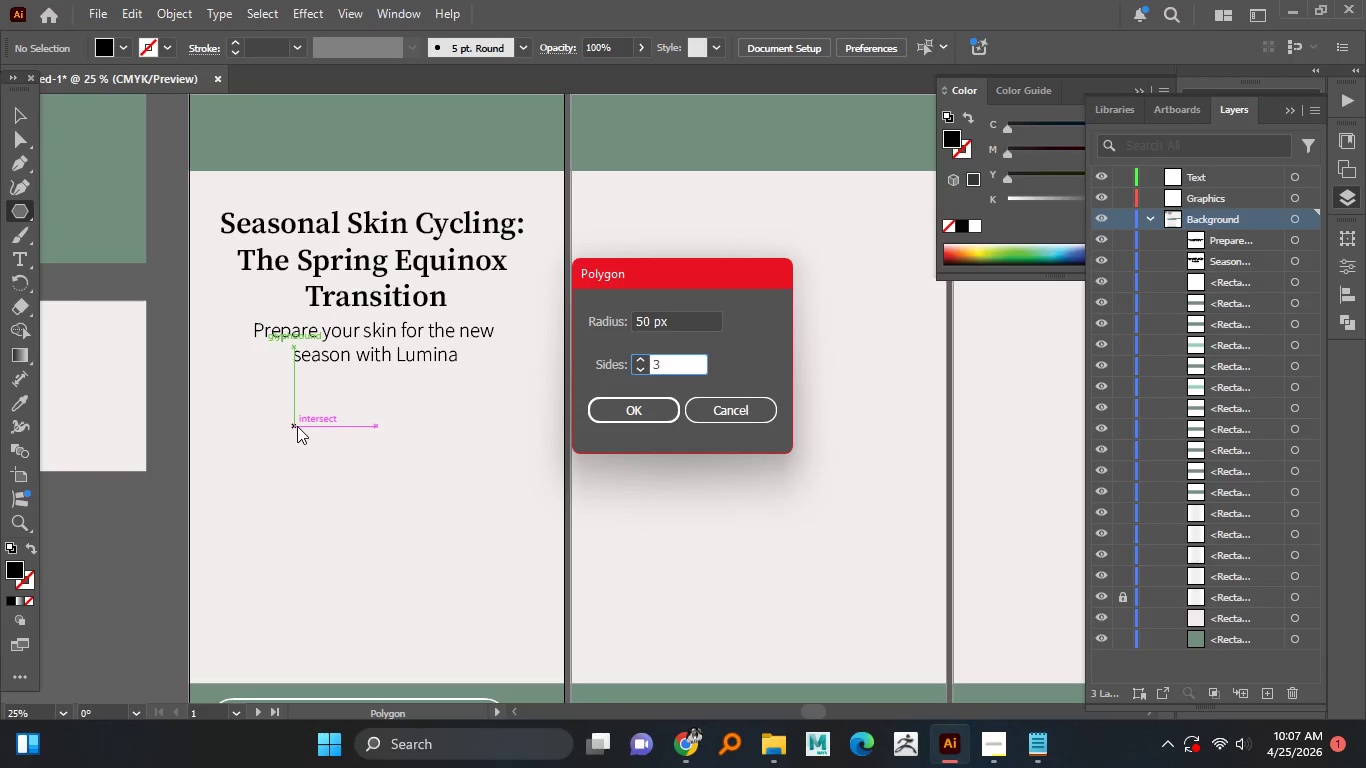 
key(NumpadEnter)
 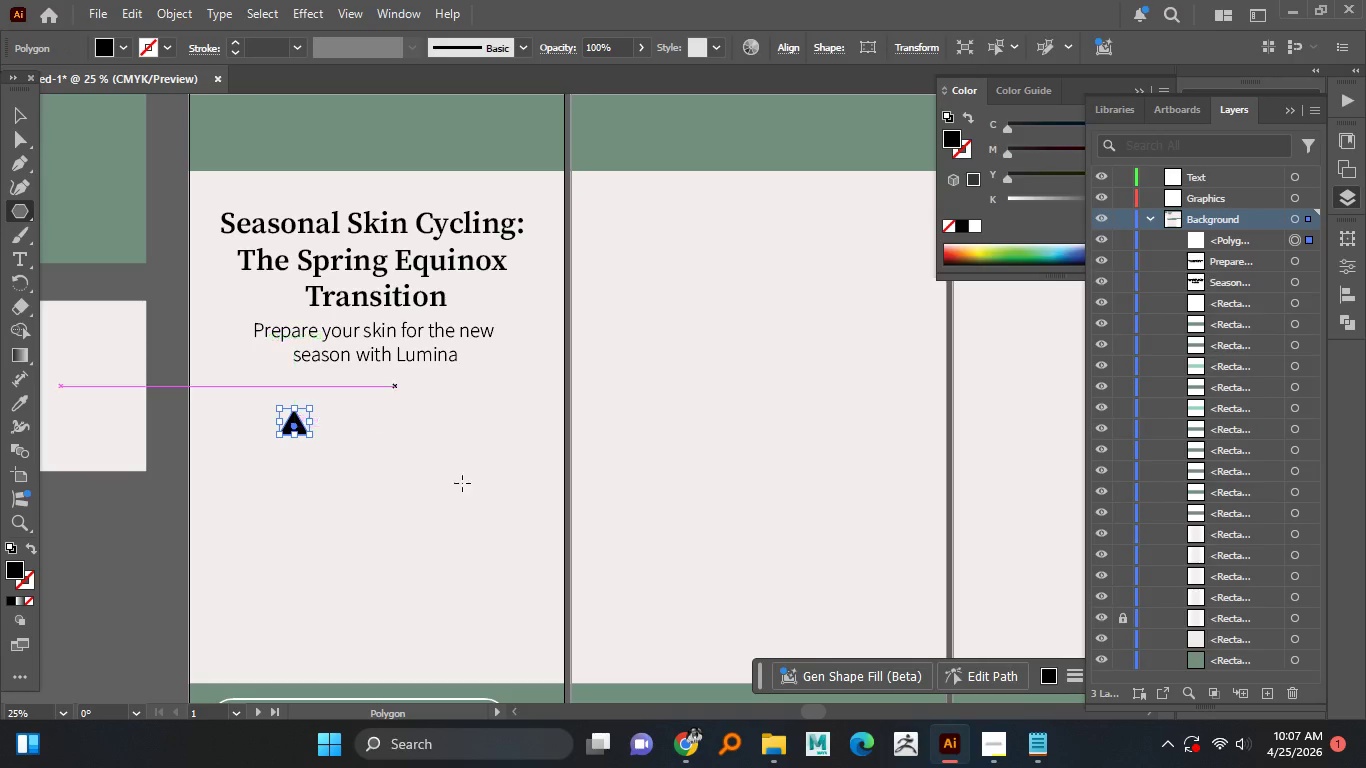 
hold_key(key=AltLeft, duration=1.12)
scroll: coordinate [260, 417], scroll_direction: up, amount: 3.0
 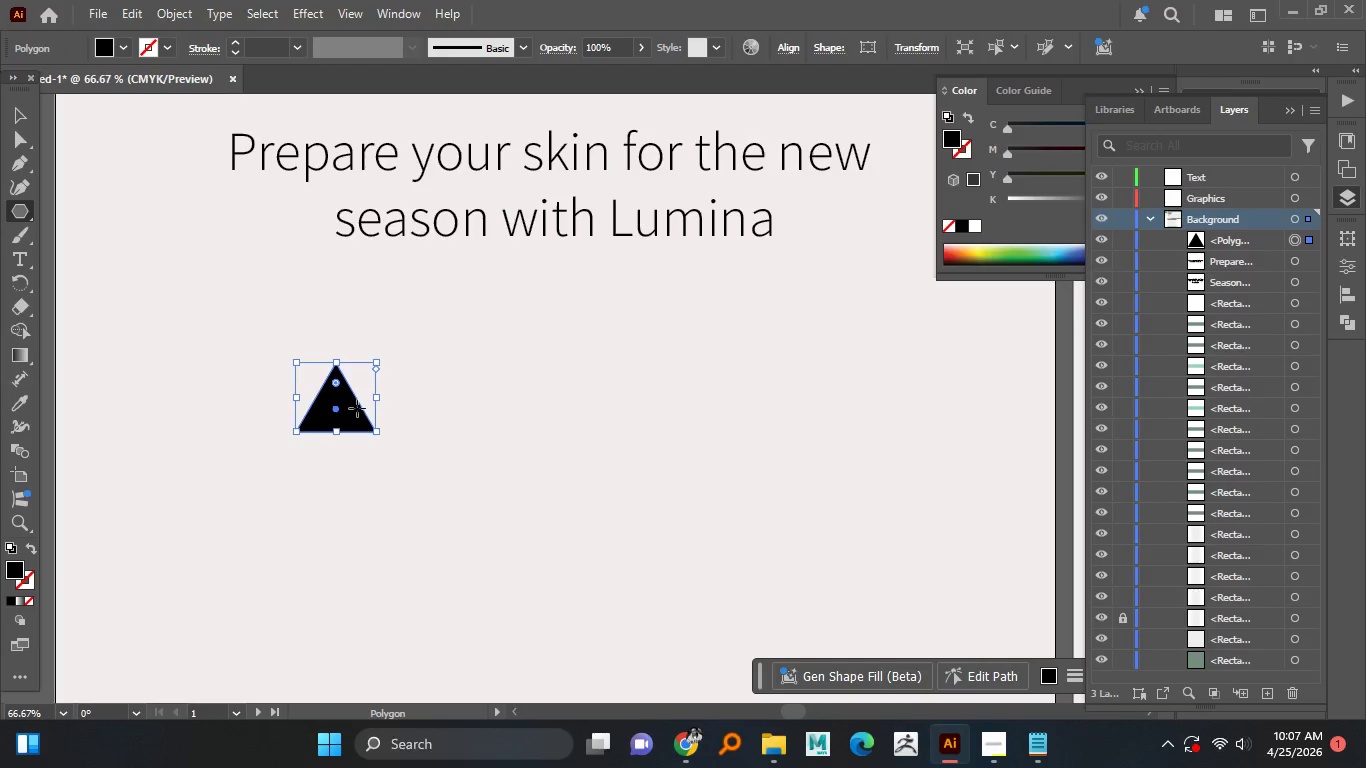 
hold_key(key=ShiftLeft, duration=1.08)
hold_key(key=AltLeft, duration=1.0)
left_click_drag(start_coordinate=[372, 400], to_coordinate=[380, 402])
 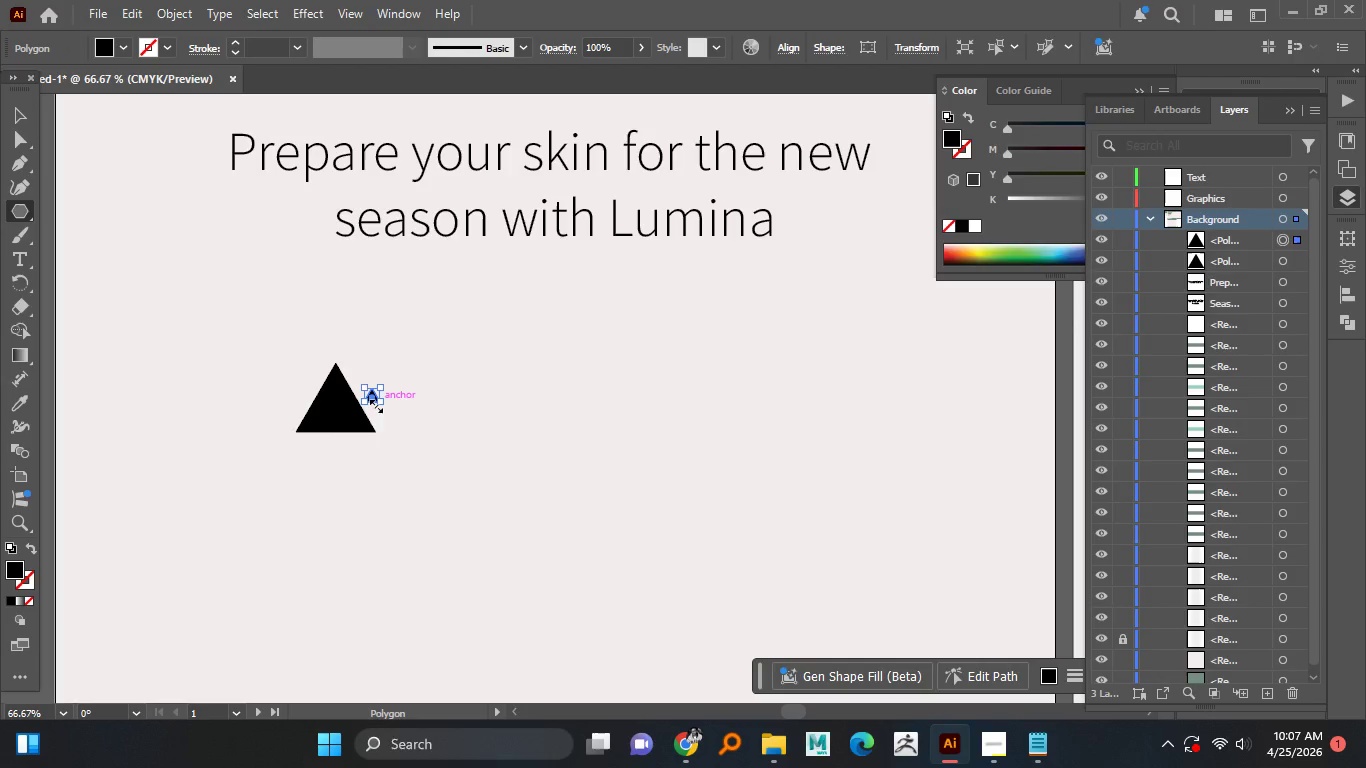 
key(Control+Z)
 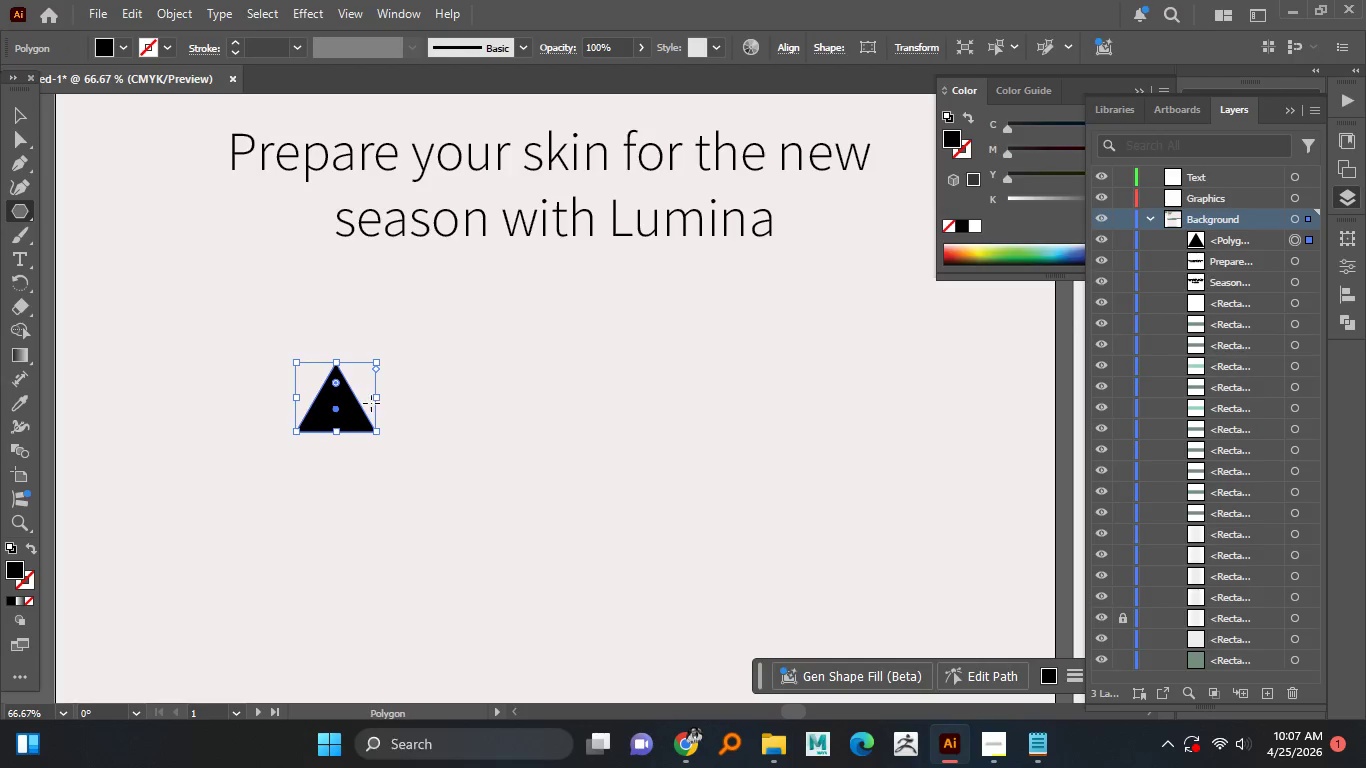 
hold_key(key=AltLeft, duration=1.59)
hold_key(key=ShiftLeft, duration=1.09)
left_click_drag(start_coordinate=[378, 398], to_coordinate=[441, 399])
 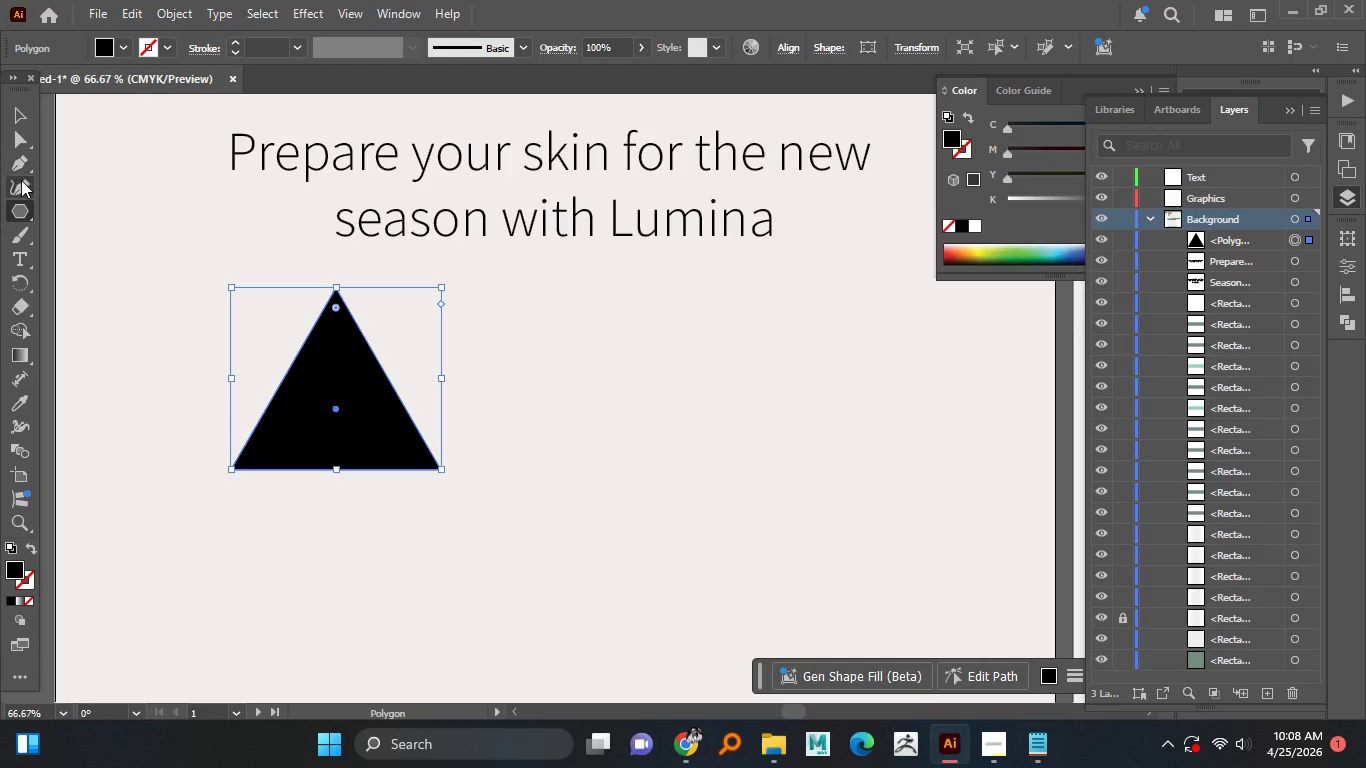 
left_click([21, 184])
 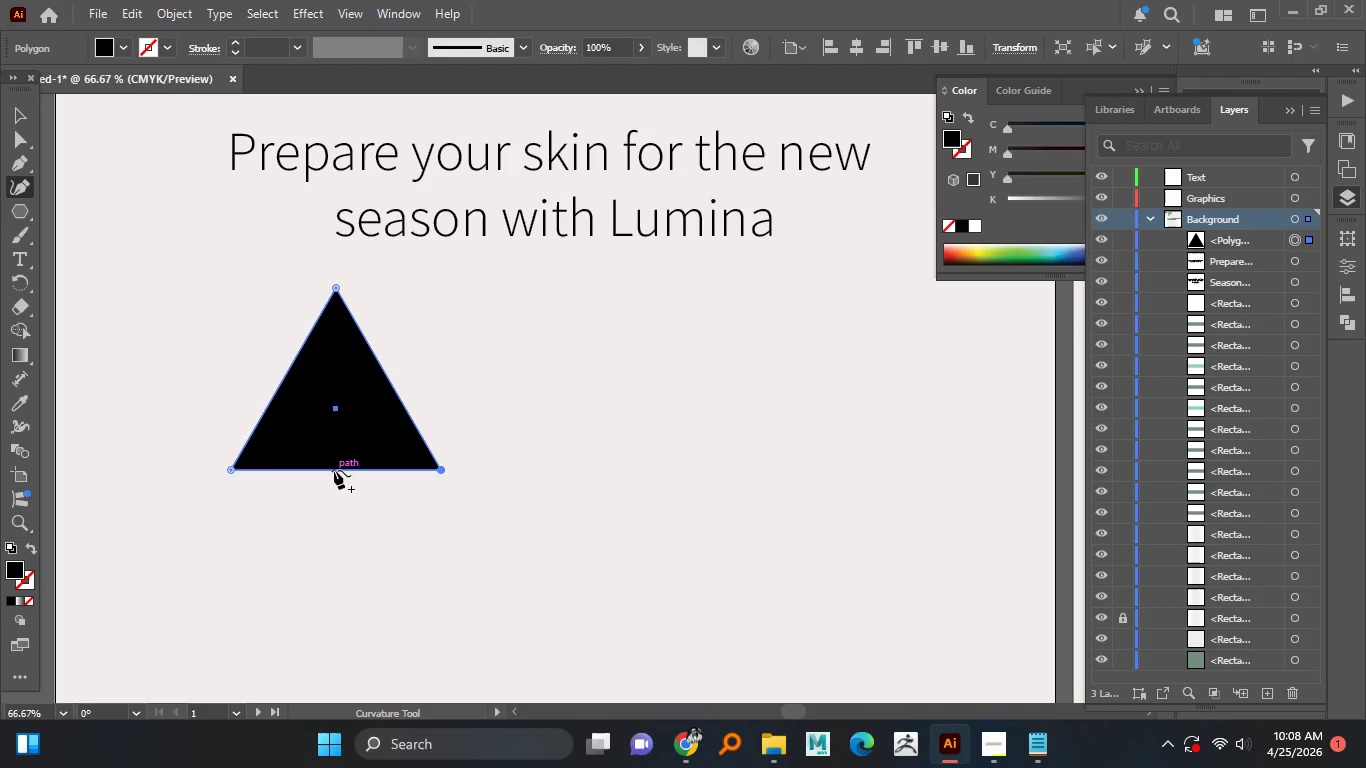 
left_click_drag(start_coordinate=[333, 471], to_coordinate=[311, 589])
 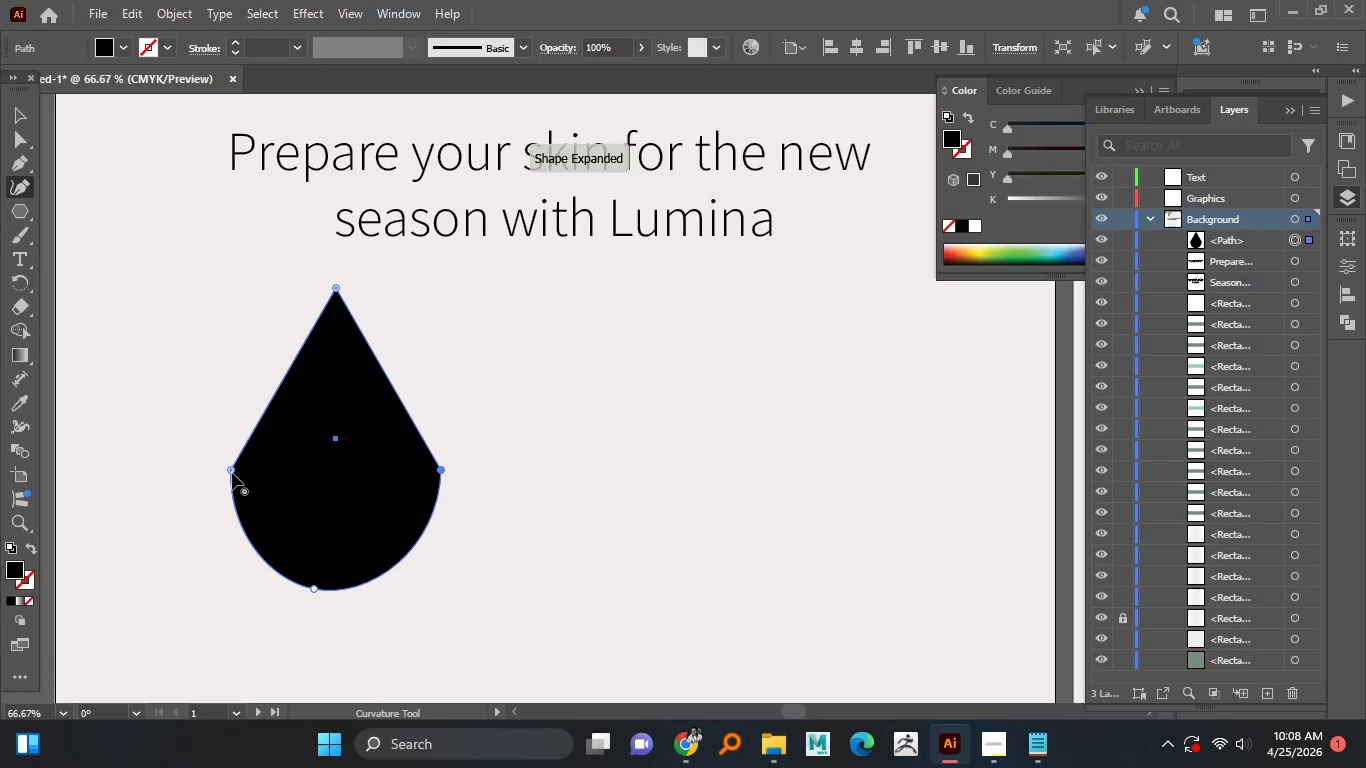 
left_click_drag(start_coordinate=[233, 472], to_coordinate=[277, 478])
 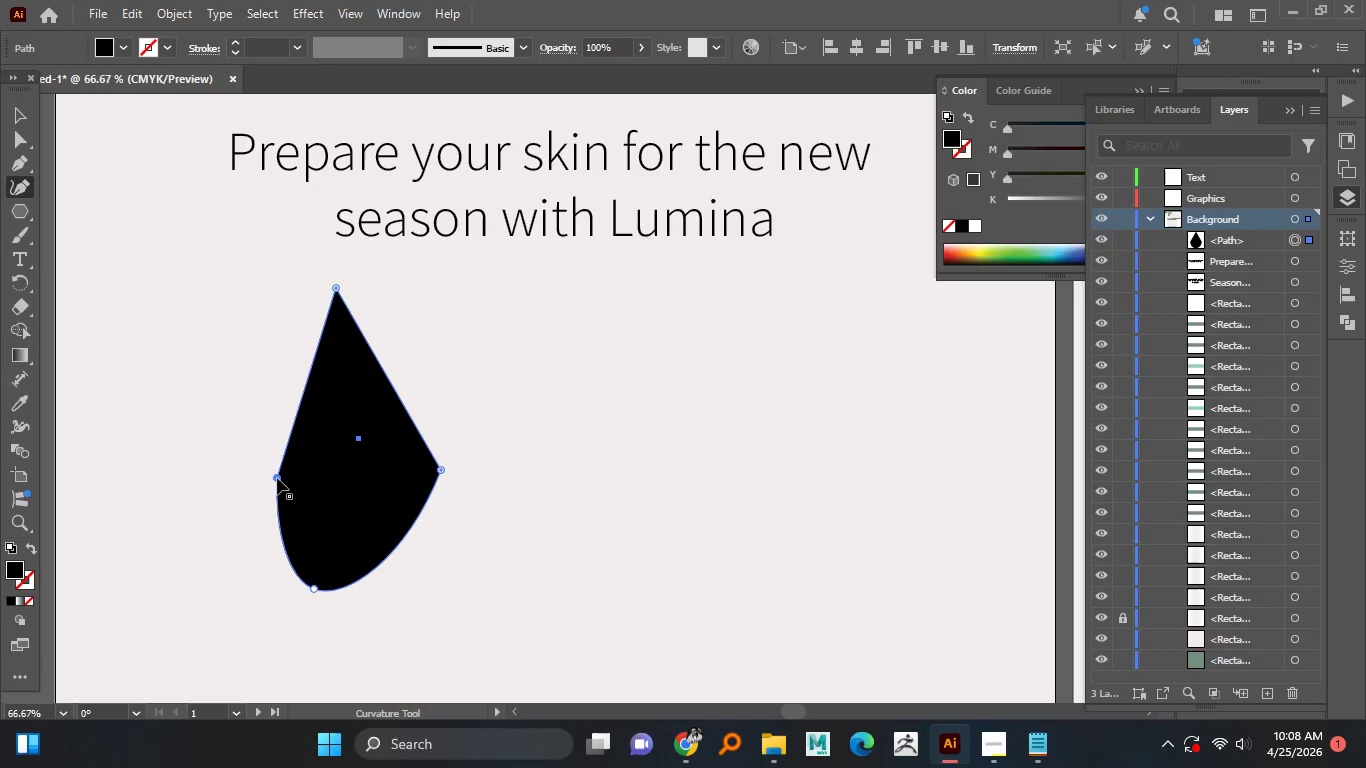 
key(Control+Z)
 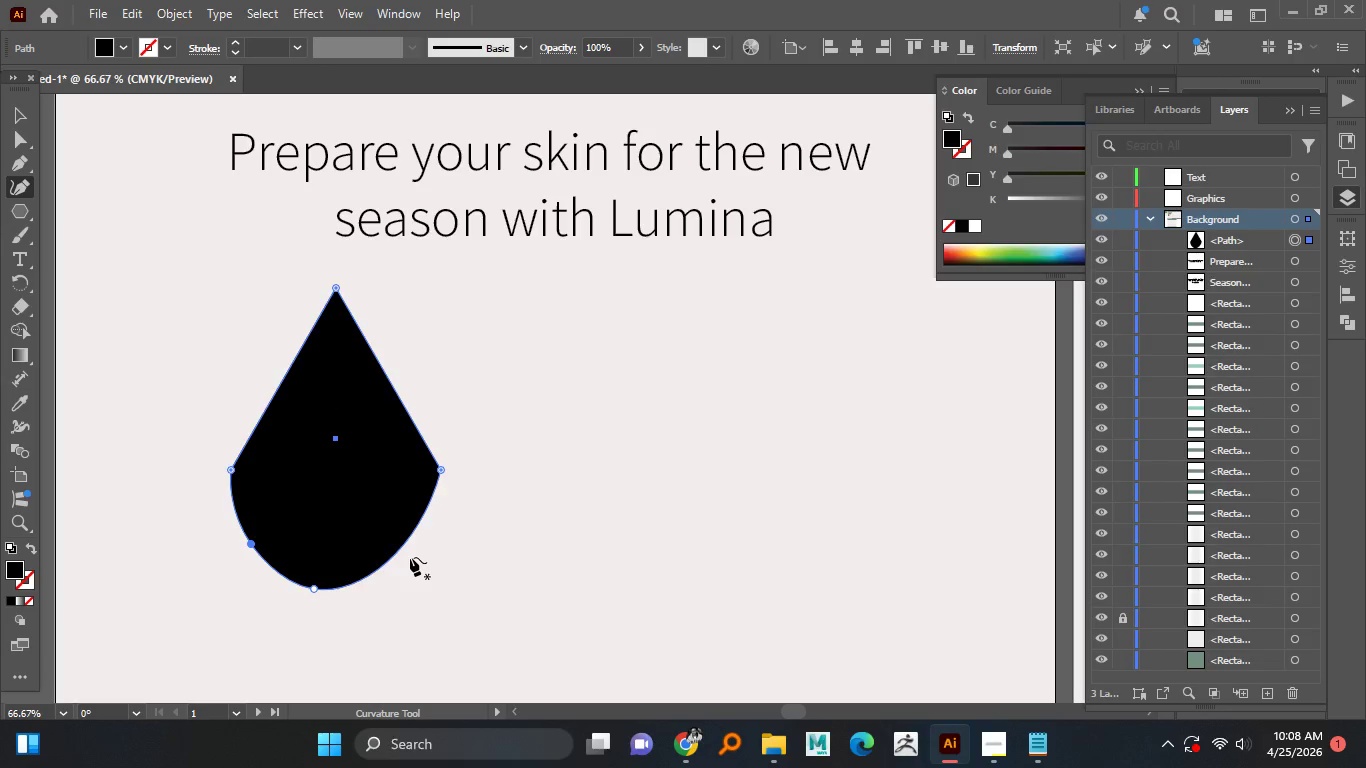 
left_click([406, 547])
 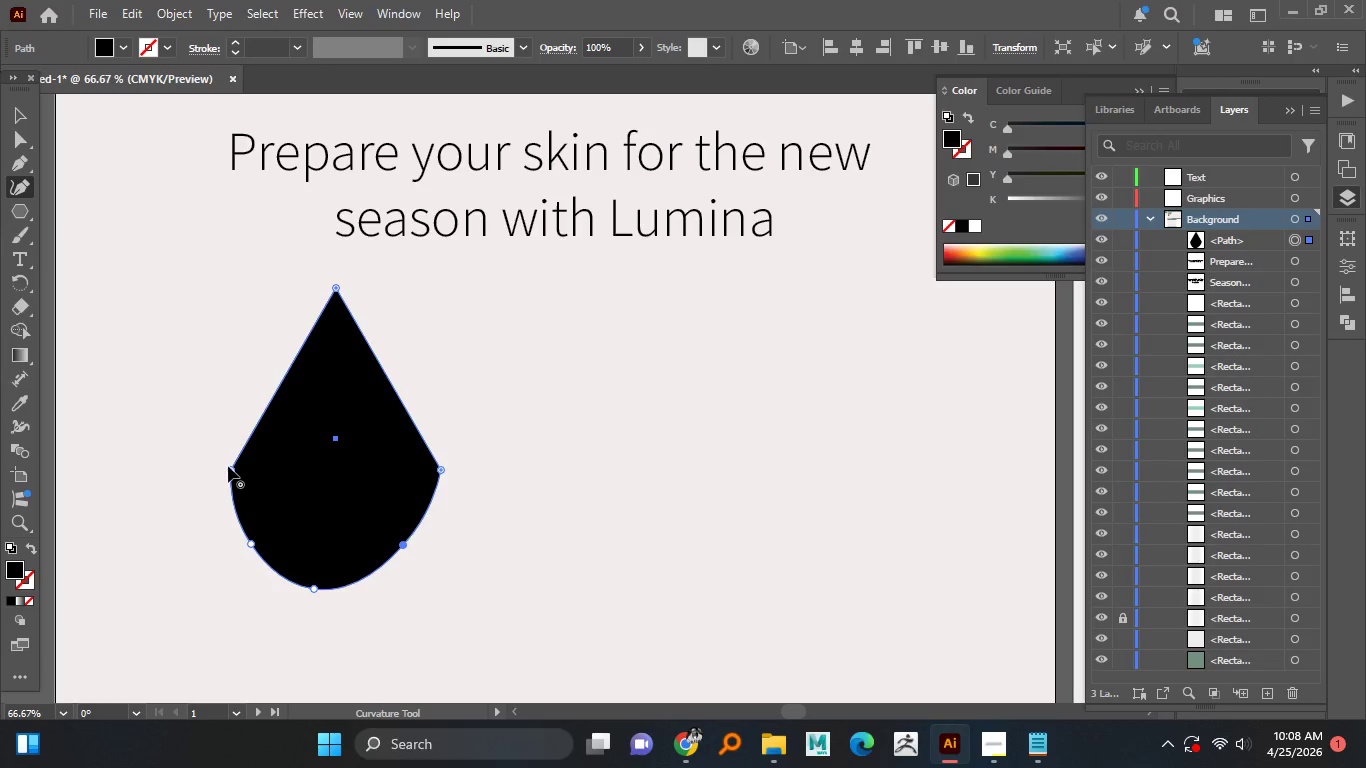 
left_click_drag(start_coordinate=[235, 466], to_coordinate=[264, 466])
 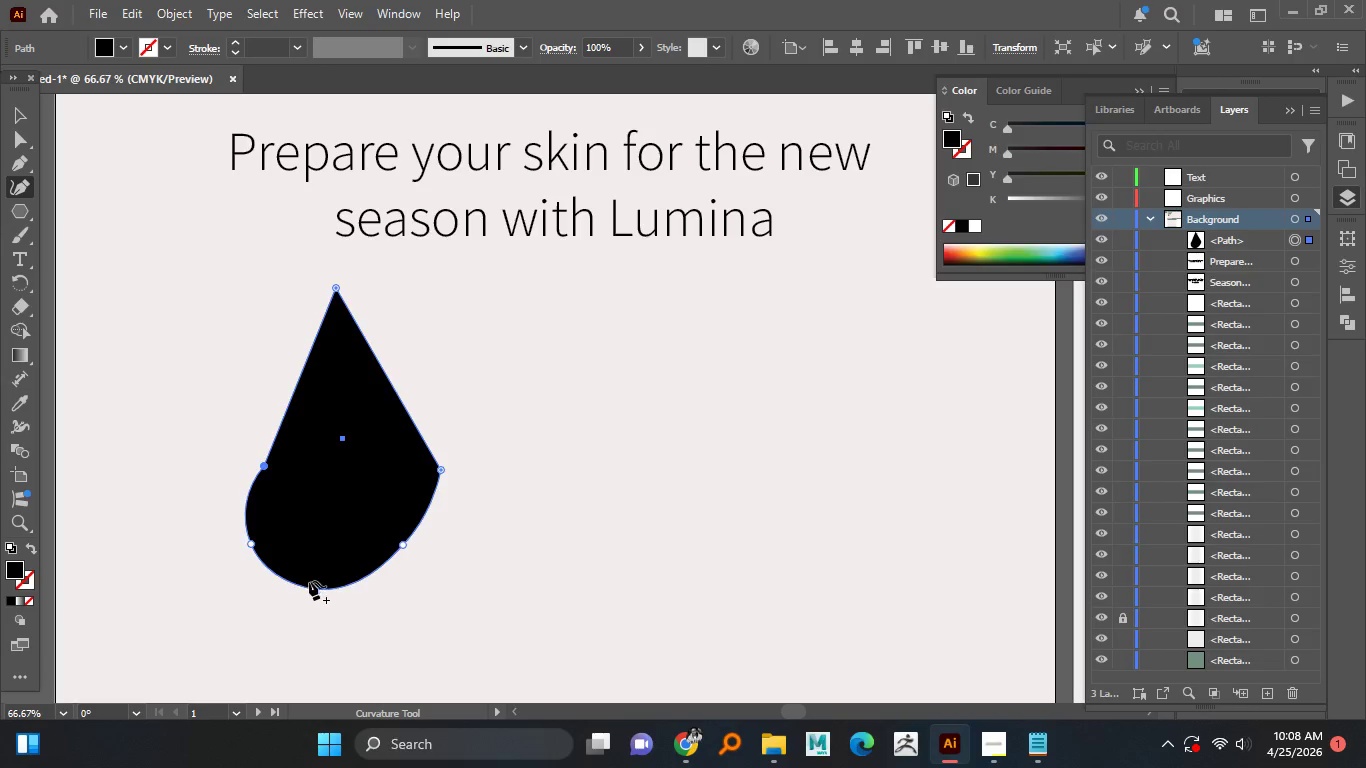 
left_click_drag(start_coordinate=[309, 583], to_coordinate=[313, 615])
 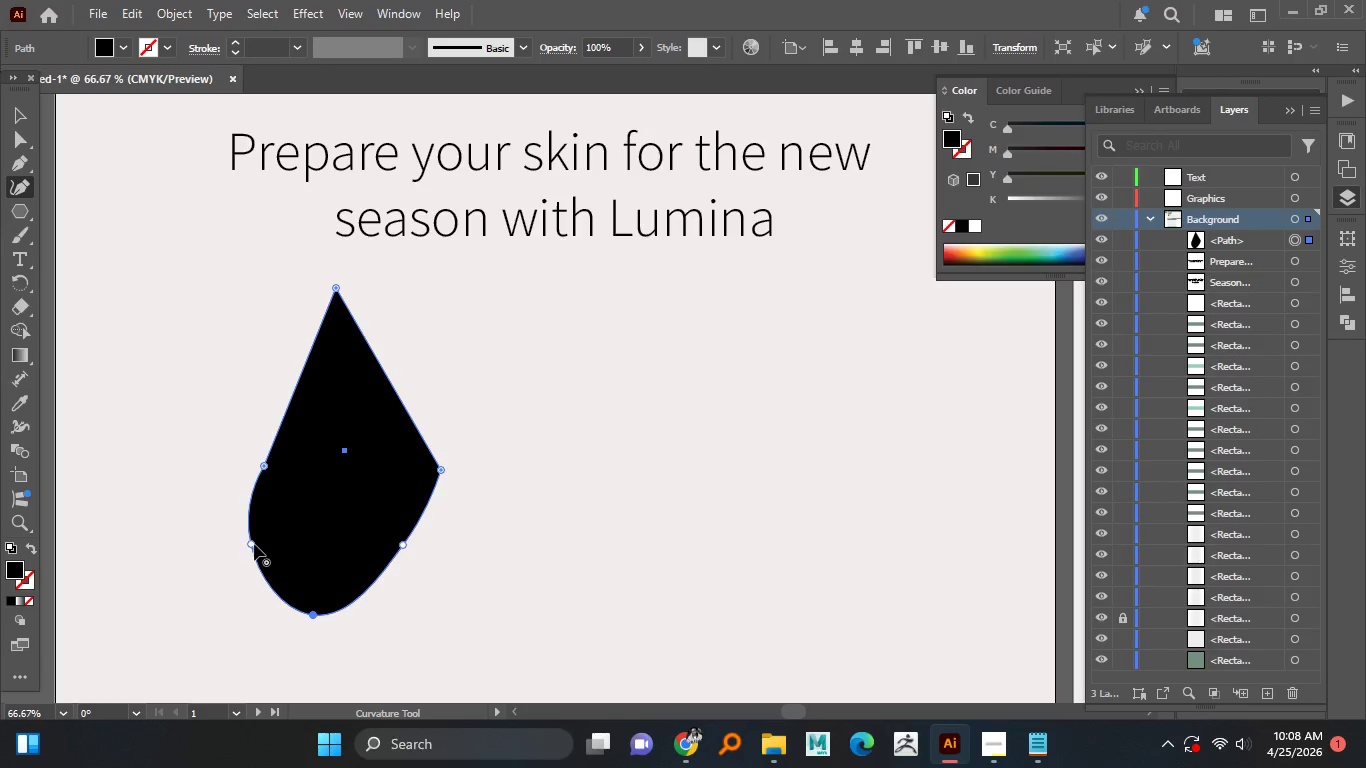 
left_click_drag(start_coordinate=[254, 544], to_coordinate=[294, 596])
 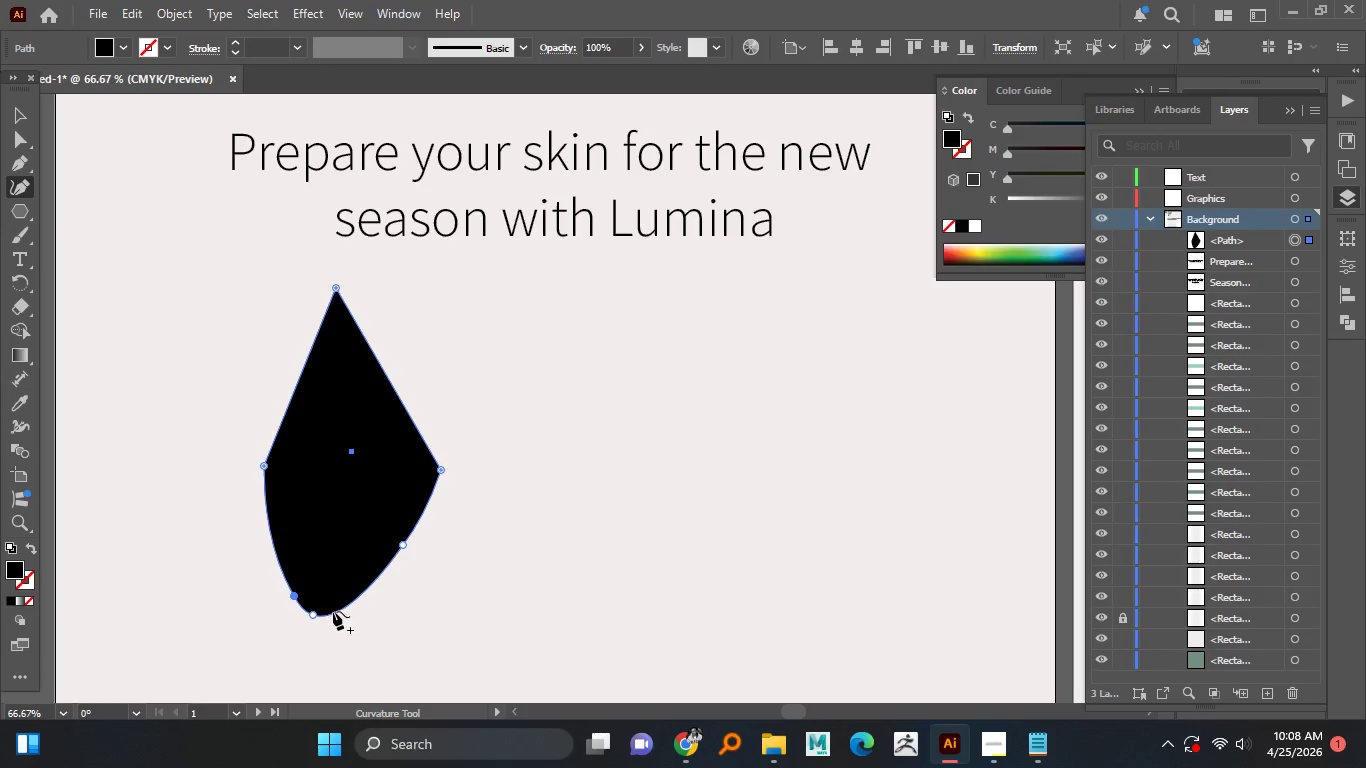 
left_click_drag(start_coordinate=[333, 611], to_coordinate=[332, 594])
 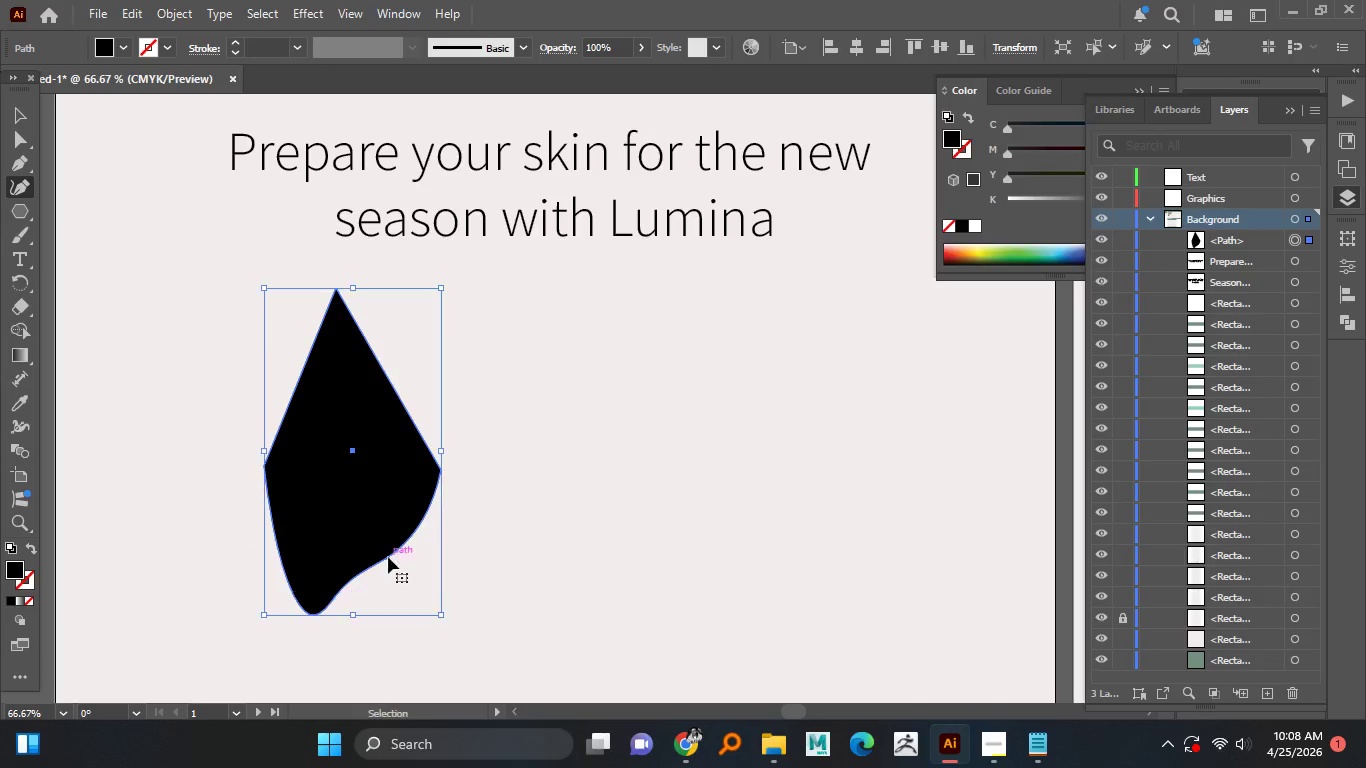 
key(Control+Z)
 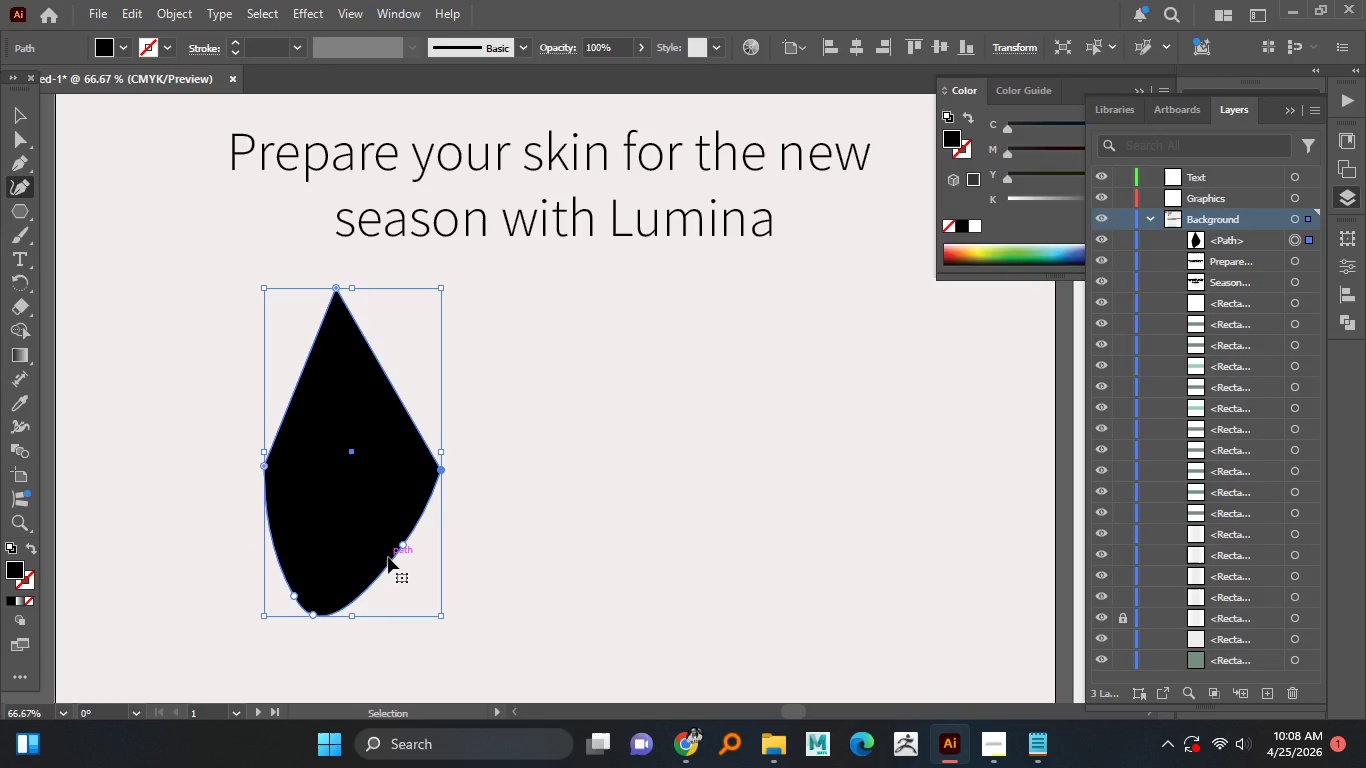 
key(Control+Z)
 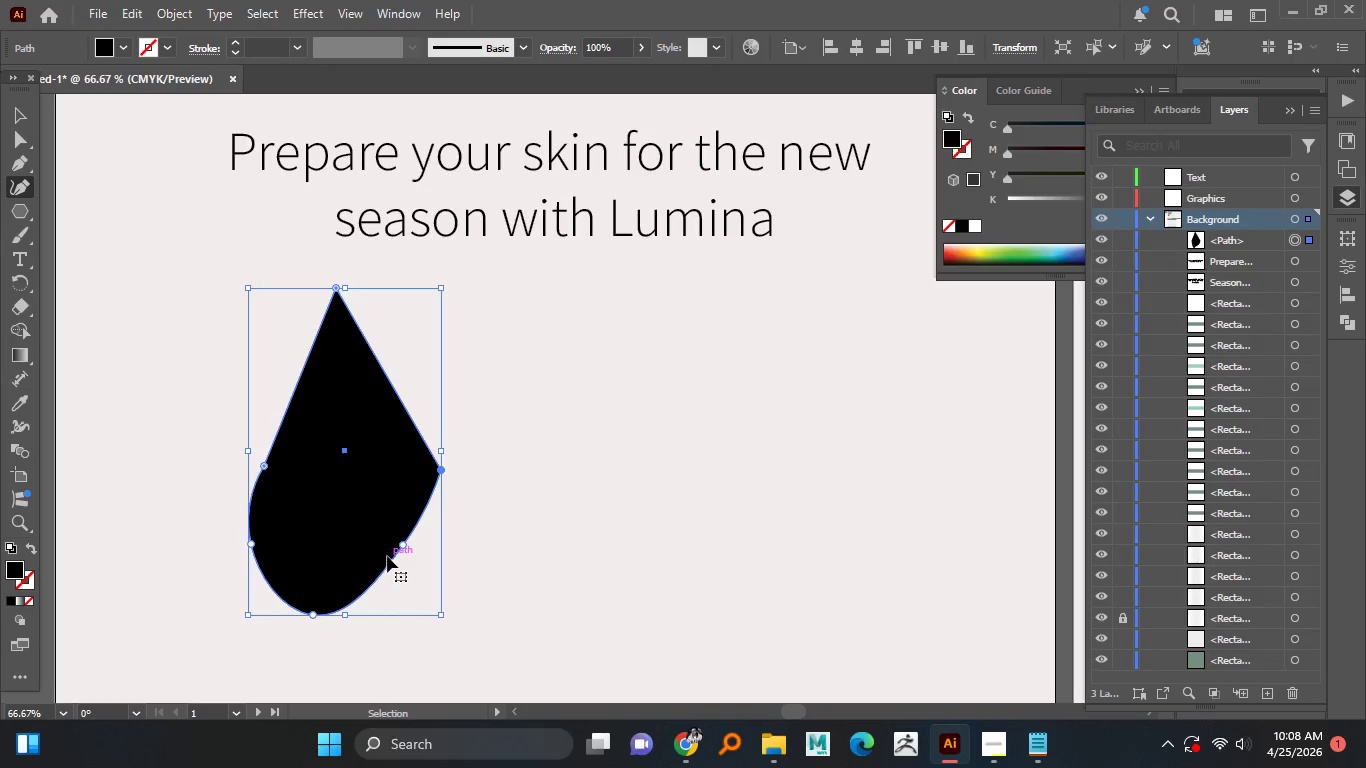 
key(Control+Z)
 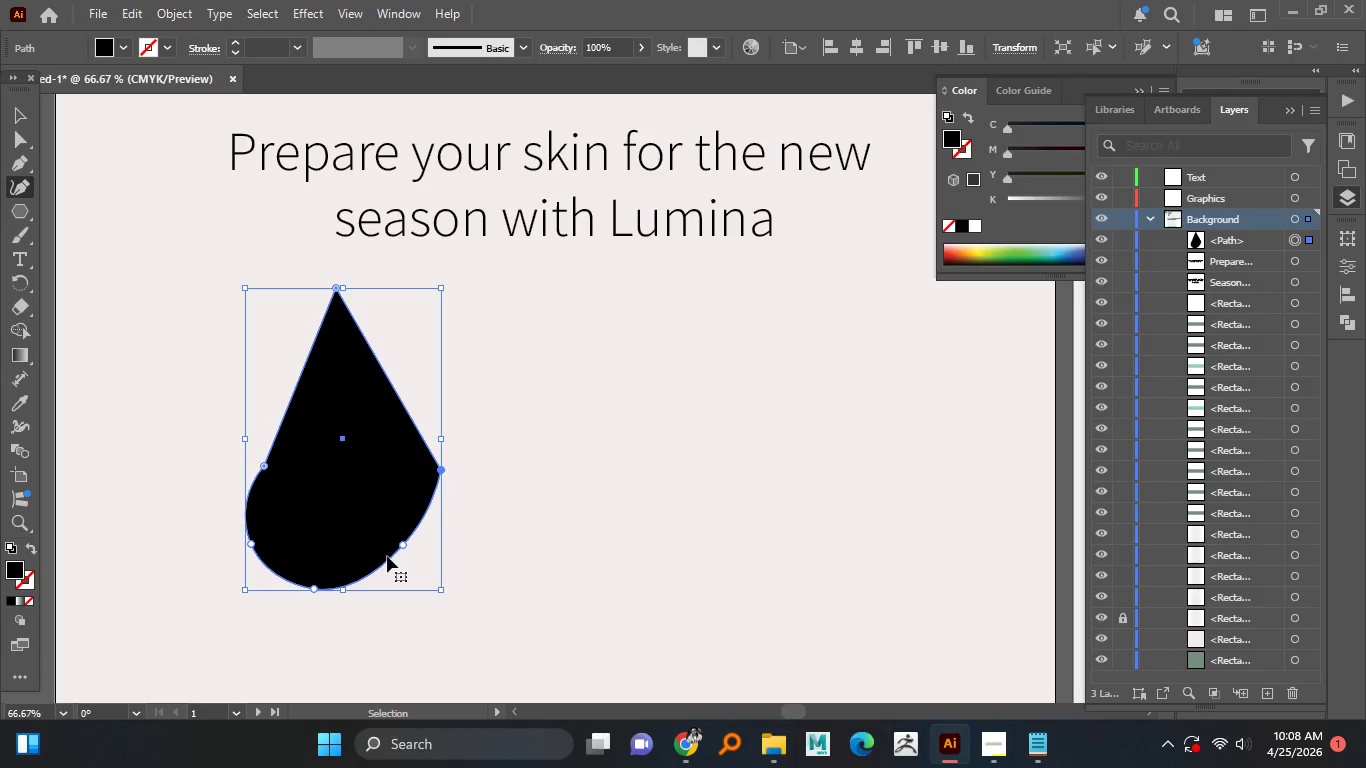 
key(Control+Z)
 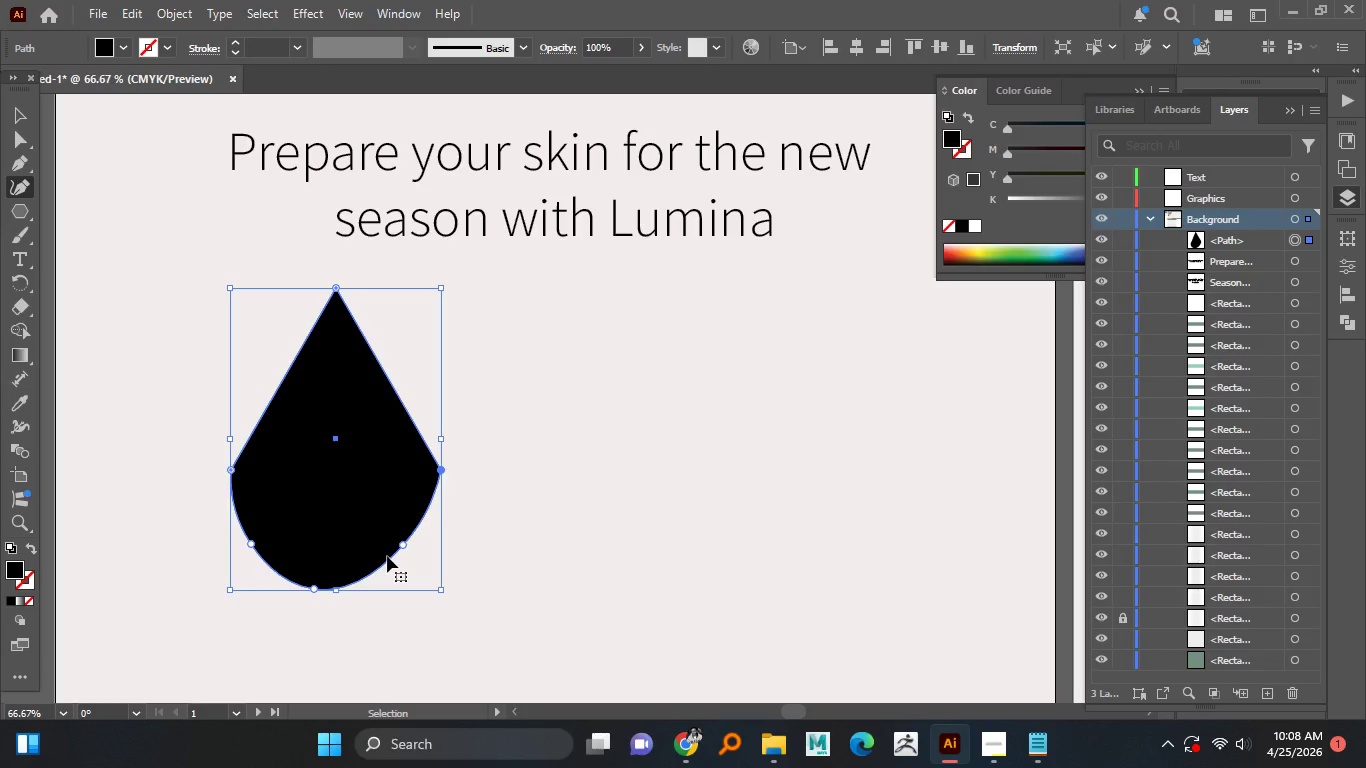 
key(Control+Z)
 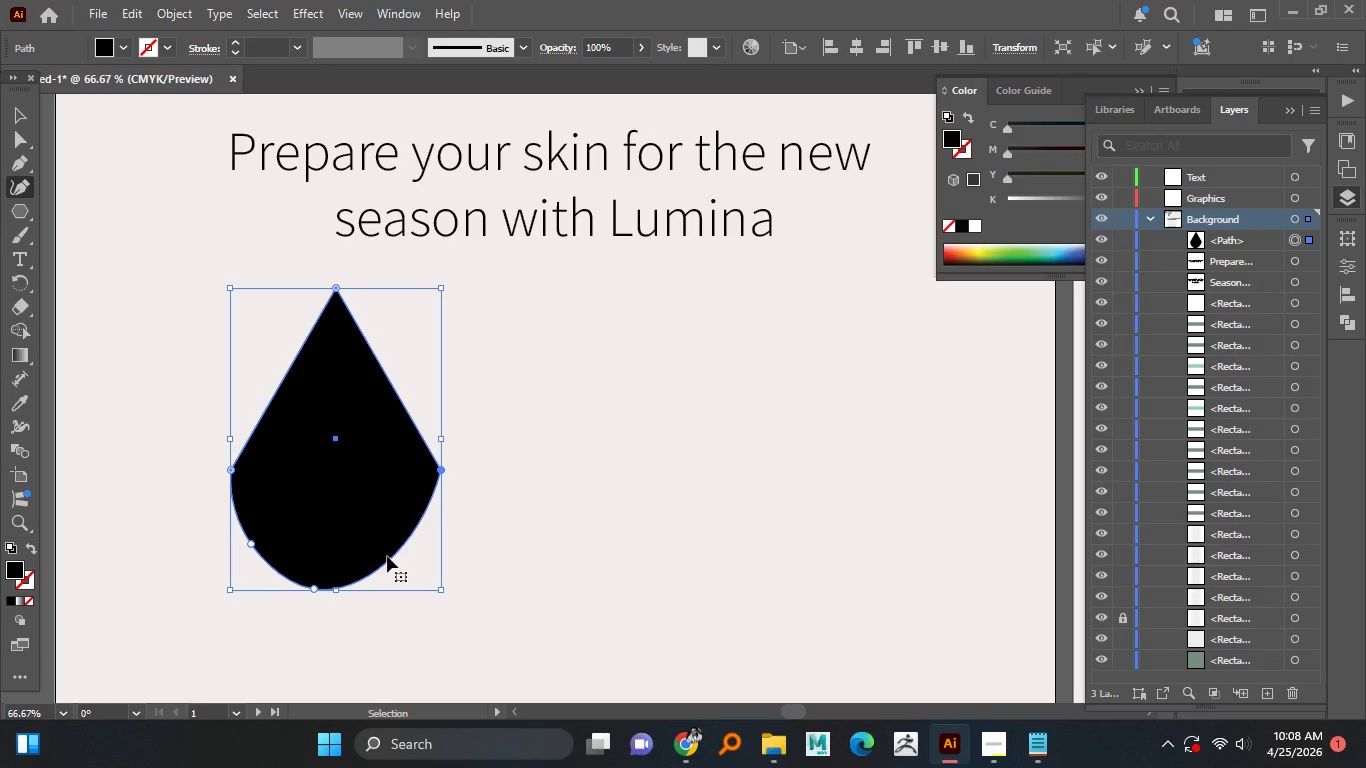 
key(Control+Z)
 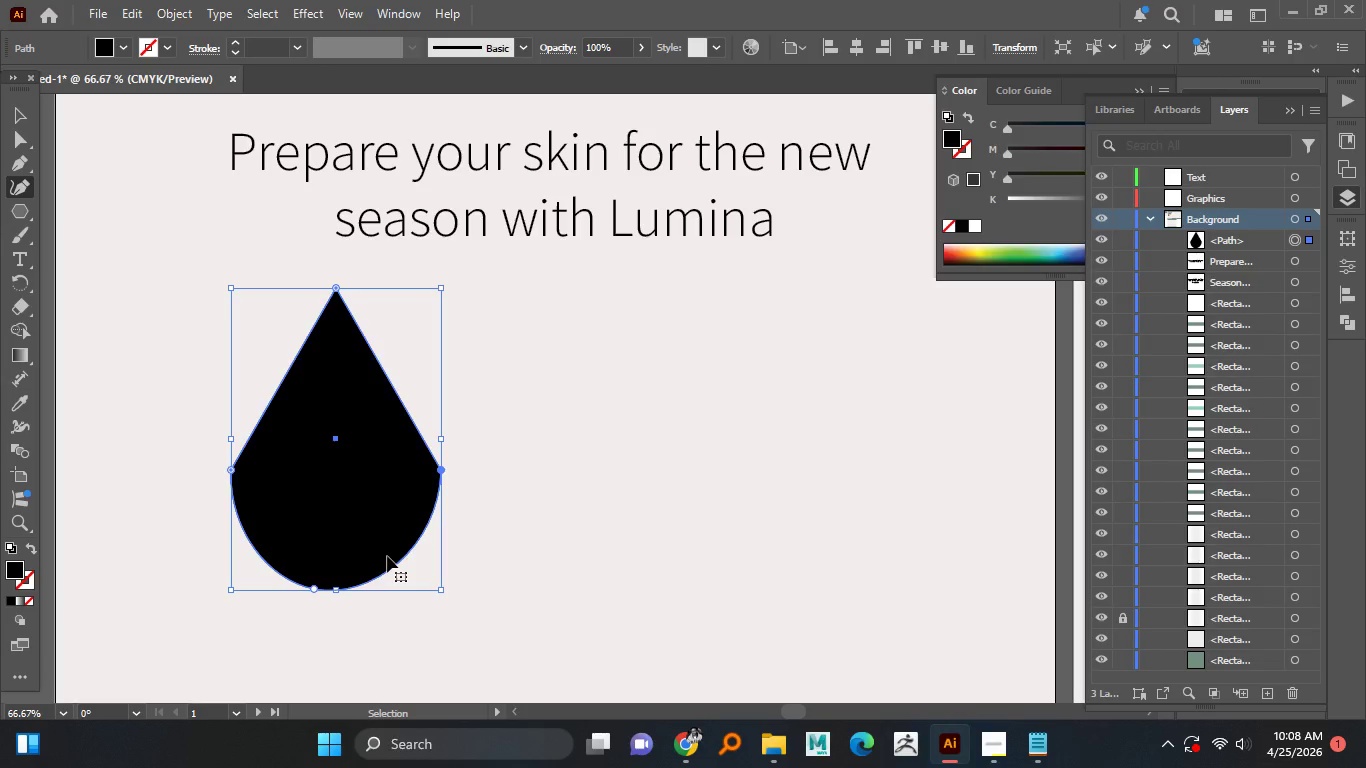 
key(Control+Z)
 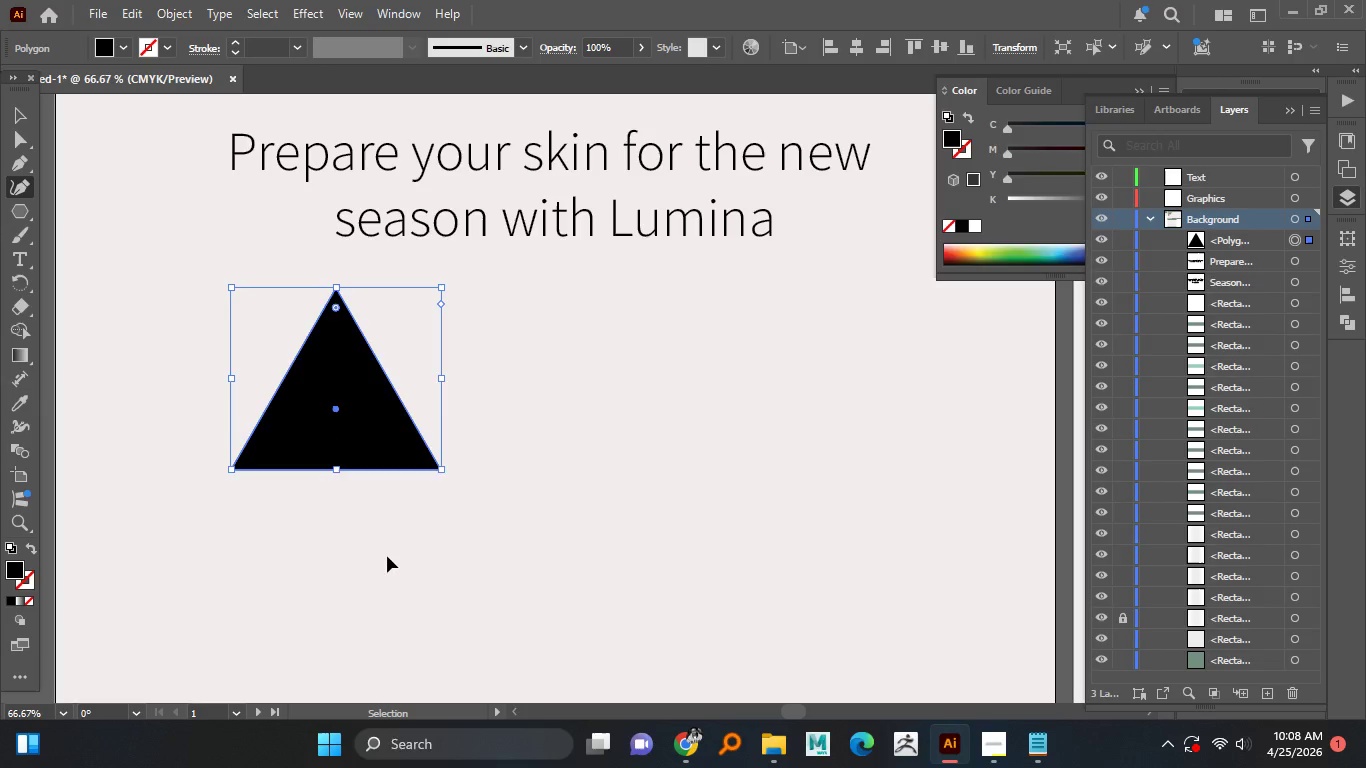 
key(Control+Shift+Z)
 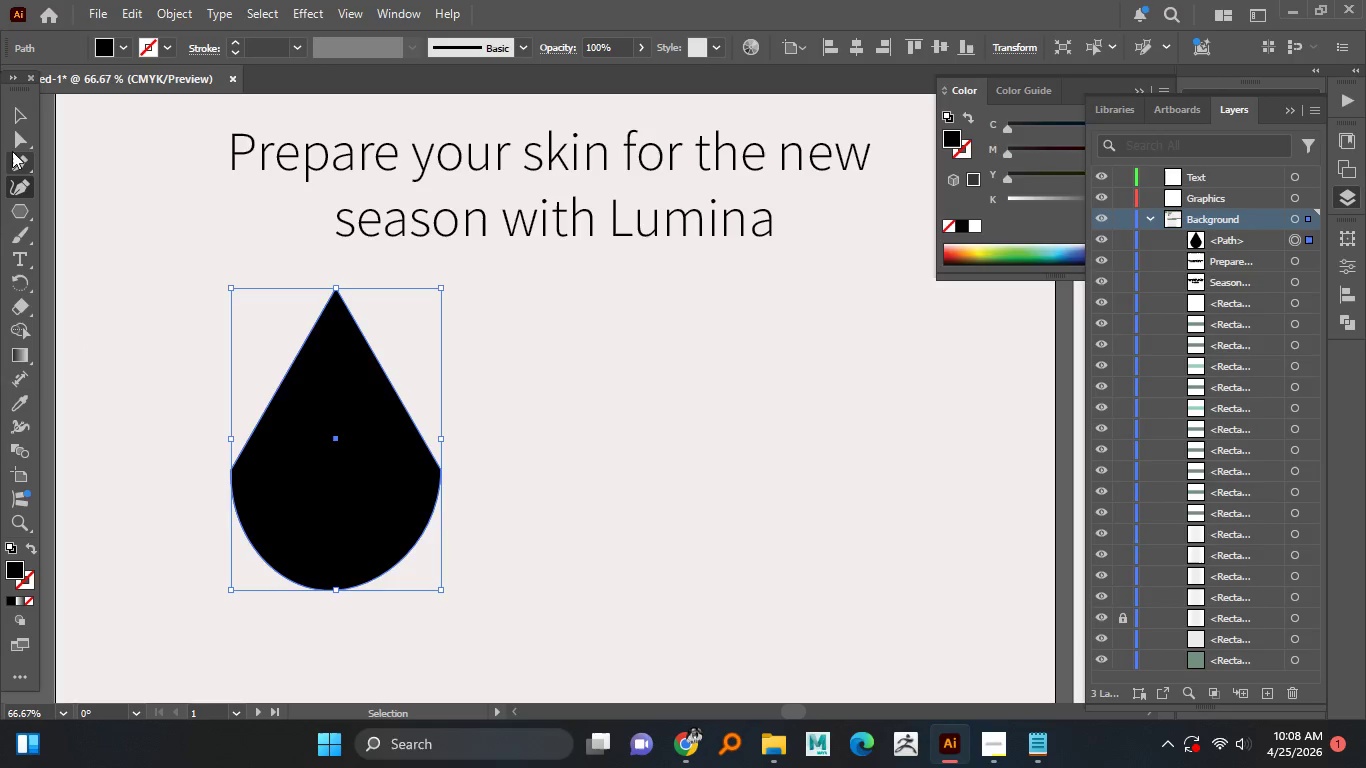 
left_click([22, 132])
 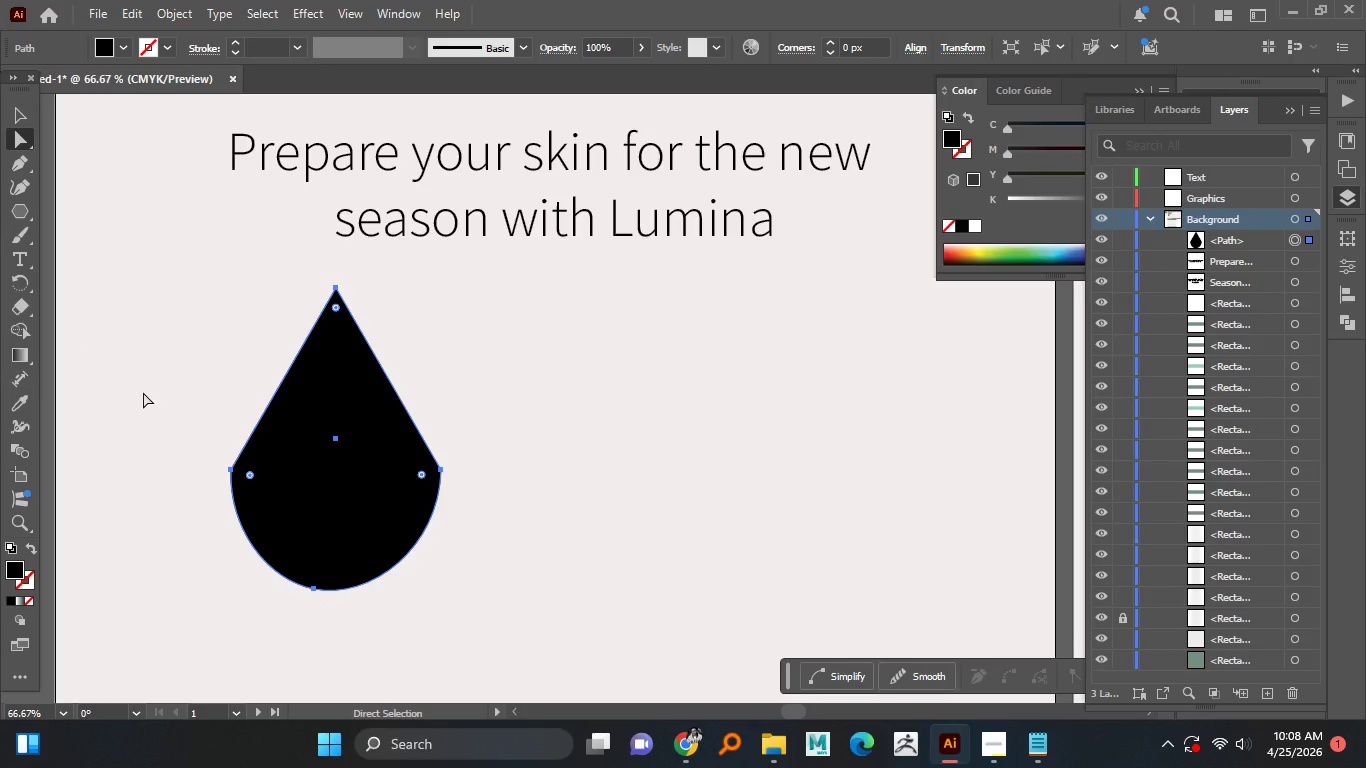 
left_click_drag(start_coordinate=[153, 402], to_coordinate=[256, 494])
 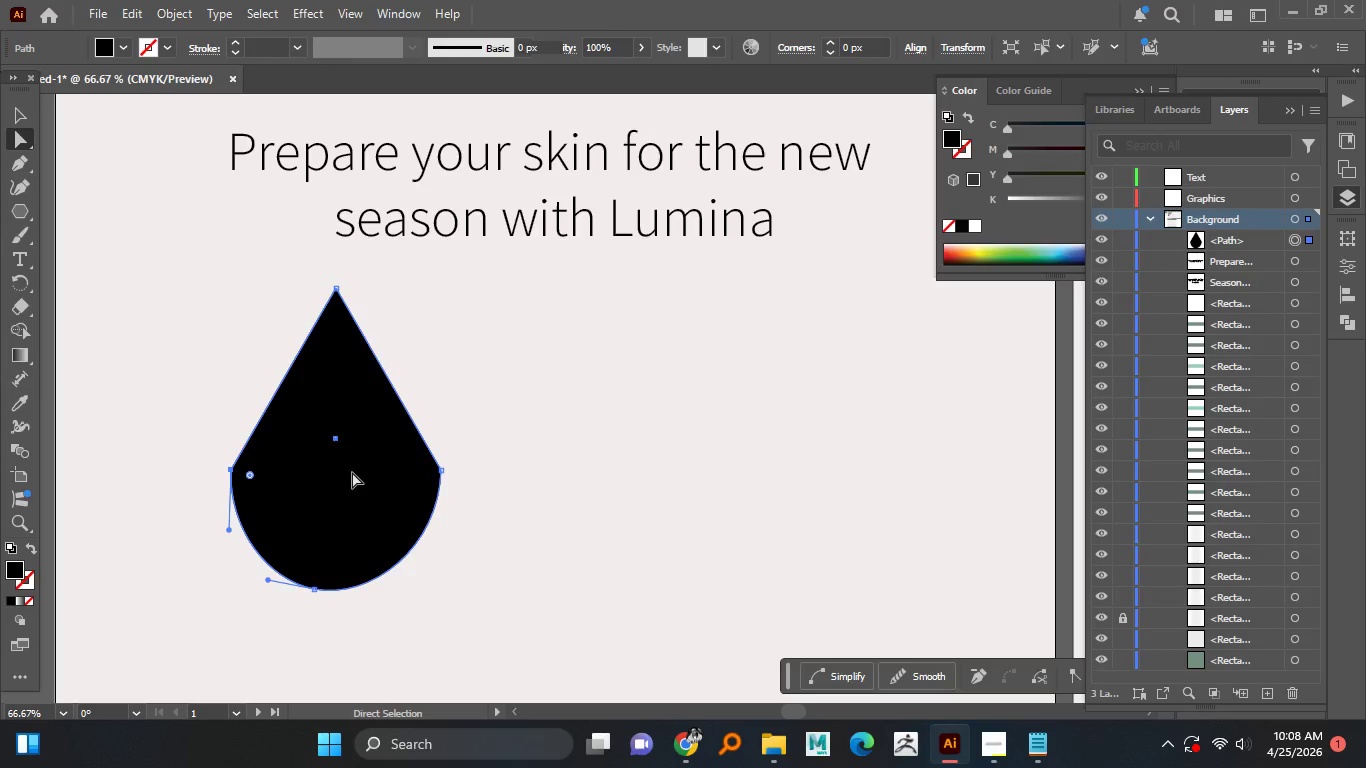 
hold_key(key=ShiftLeft, duration=1.12)
left_click_drag(start_coordinate=[417, 445], to_coordinate=[508, 492])
 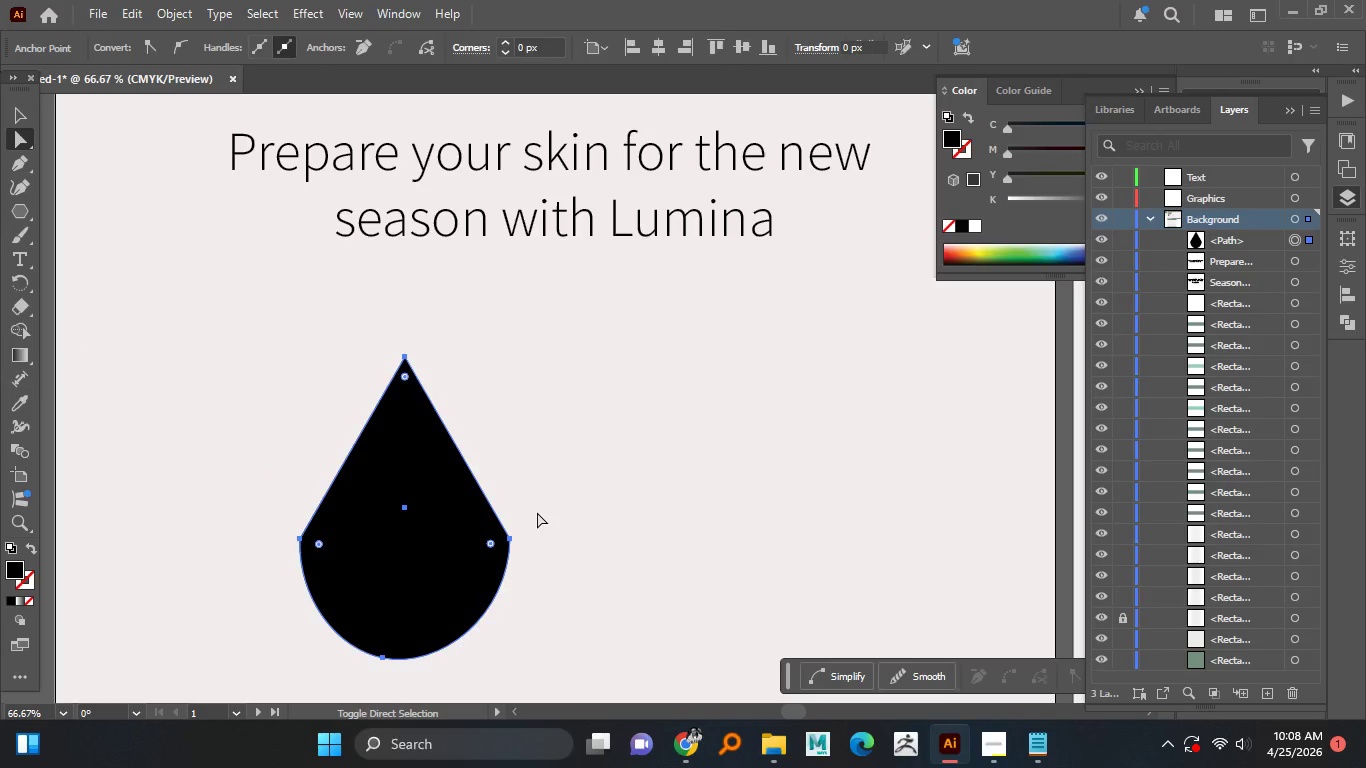 
hold_key(key=ShiftLeft, duration=0.48)
 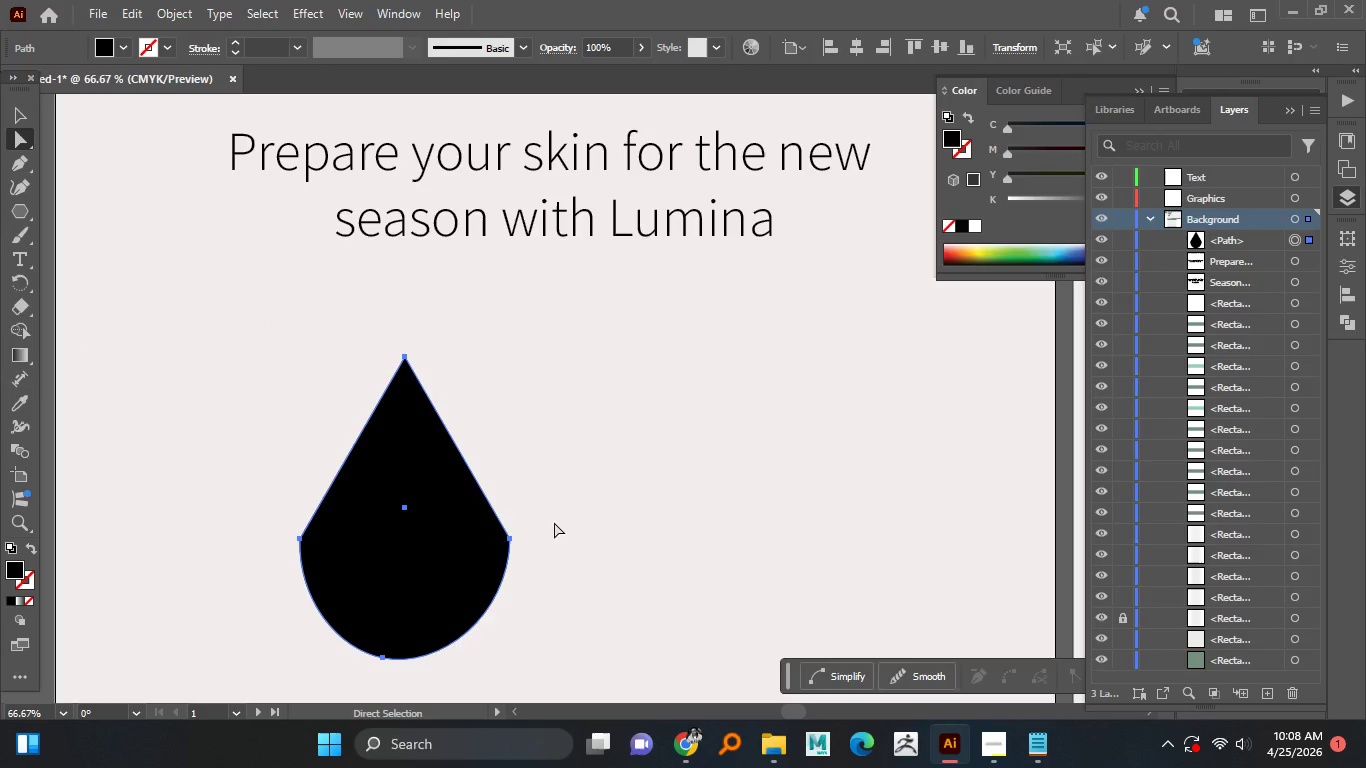 
left_click_drag(start_coordinate=[563, 513], to_coordinate=[269, 560])
 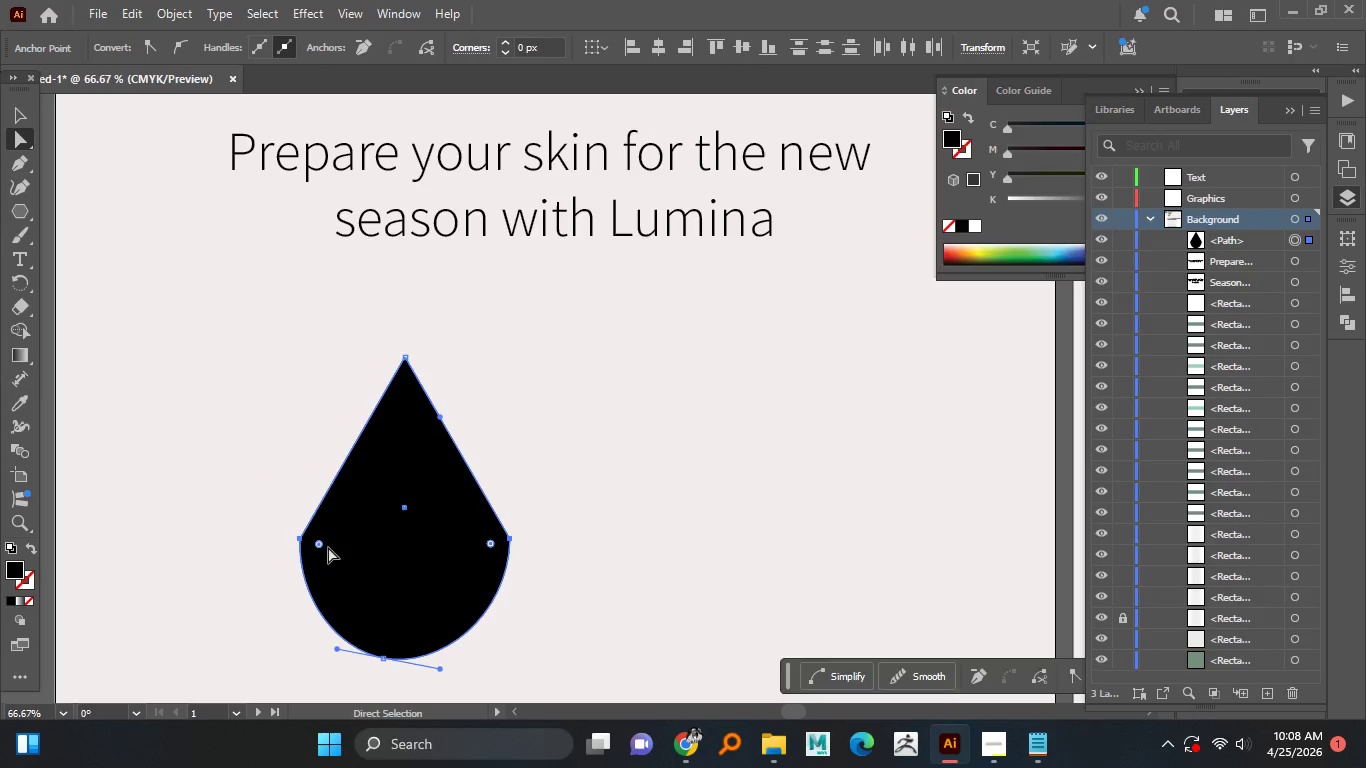 
left_click_drag(start_coordinate=[328, 547], to_coordinate=[296, 497])
 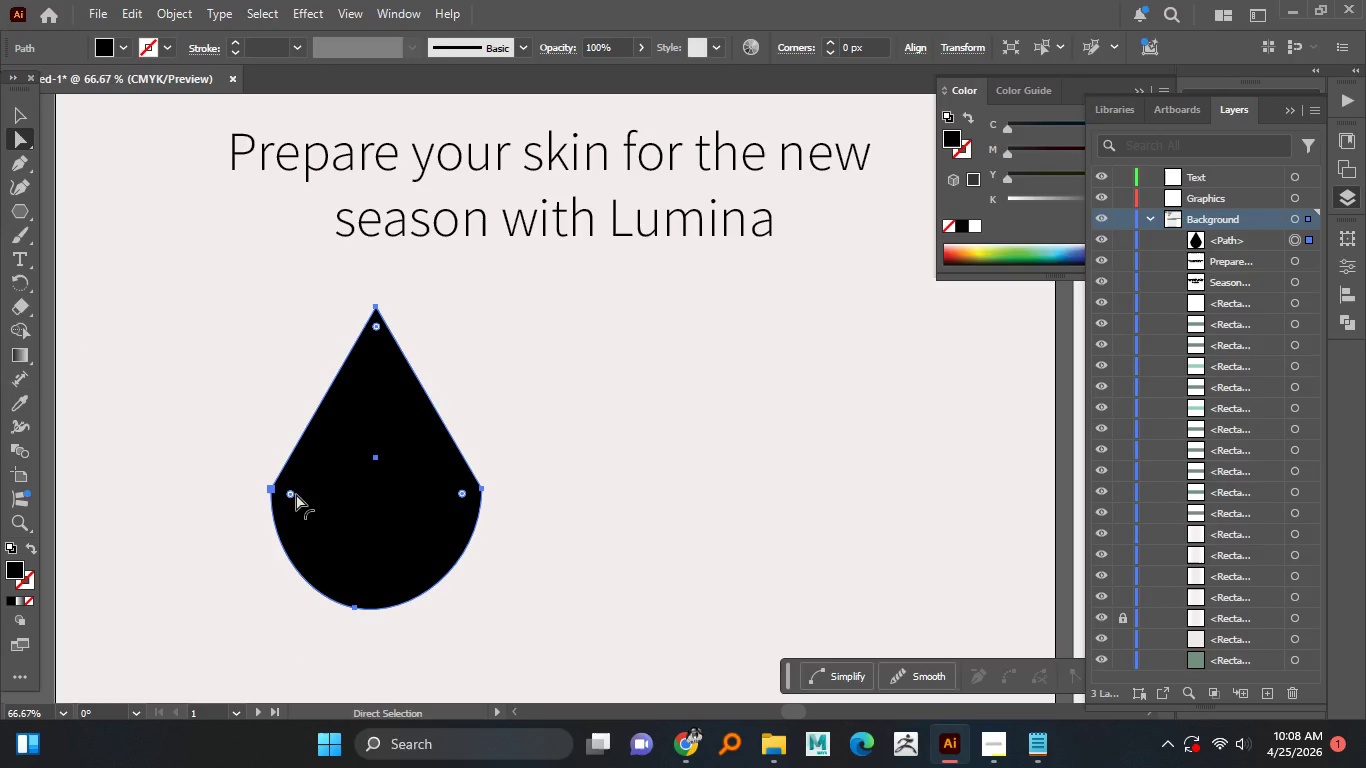 
left_click_drag(start_coordinate=[296, 494], to_coordinate=[553, 534])
 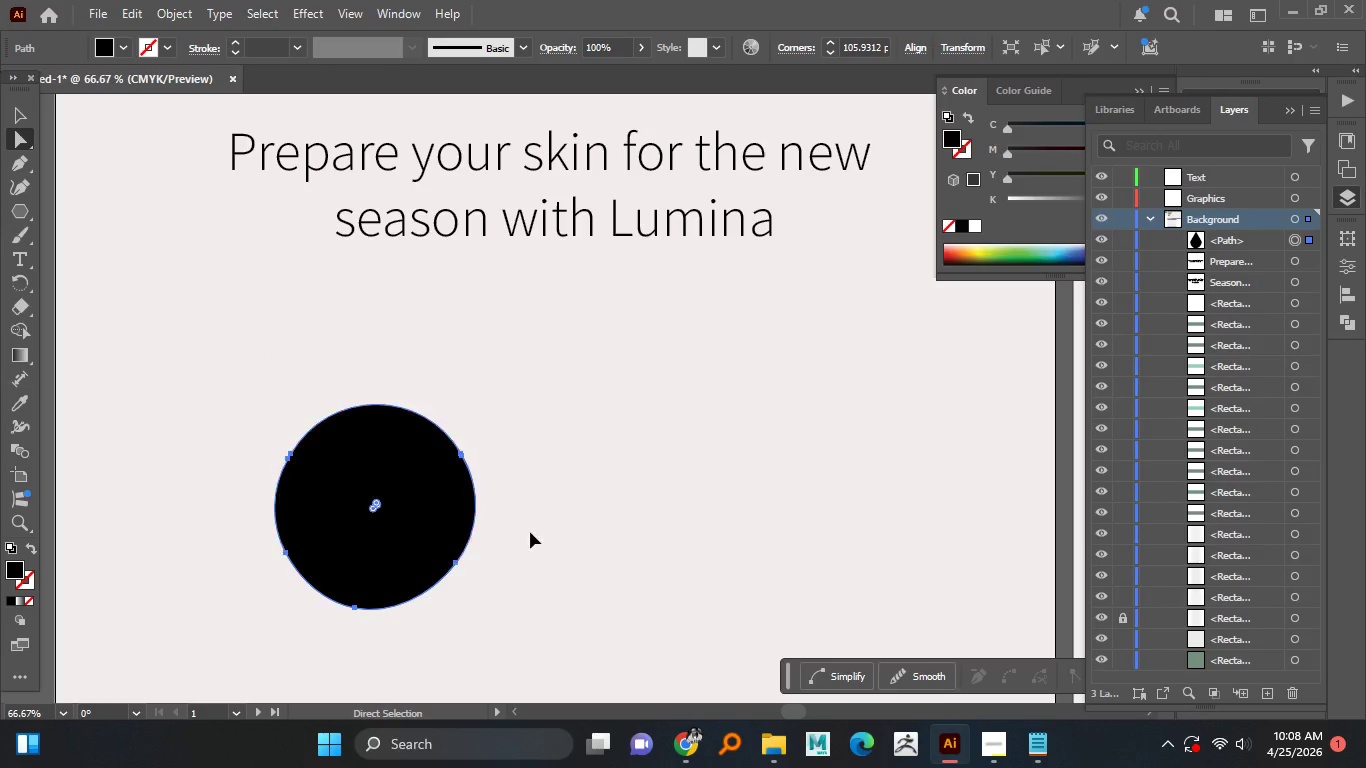 
key(Control+Z)
 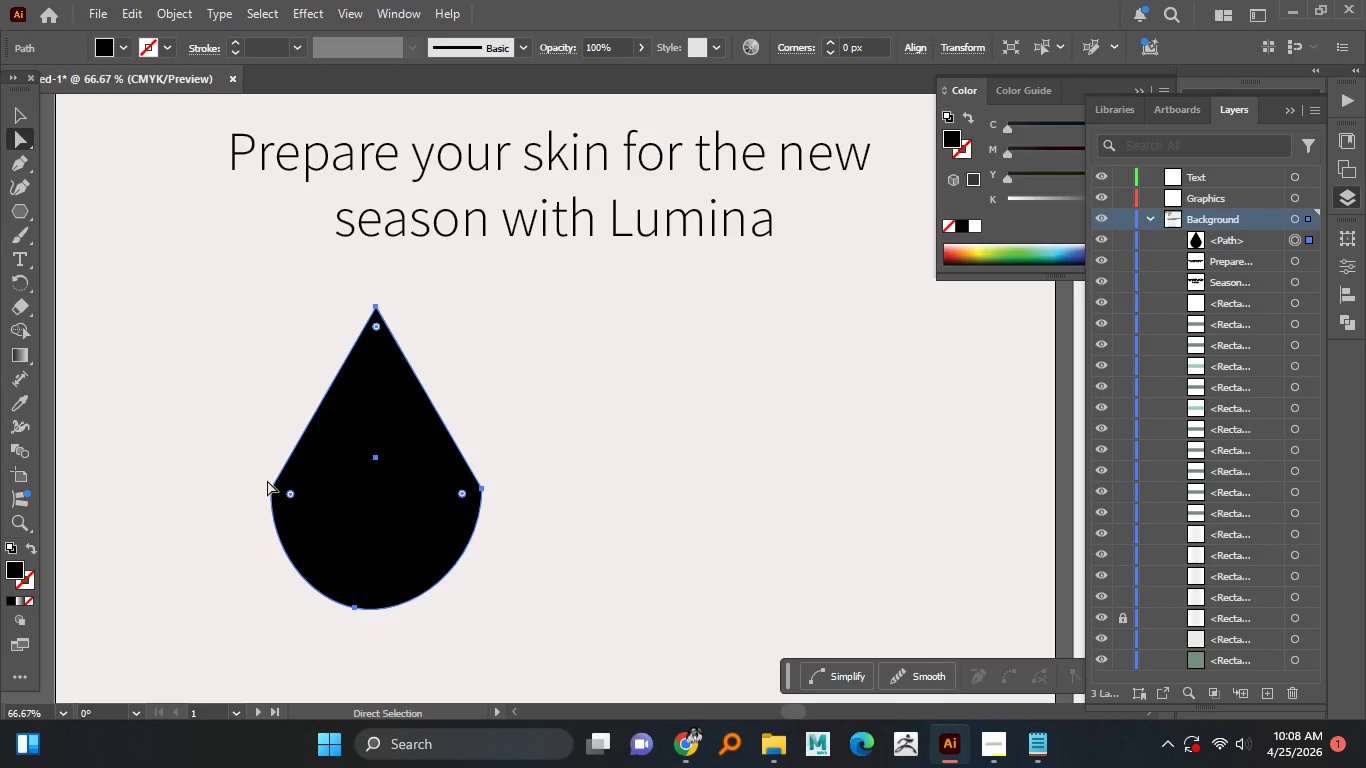 
left_click([252, 480])
 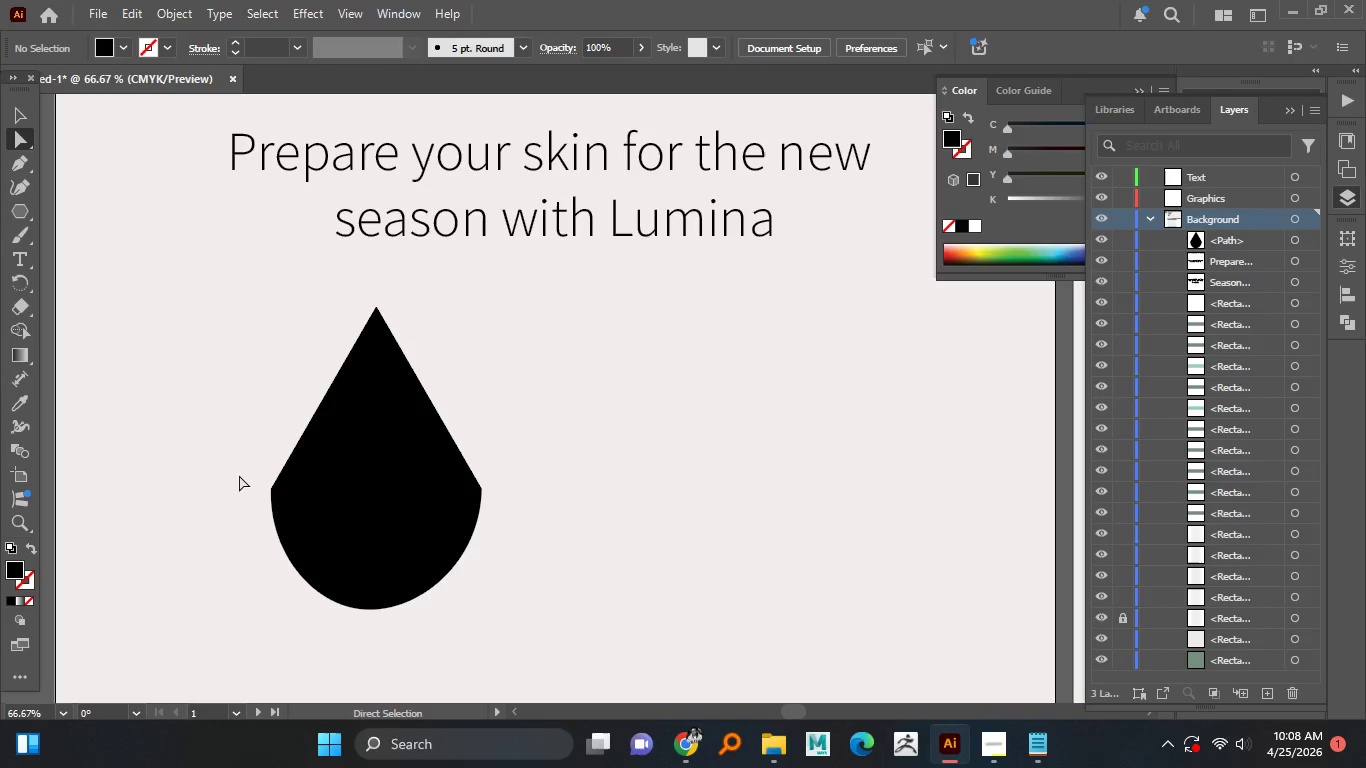 
left_click_drag(start_coordinate=[211, 473], to_coordinate=[577, 536])
 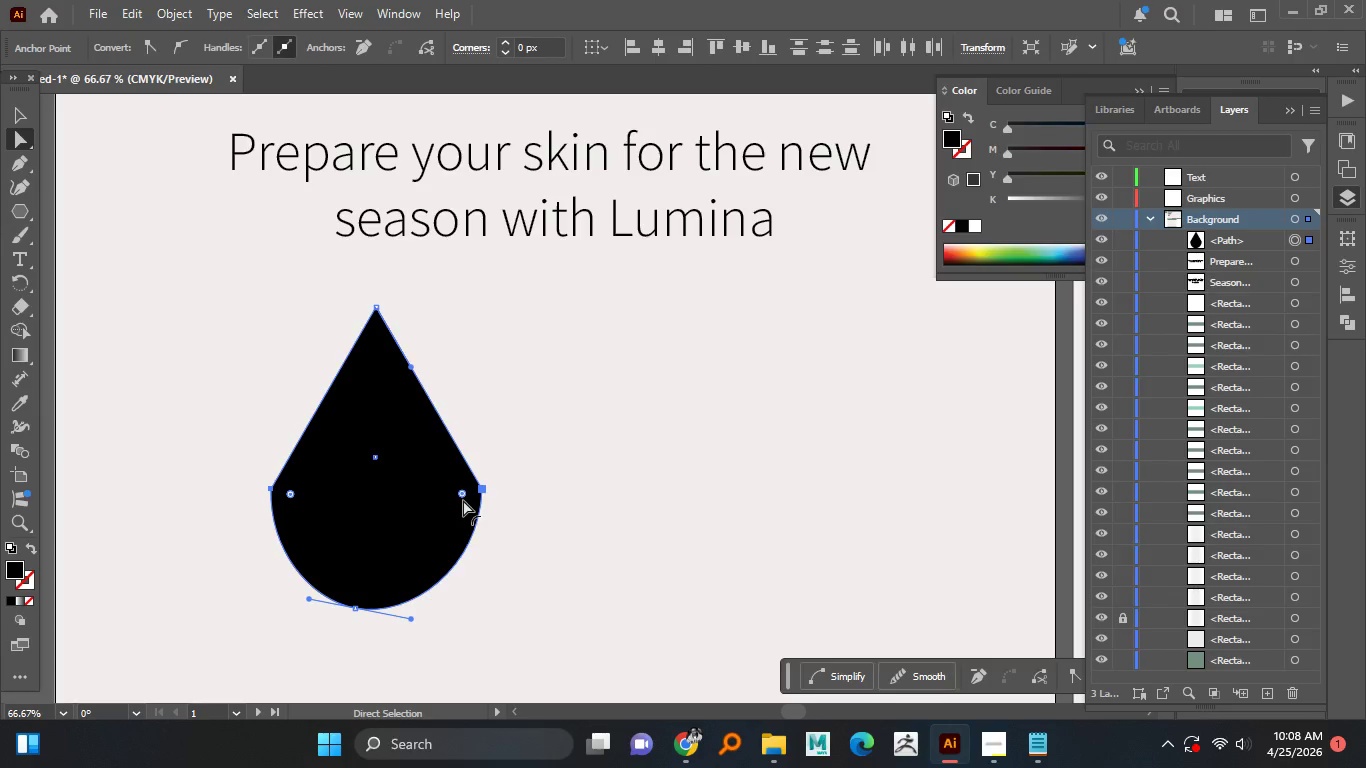 
left_click_drag(start_coordinate=[463, 500], to_coordinate=[124, 495])
 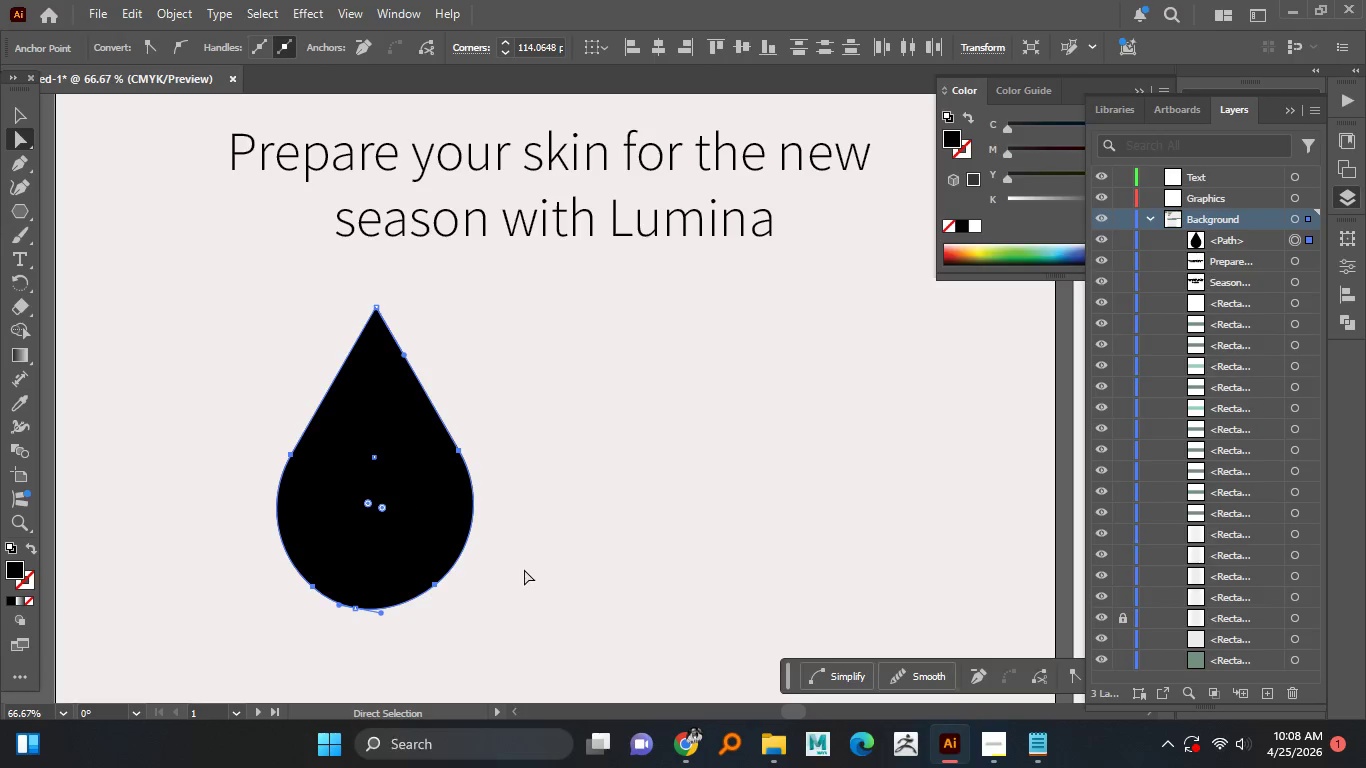 
wait(5.36)
 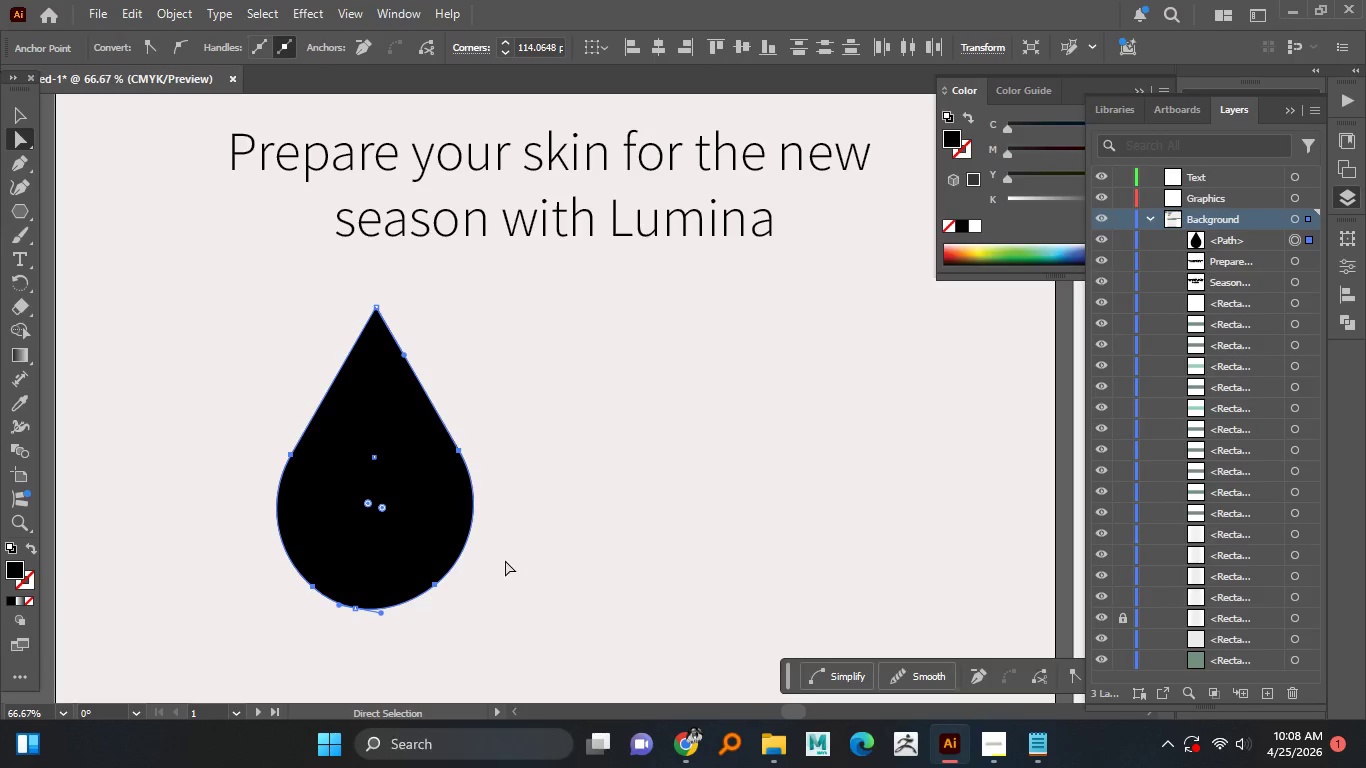 
left_click([27, 168])
 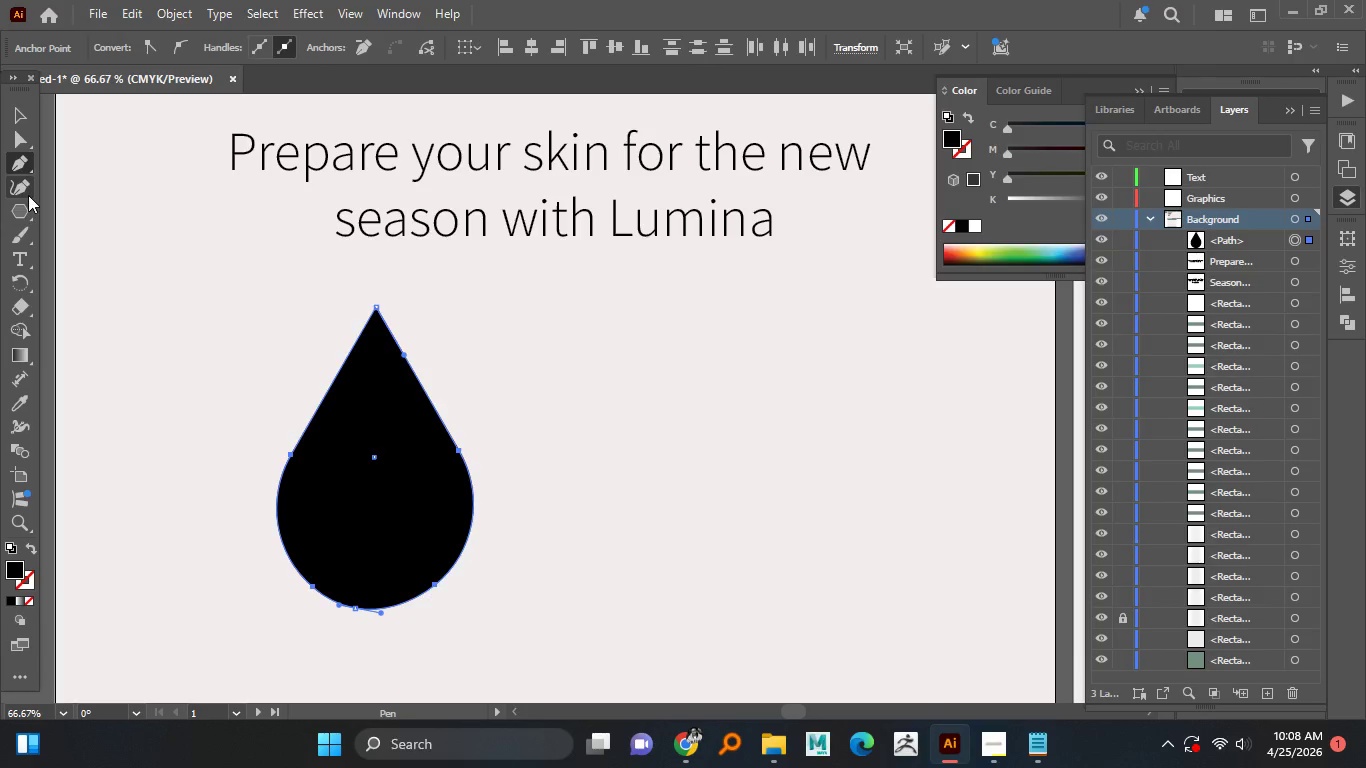 
left_click([27, 195])
 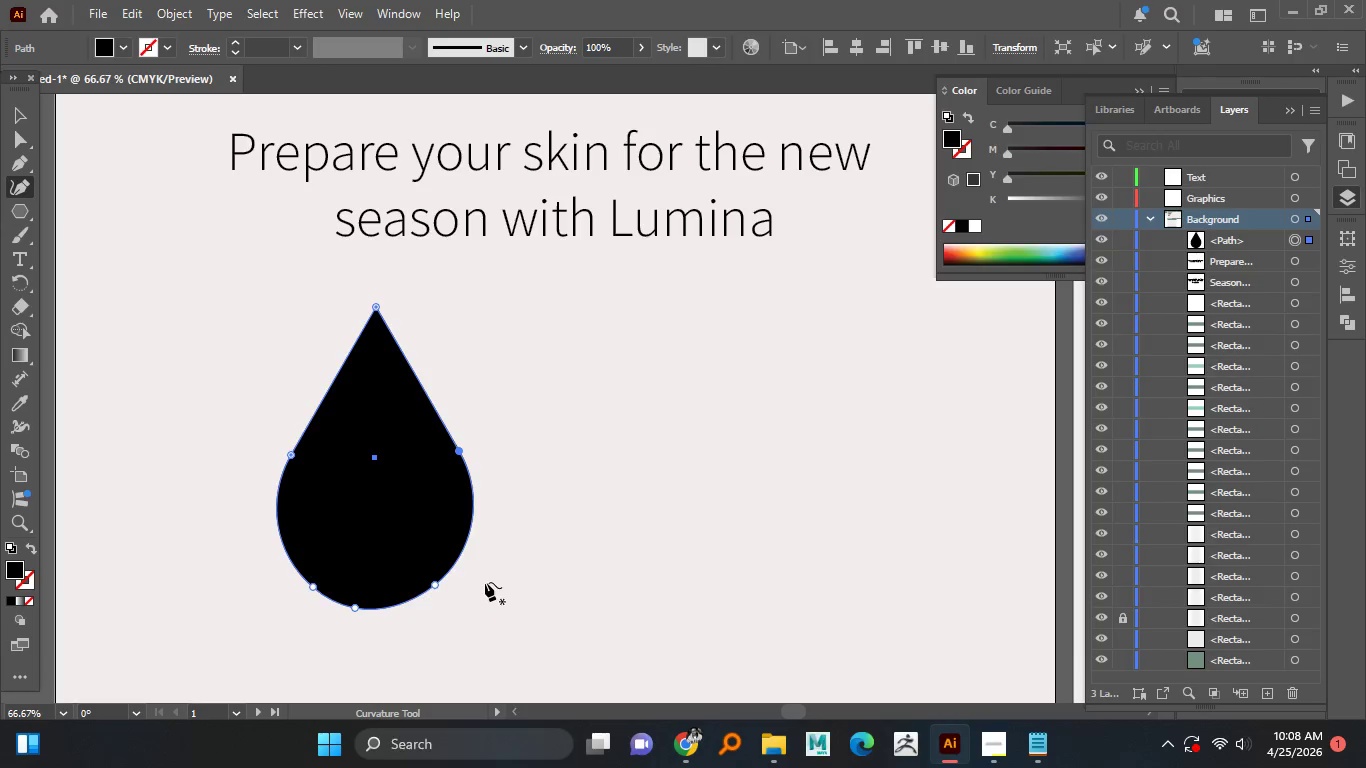 
hold_key(key=AltLeft, duration=0.56)
 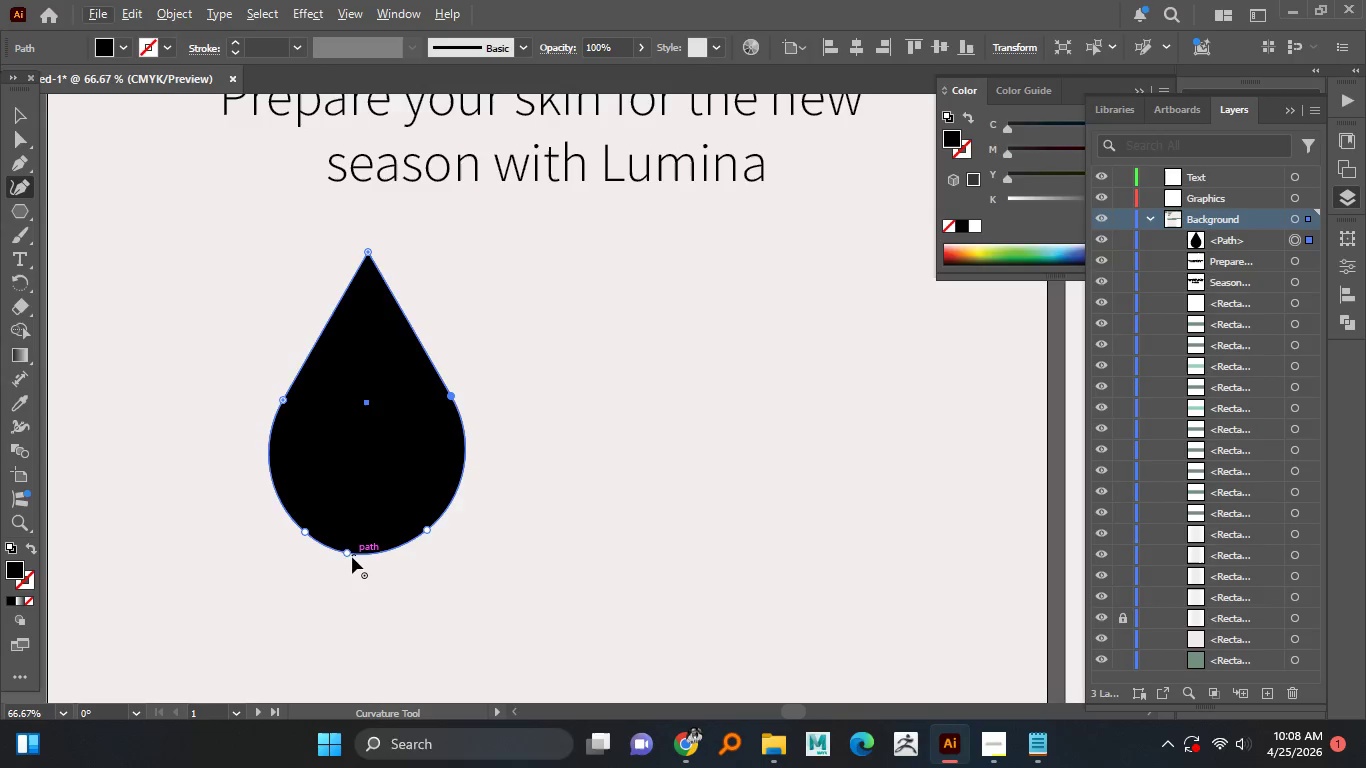 
hold_key(key=AltLeft, duration=20.91)
left_click_drag(start_coordinate=[349, 551], to_coordinate=[358, 599])
 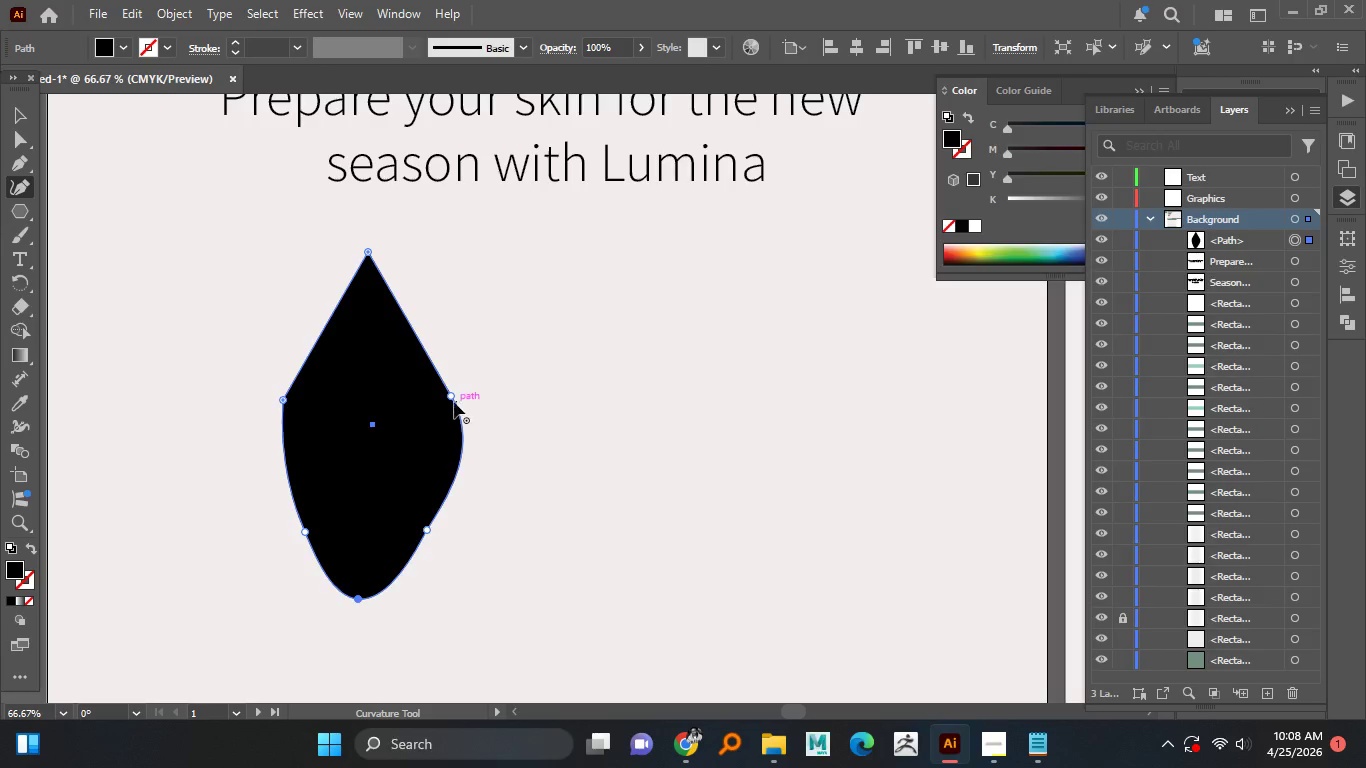 
left_click_drag(start_coordinate=[454, 402], to_coordinate=[436, 406])
 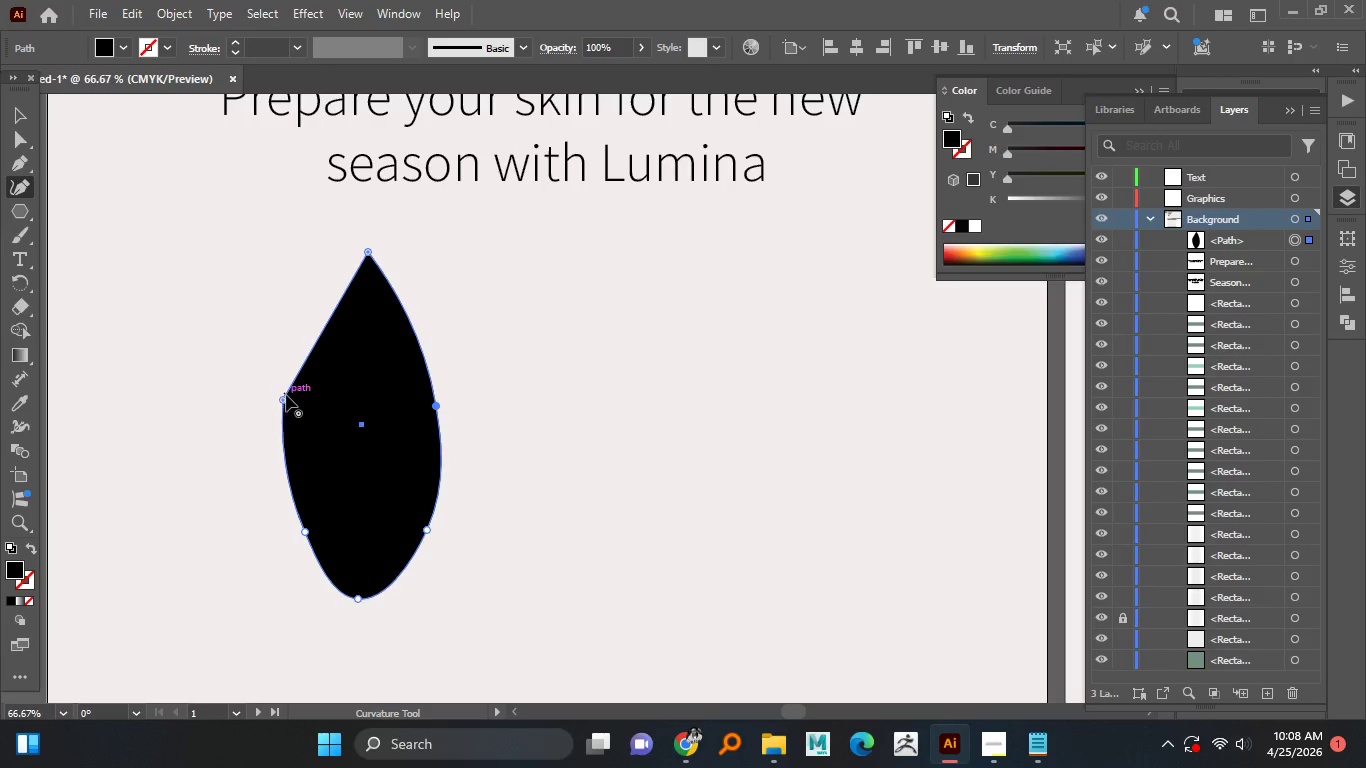 
left_click_drag(start_coordinate=[286, 395], to_coordinate=[325, 319])
 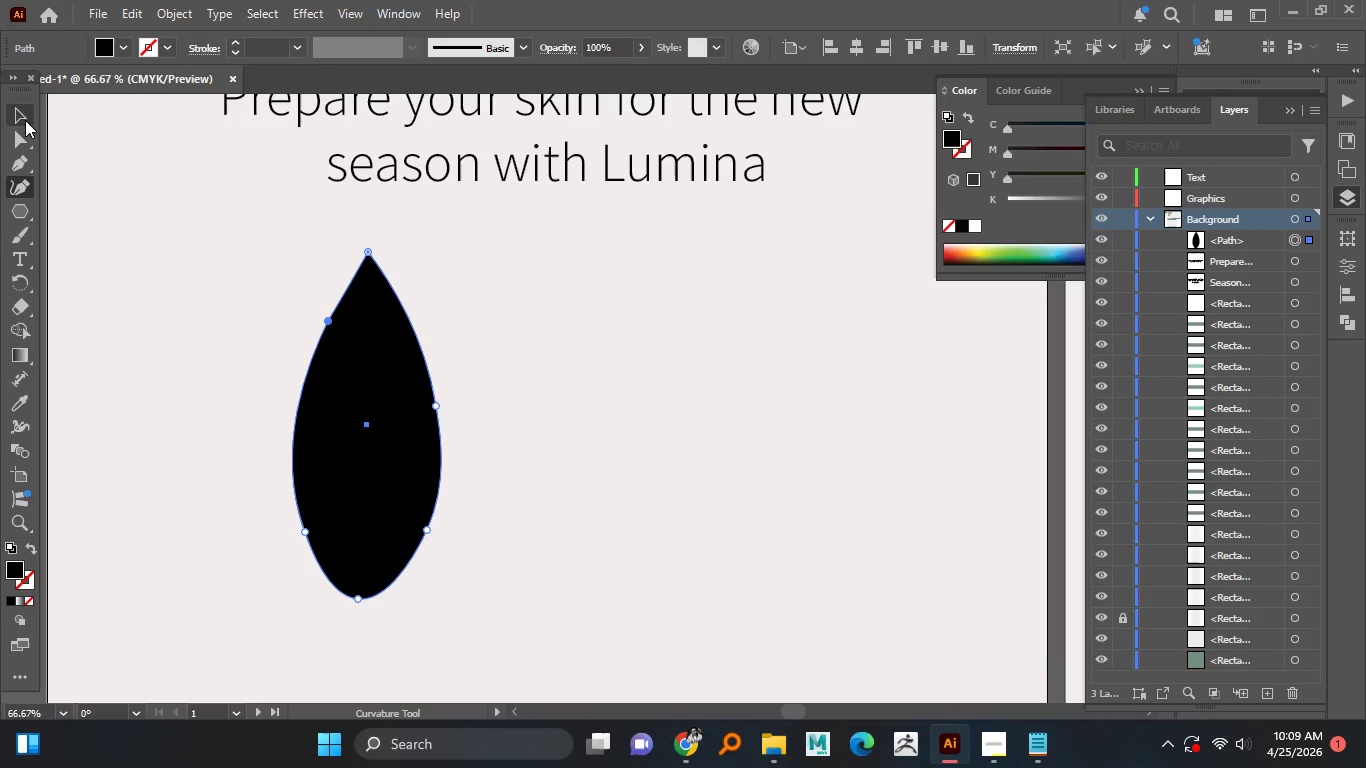 
double_click([136, 238])
 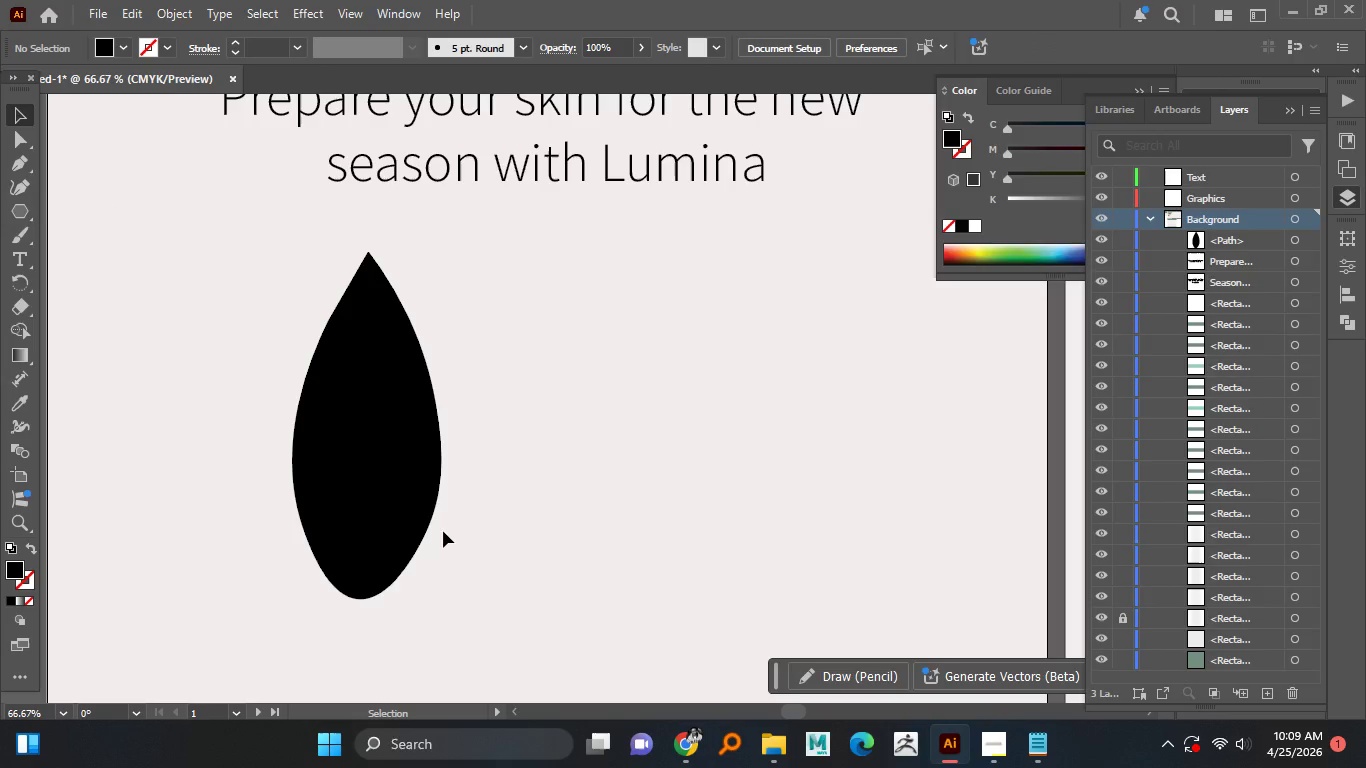 
hold_key(key=AltLeft, duration=1.52)
scroll: coordinate [418, 519], scroll_direction: down, amount: 2.0
 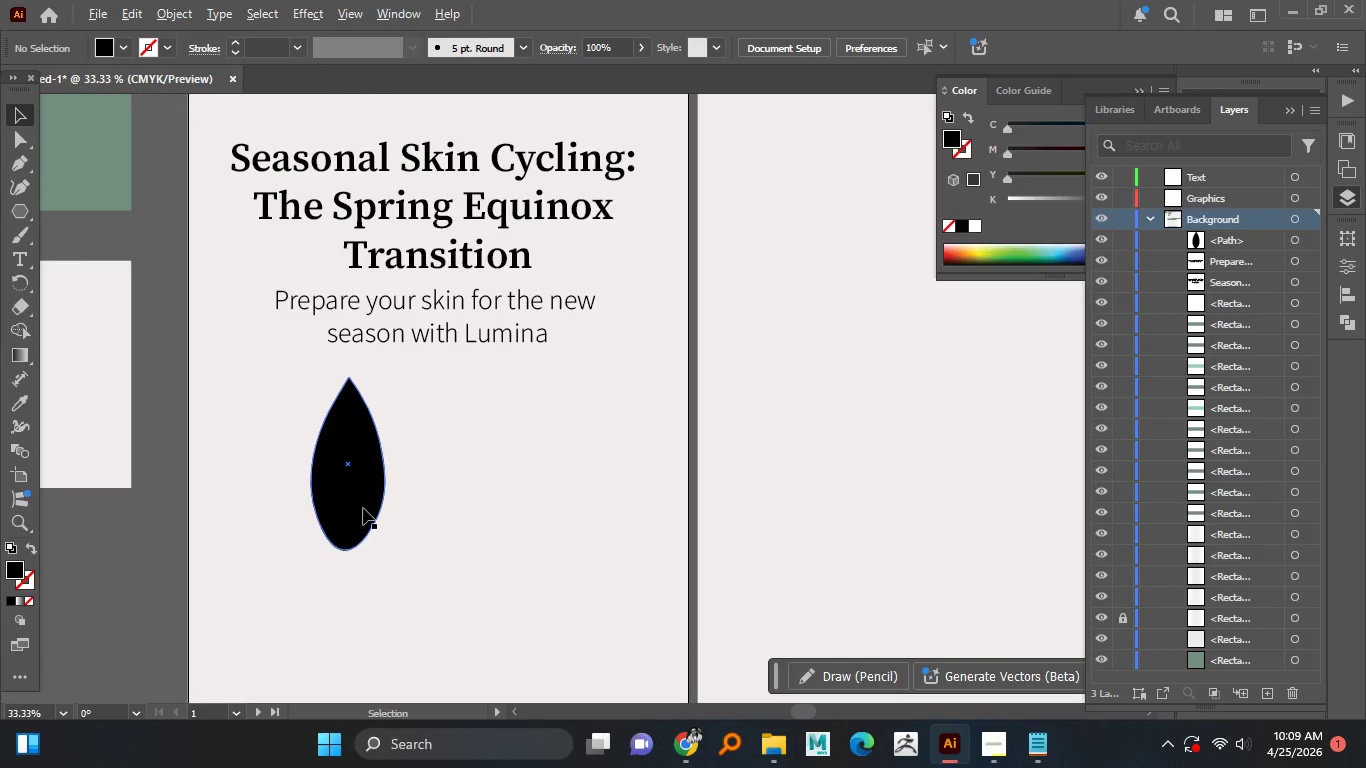 
hold_key(key=AltLeft, duration=1.36)
 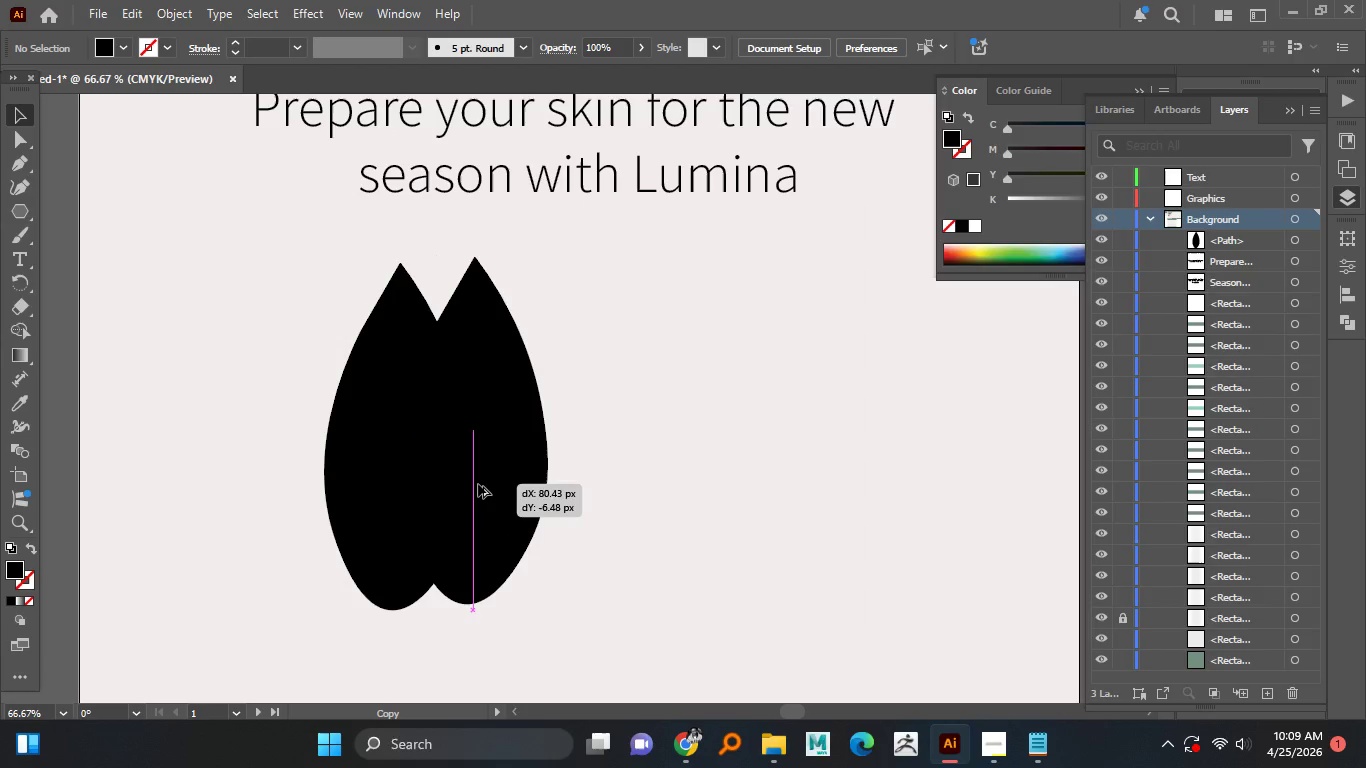 
scroll: coordinate [369, 487], scroll_direction: up, amount: 2.0
 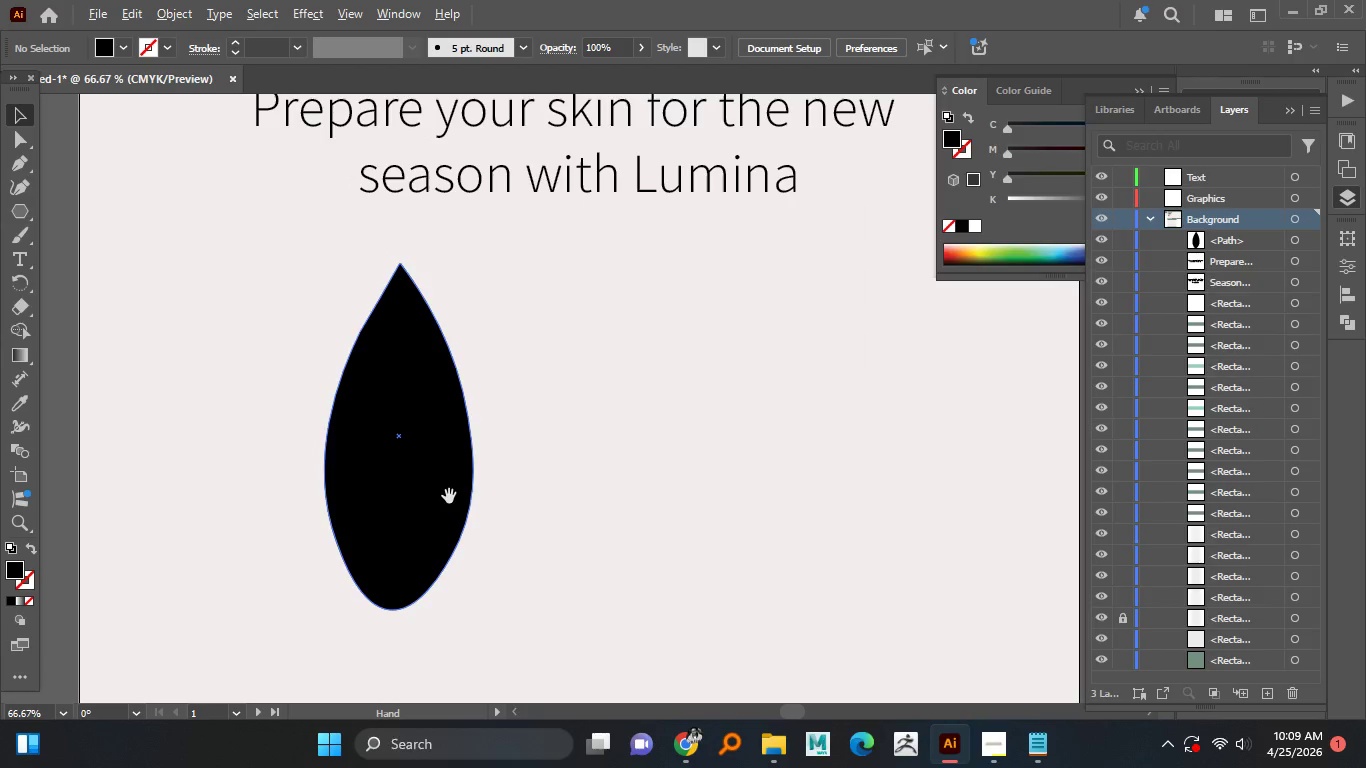 
hold_key(key=AltLeft, duration=0.78)
left_click_drag(start_coordinate=[403, 490], to_coordinate=[478, 485])
 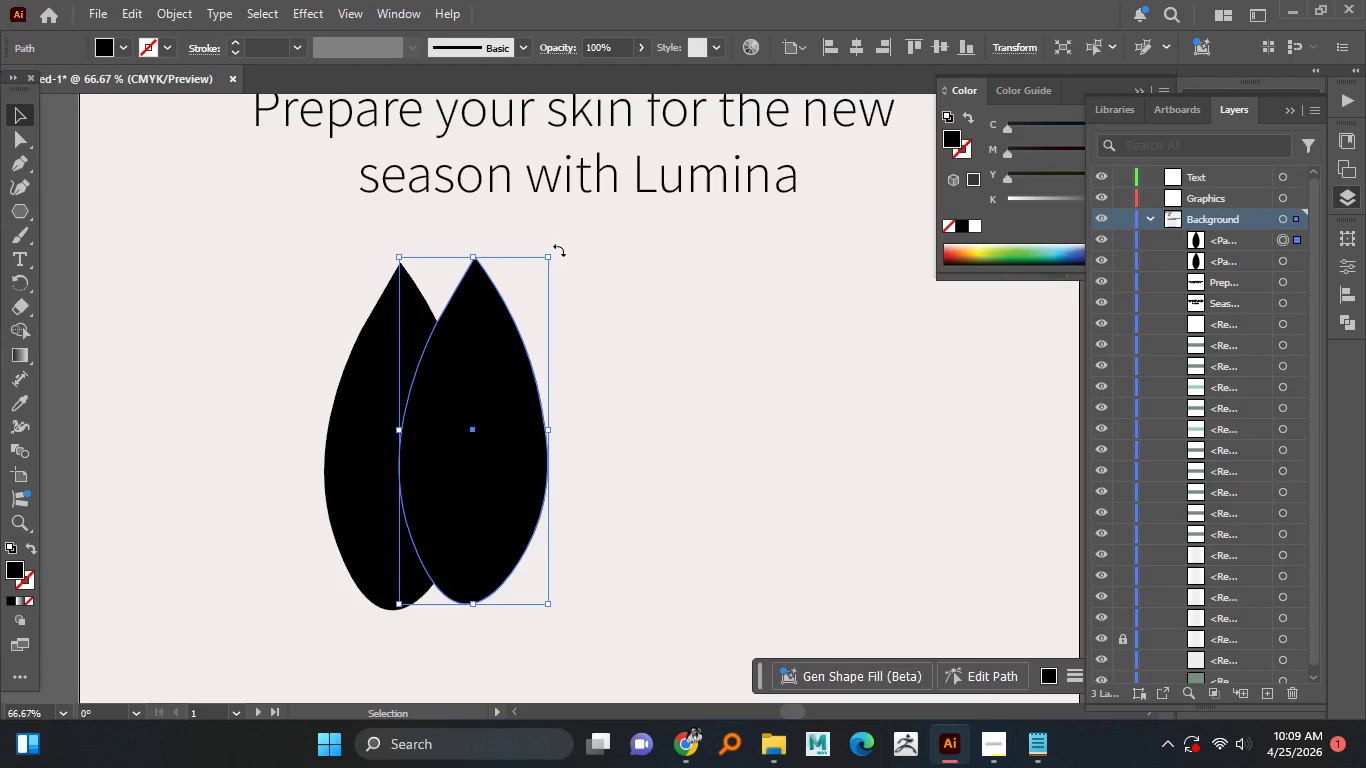 
left_click_drag(start_coordinate=[559, 250], to_coordinate=[606, 294])
 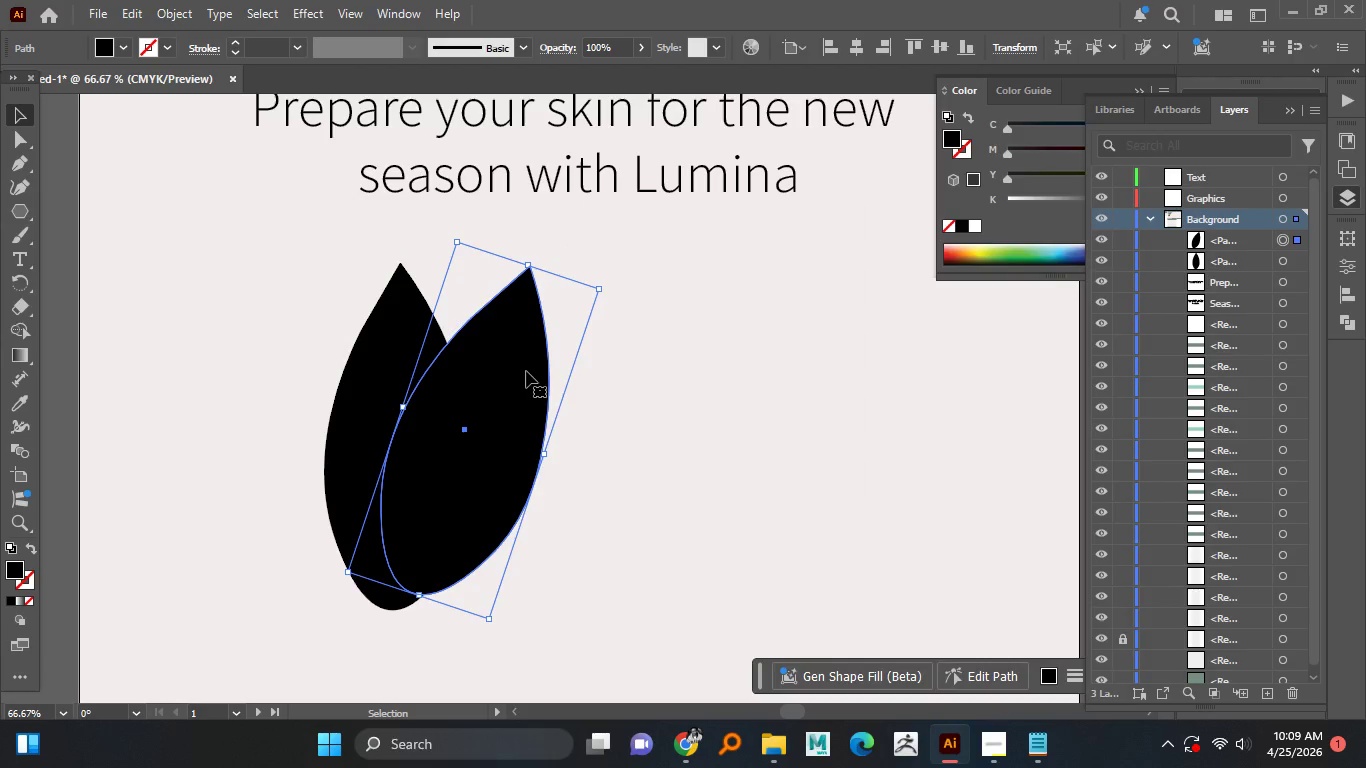 
left_click_drag(start_coordinate=[524, 376], to_coordinate=[503, 396])
 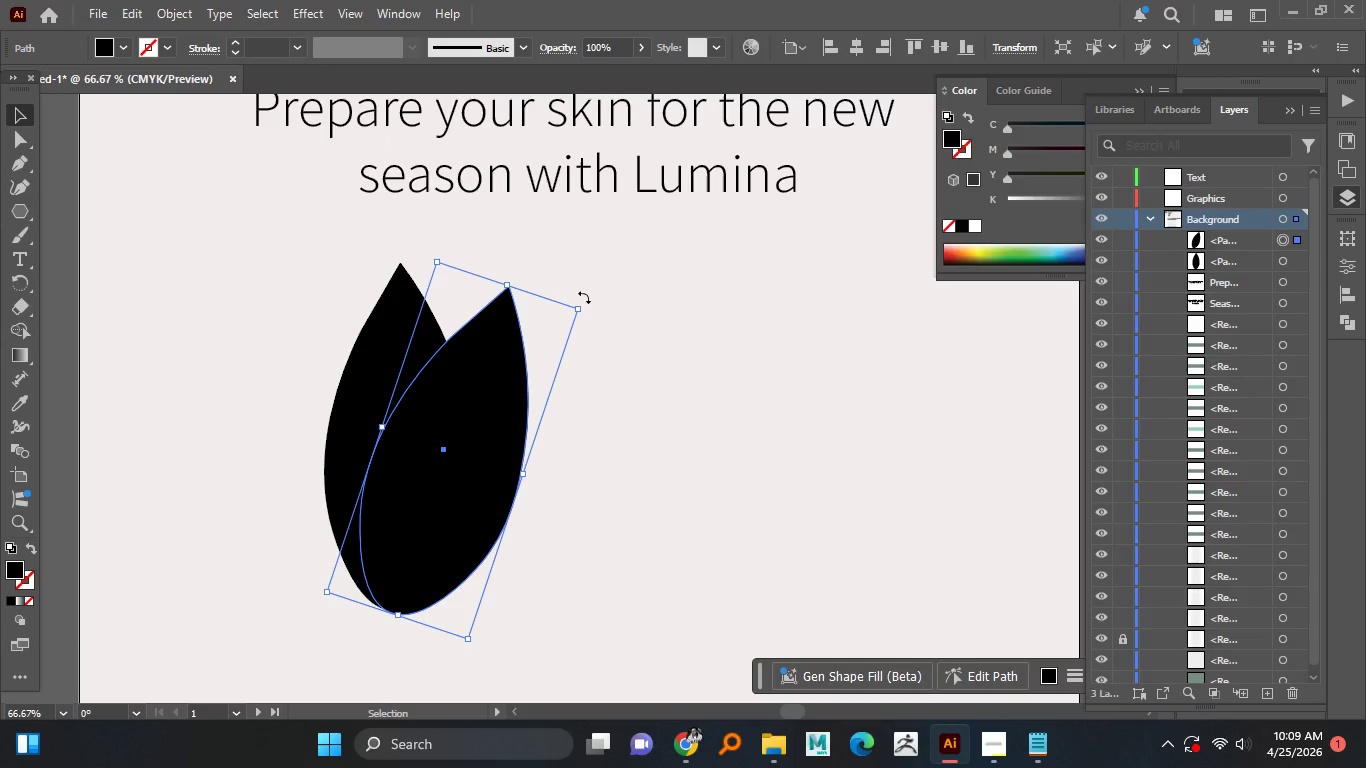 
left_click_drag(start_coordinate=[588, 304], to_coordinate=[614, 309])
 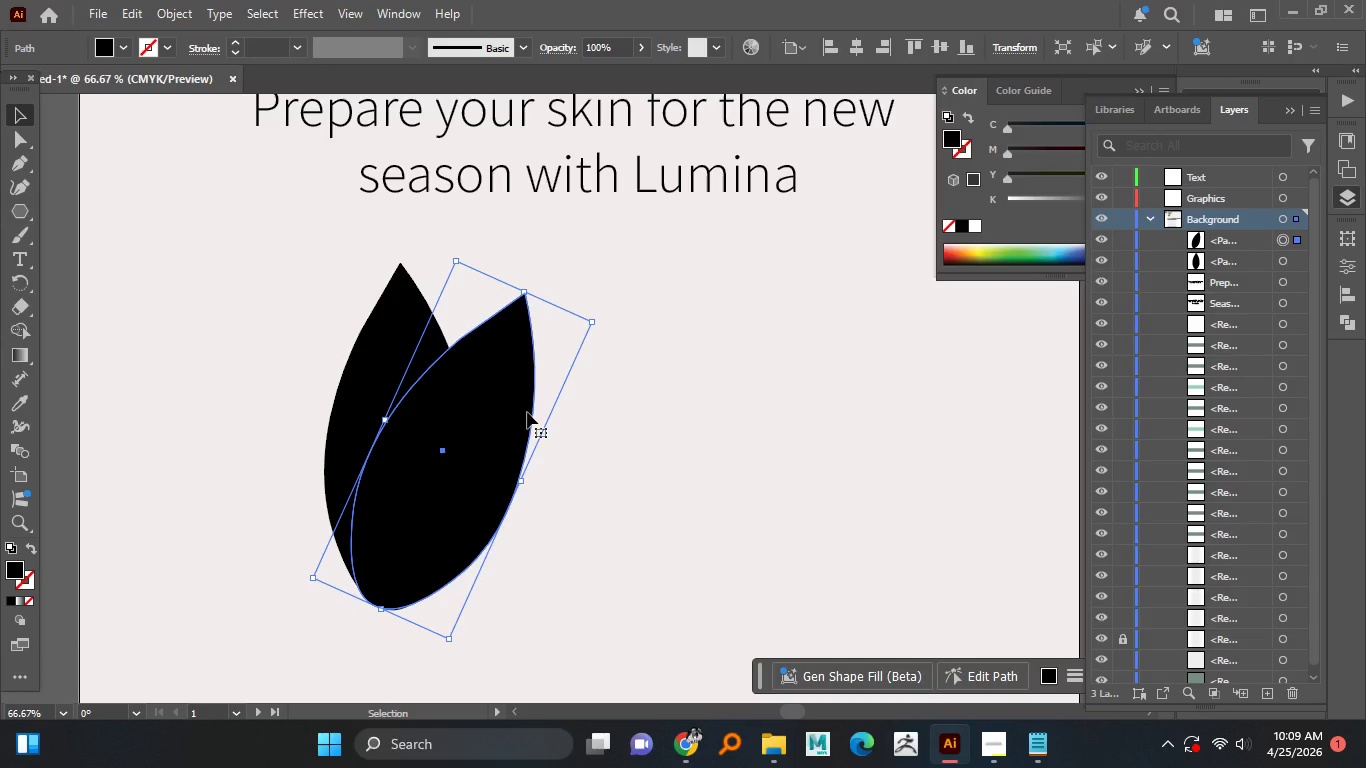 
left_click_drag(start_coordinate=[527, 412], to_coordinate=[534, 414])
 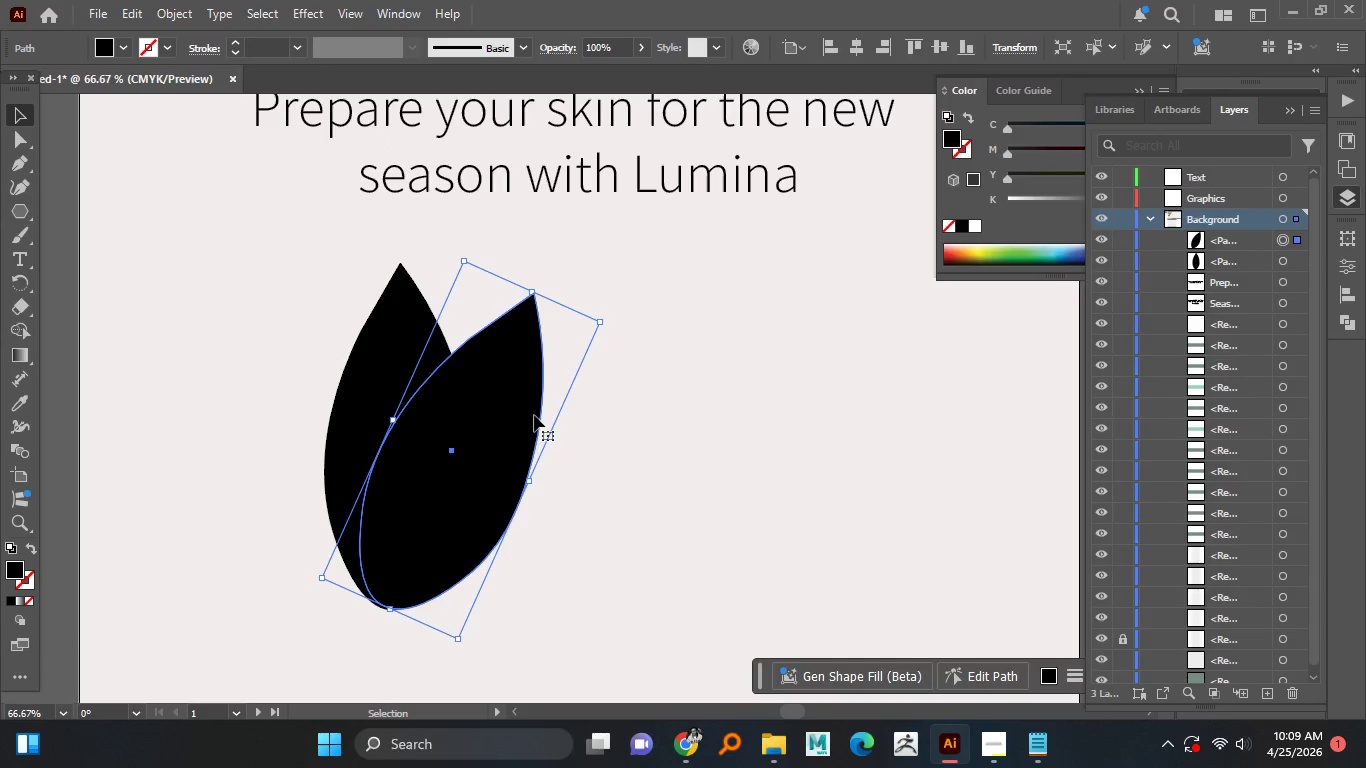 
left_click([534, 415])
 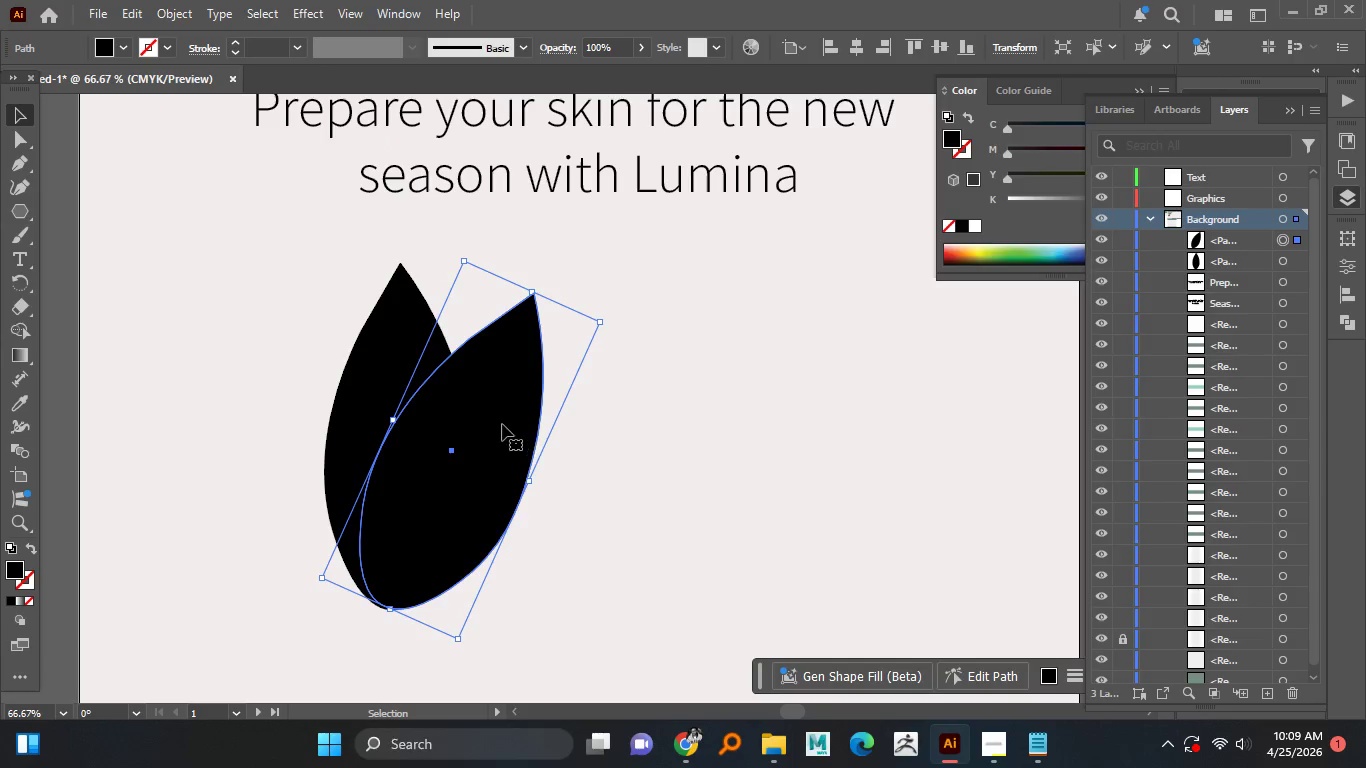 
hold_key(key=AltLeft, duration=0.78)
left_click_drag(start_coordinate=[507, 416], to_coordinate=[421, 403])
 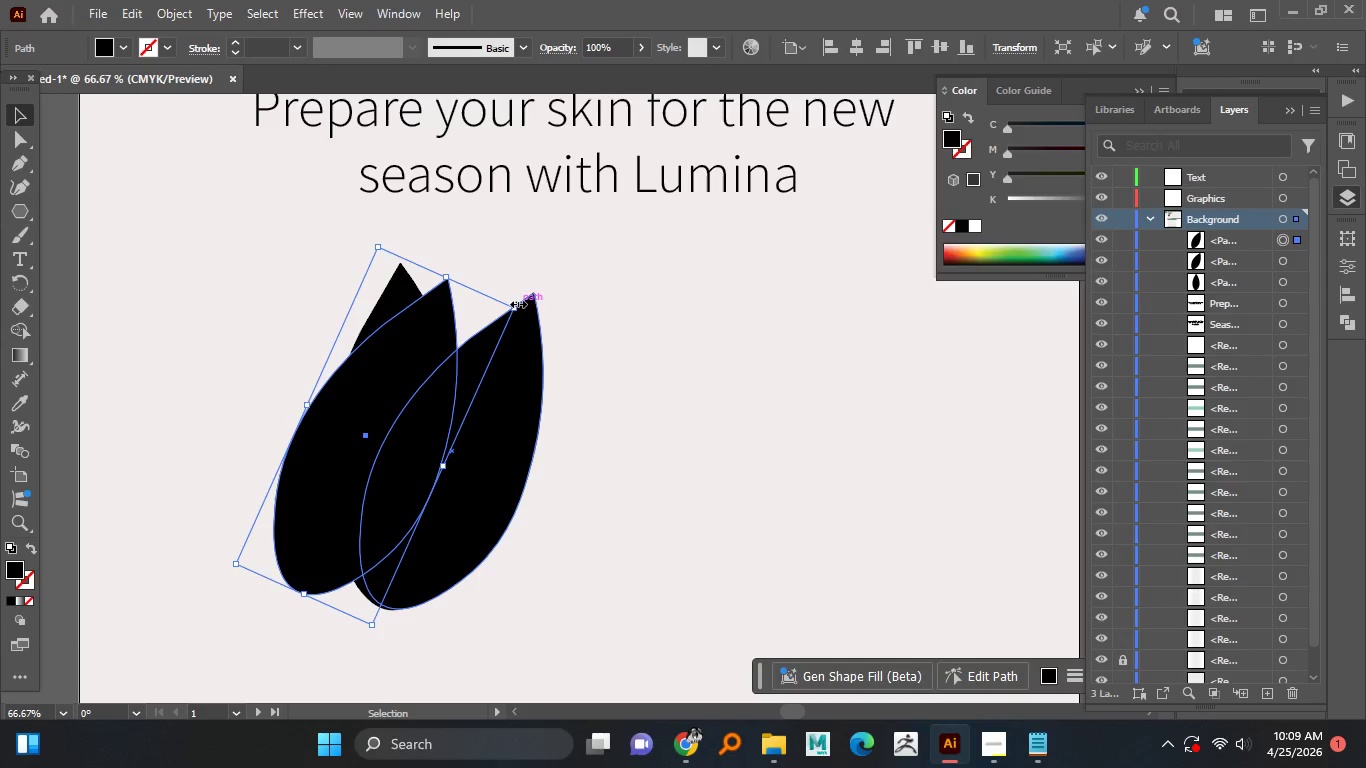 
left_click_drag(start_coordinate=[519, 299], to_coordinate=[342, 273])
 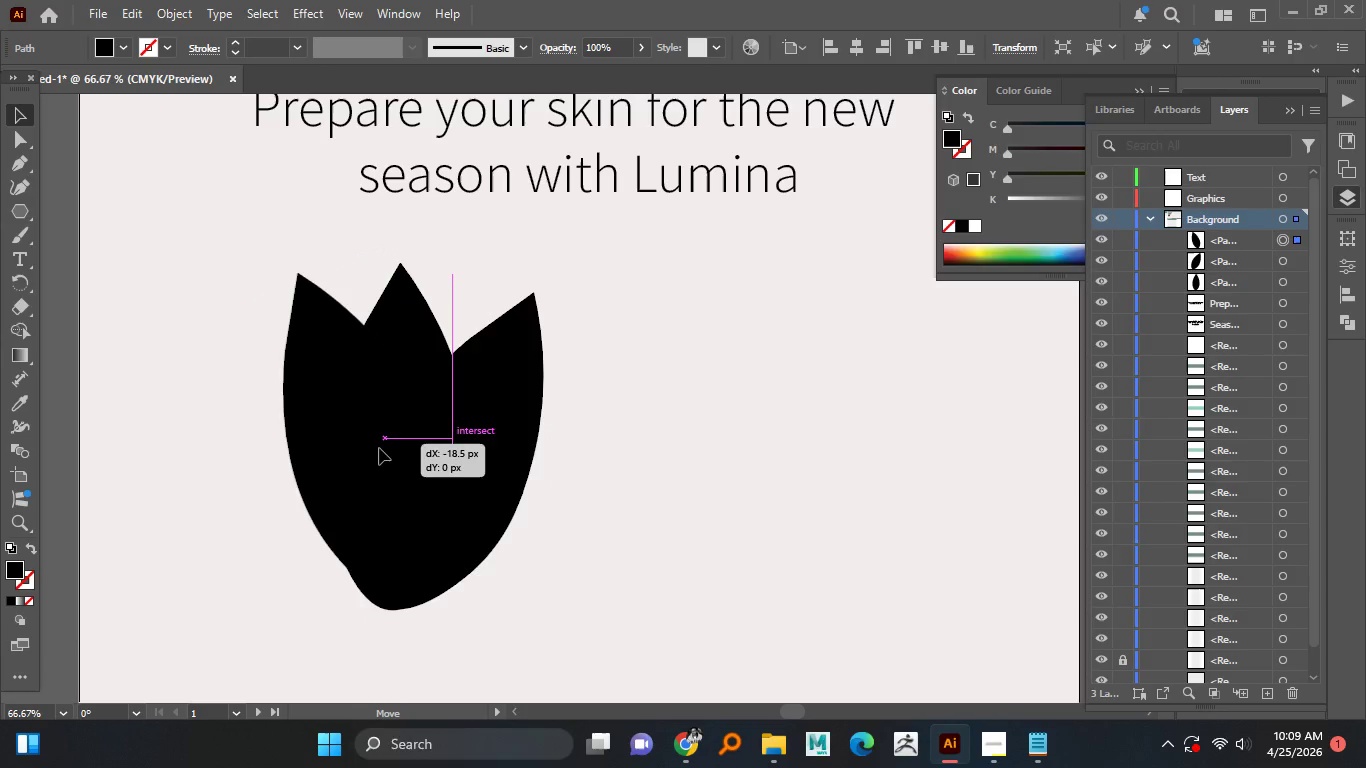 
hold_key(key=ShiftLeft, duration=1.27)
 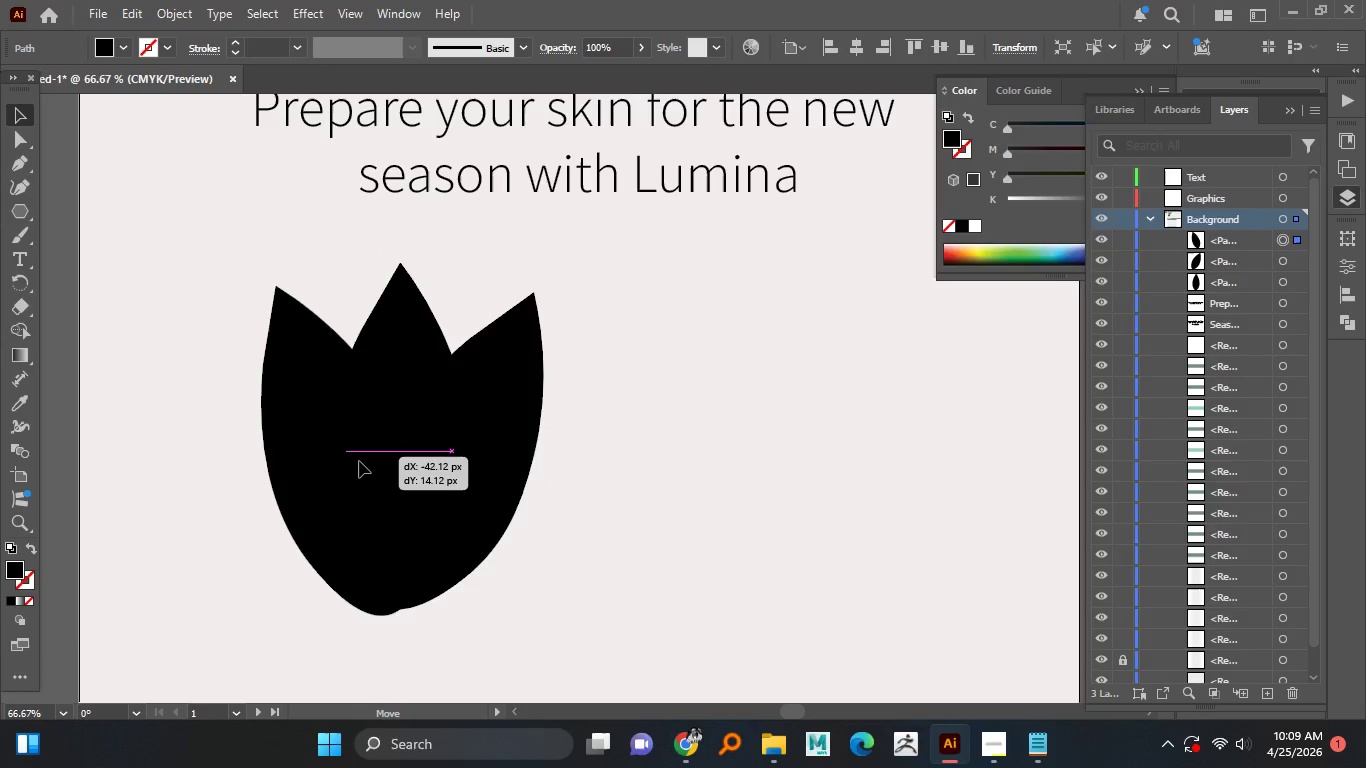 
left_click_drag(start_coordinate=[398, 444], to_coordinate=[361, 452])
 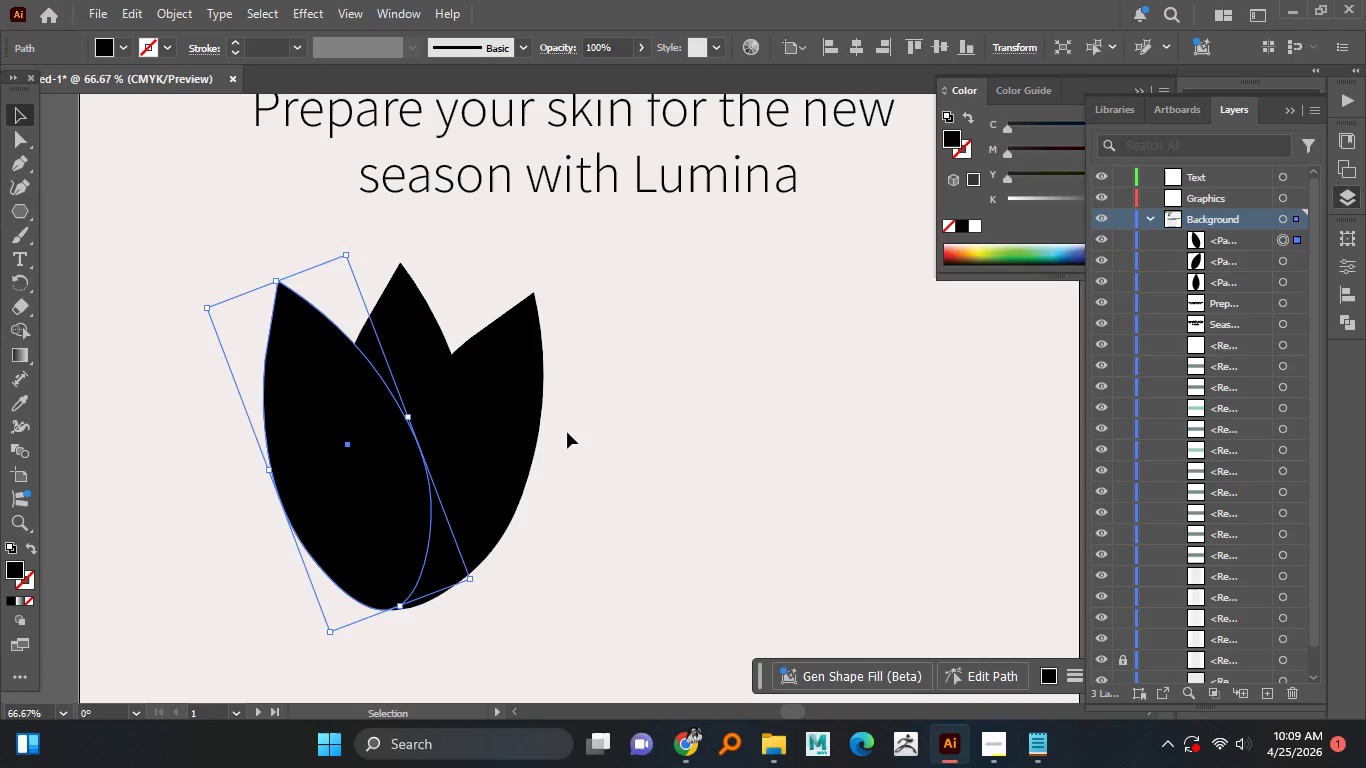 
left_click([567, 432])
 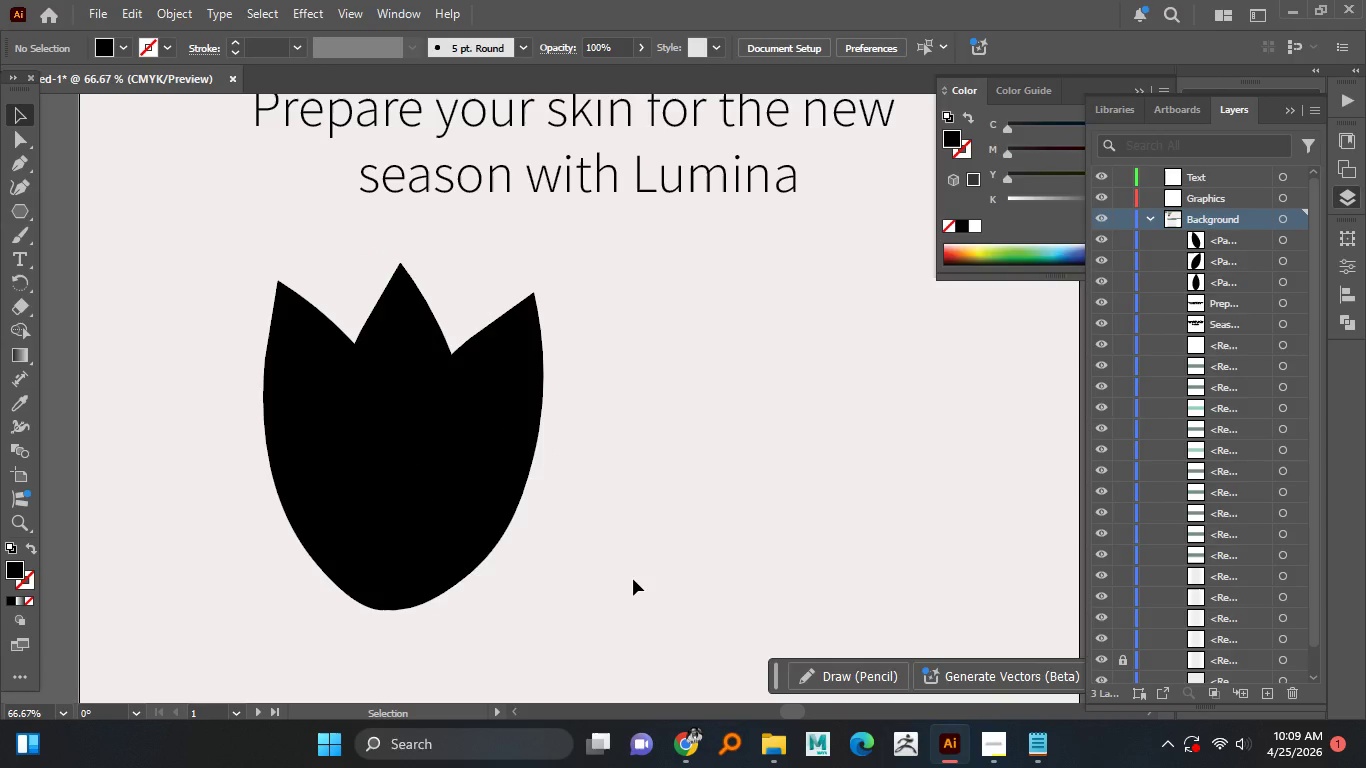 
wait(5.98)
 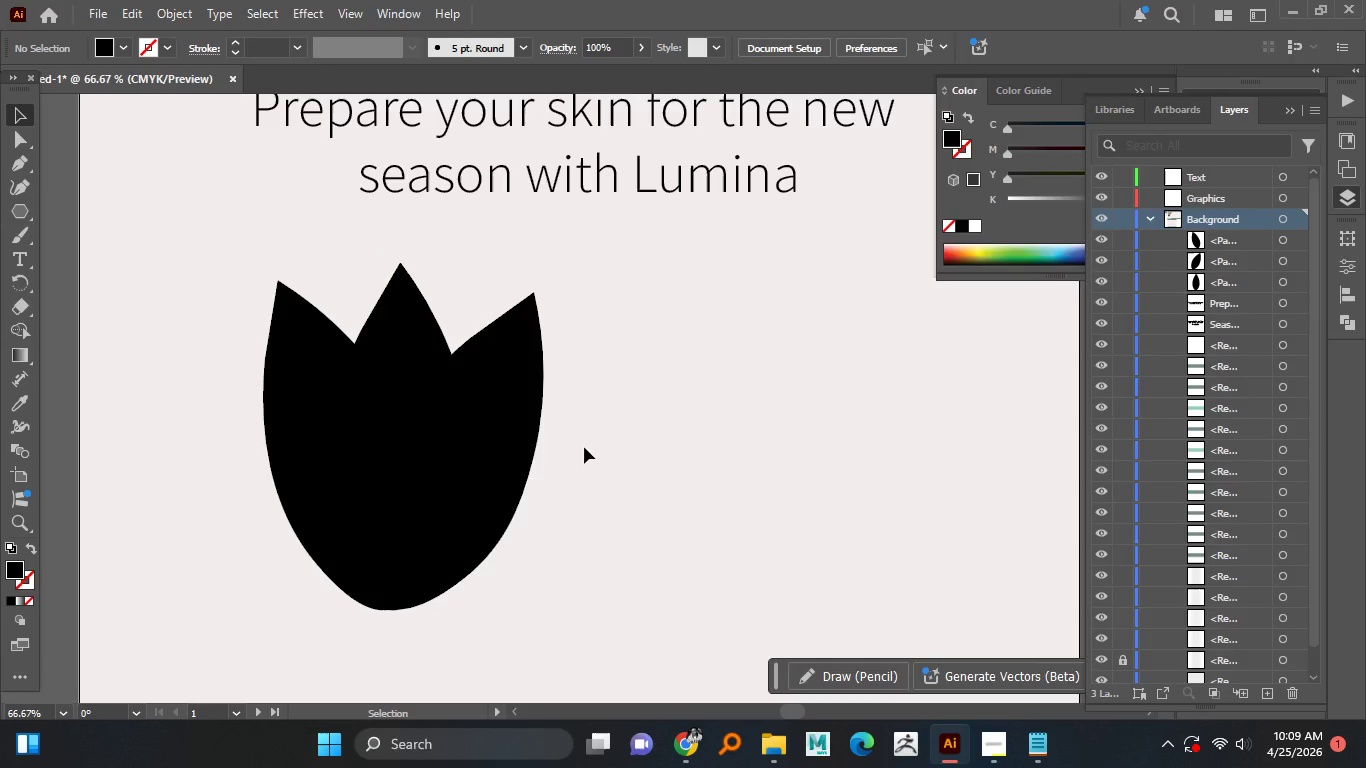 
hold_key(key=AltLeft, duration=1.11)
scroll: coordinate [431, 449], scroll_direction: down, amount: 2.0
 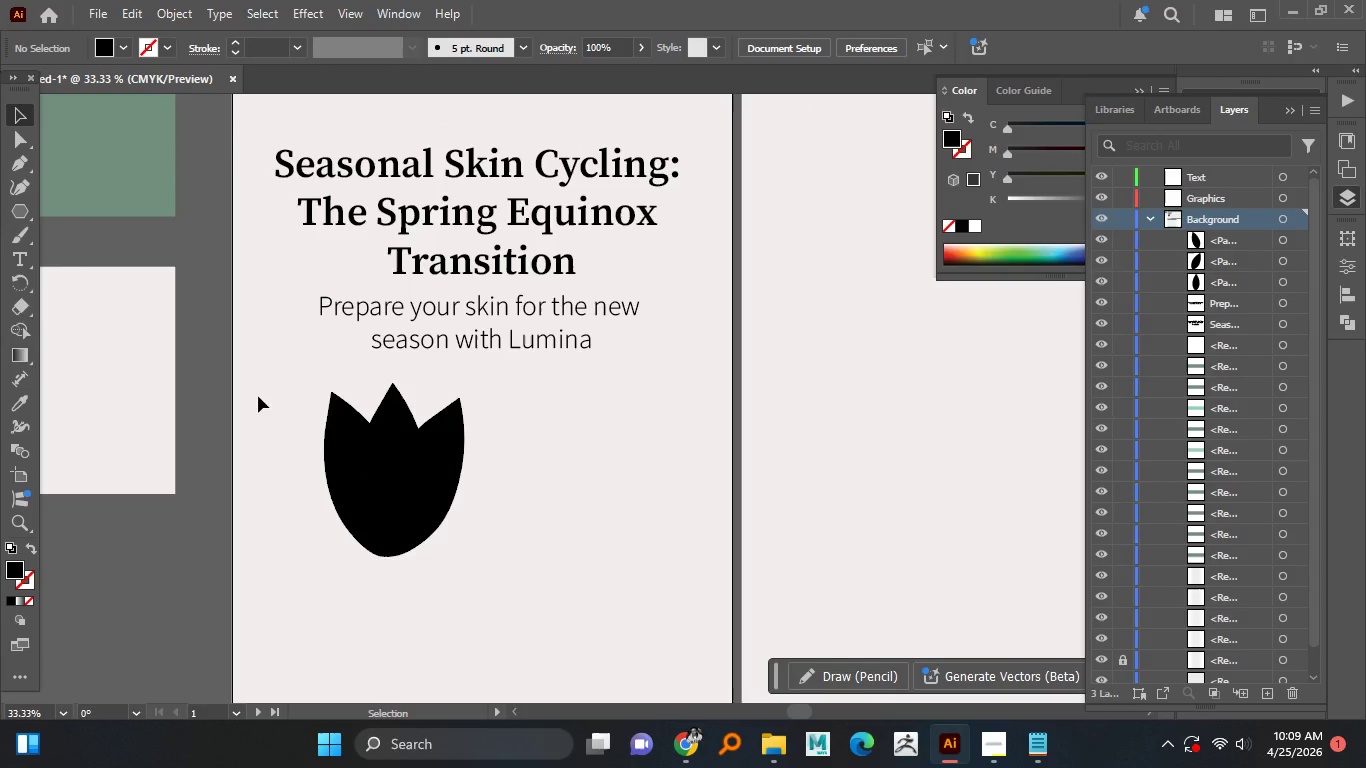 
left_click([337, 428])
 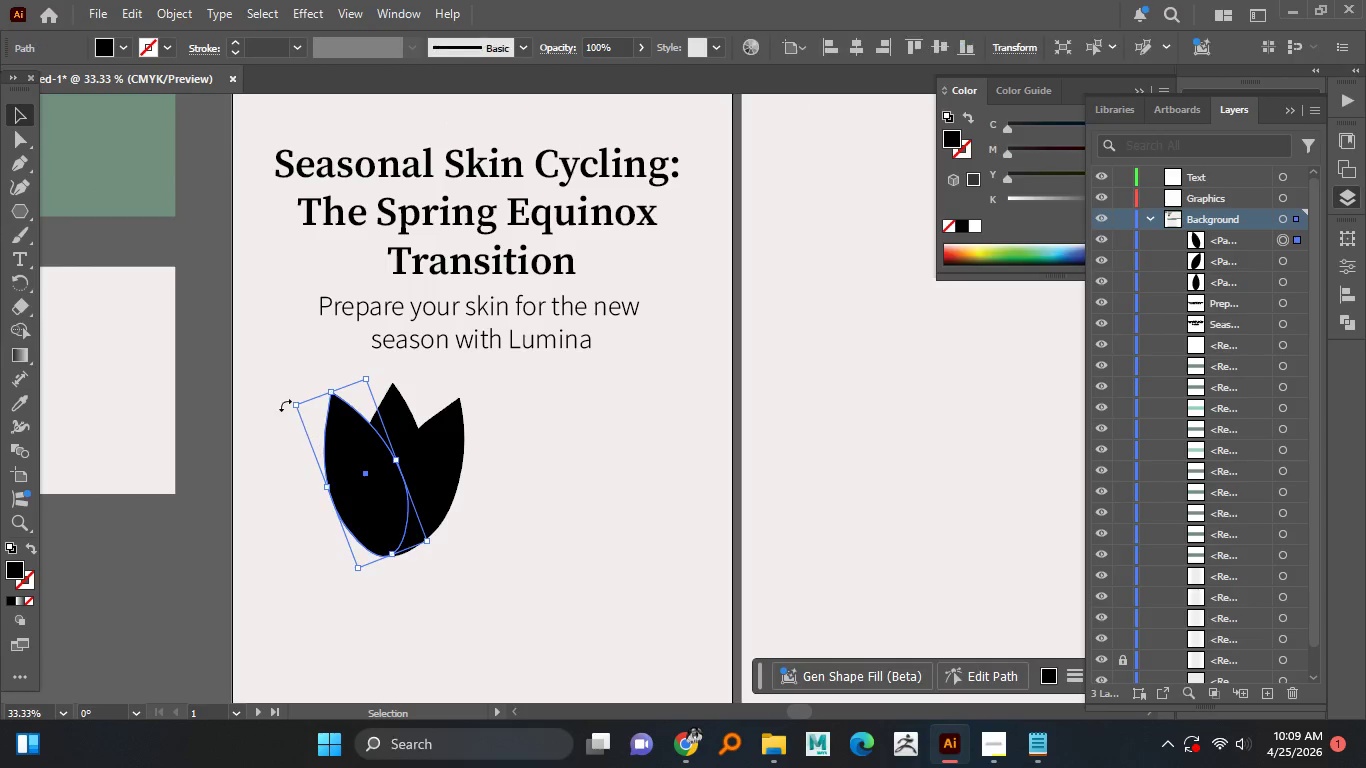 
left_click_drag(start_coordinate=[285, 405], to_coordinate=[500, 584])
 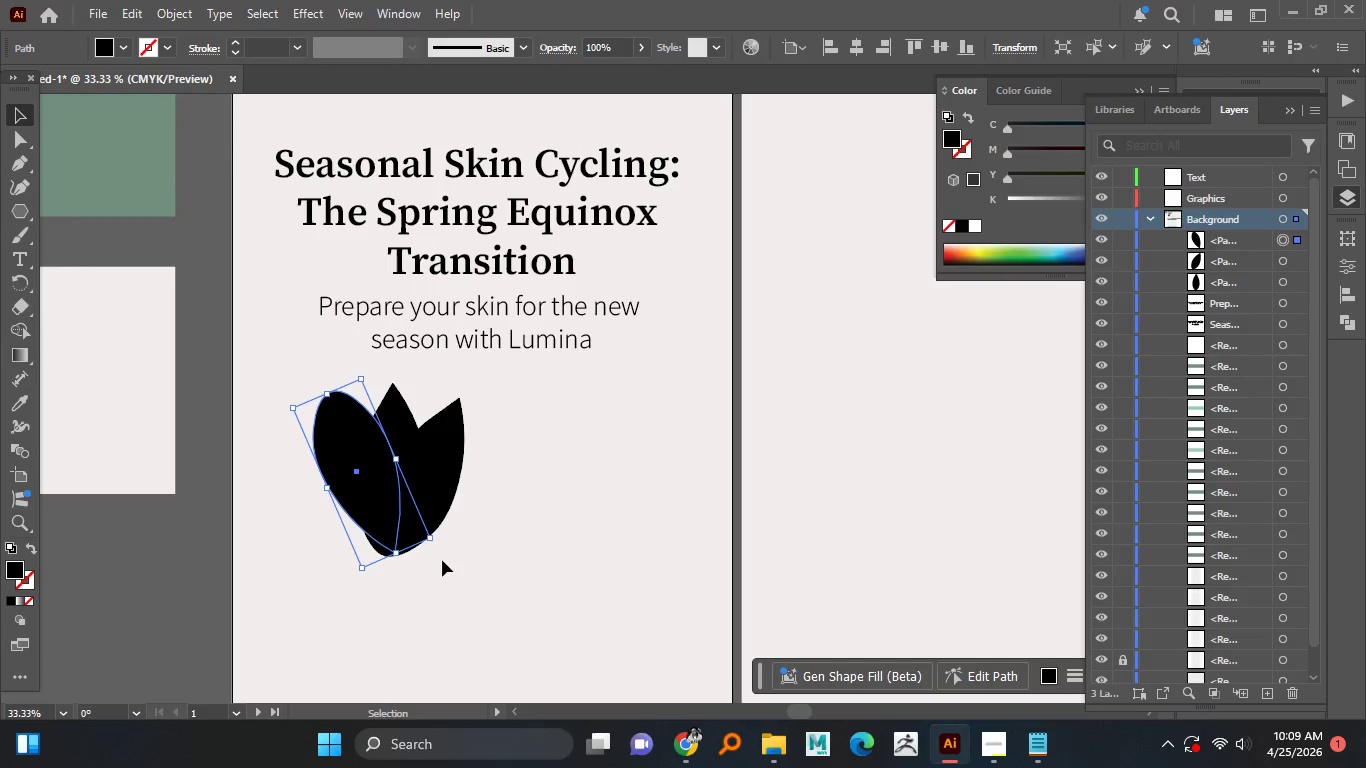 
key(Control+Z)
 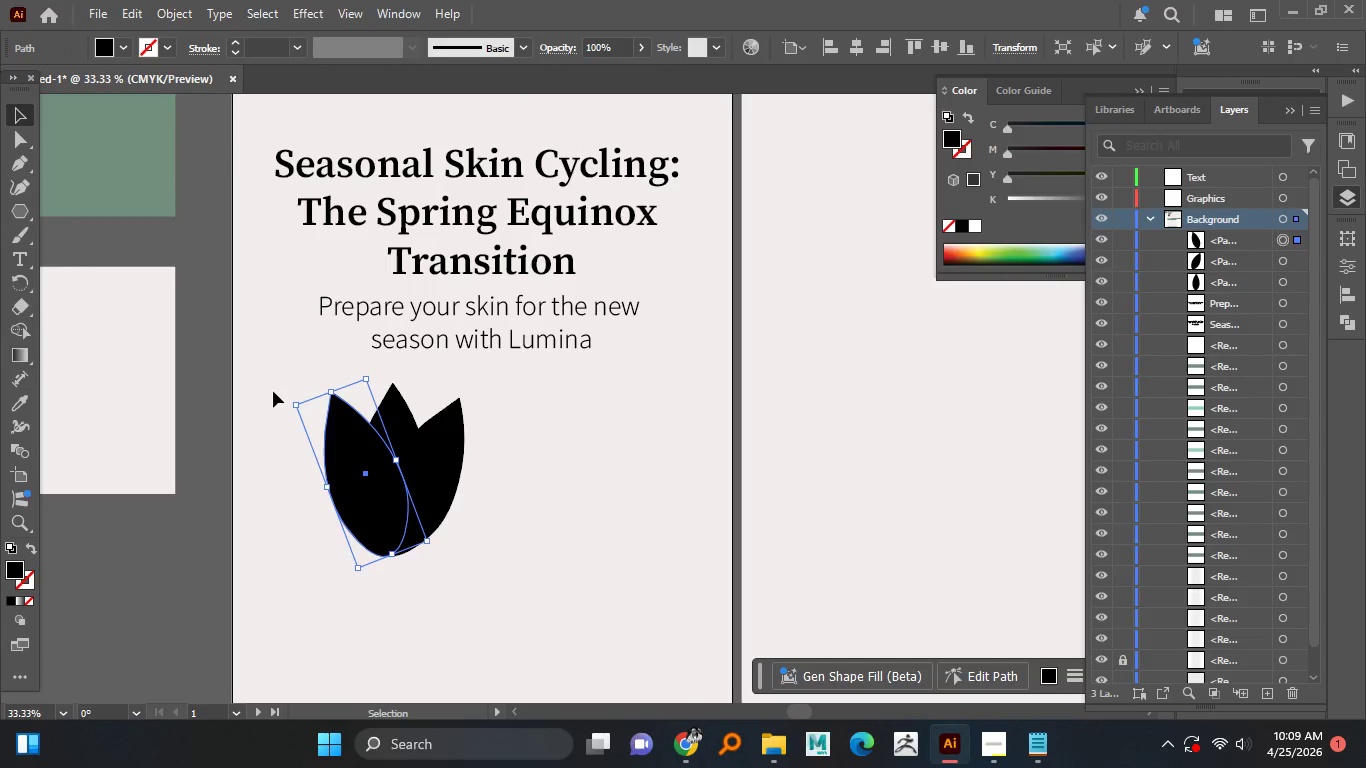 
left_click_drag(start_coordinate=[273, 391], to_coordinate=[465, 582])
 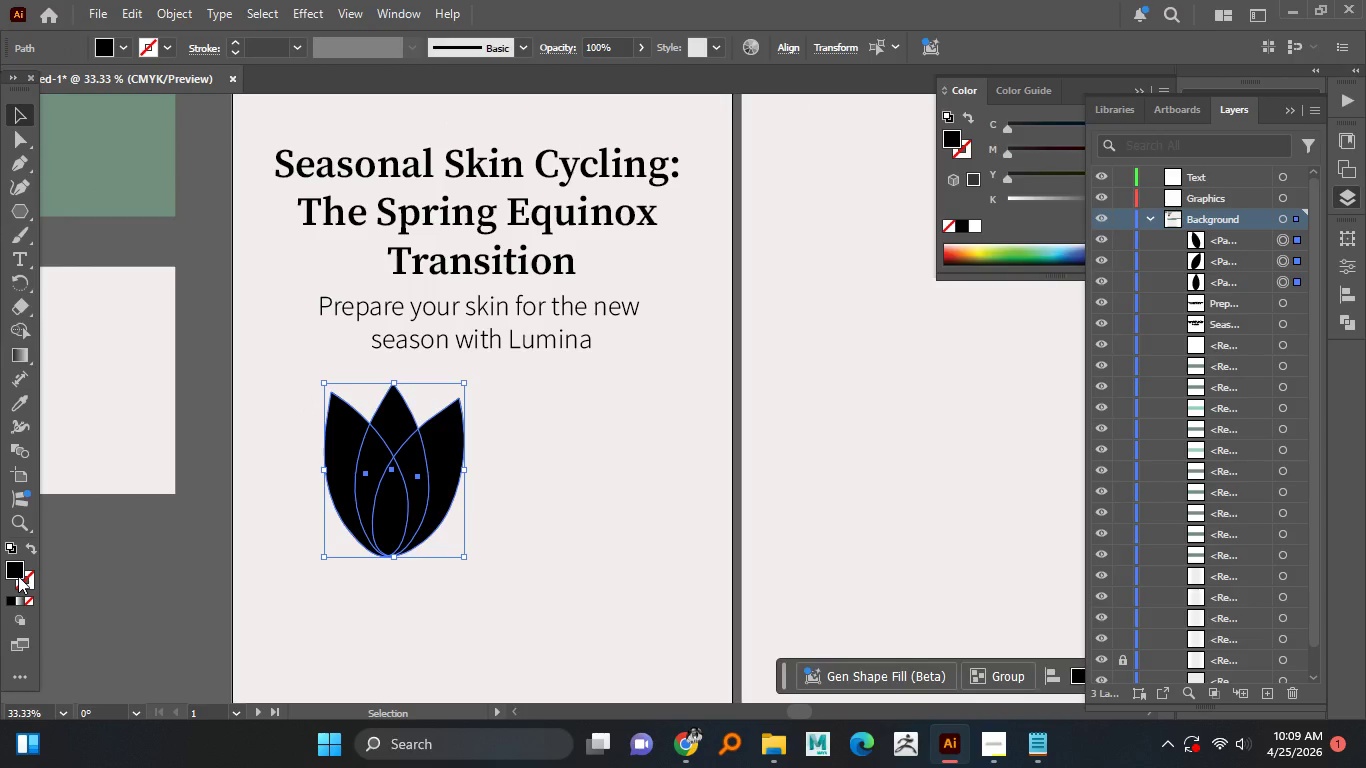 
double_click([16, 573])
 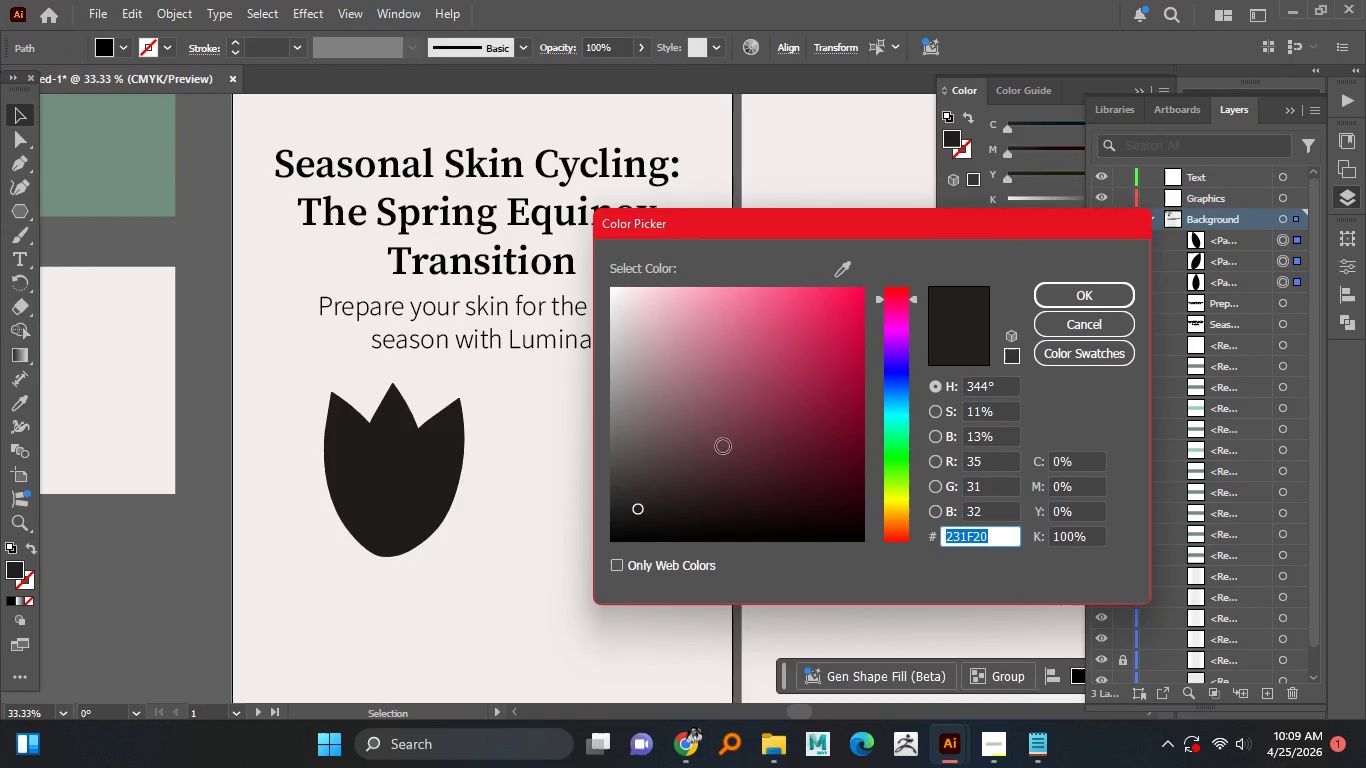 
left_click_drag(start_coordinate=[712, 432], to_coordinate=[660, 359])
 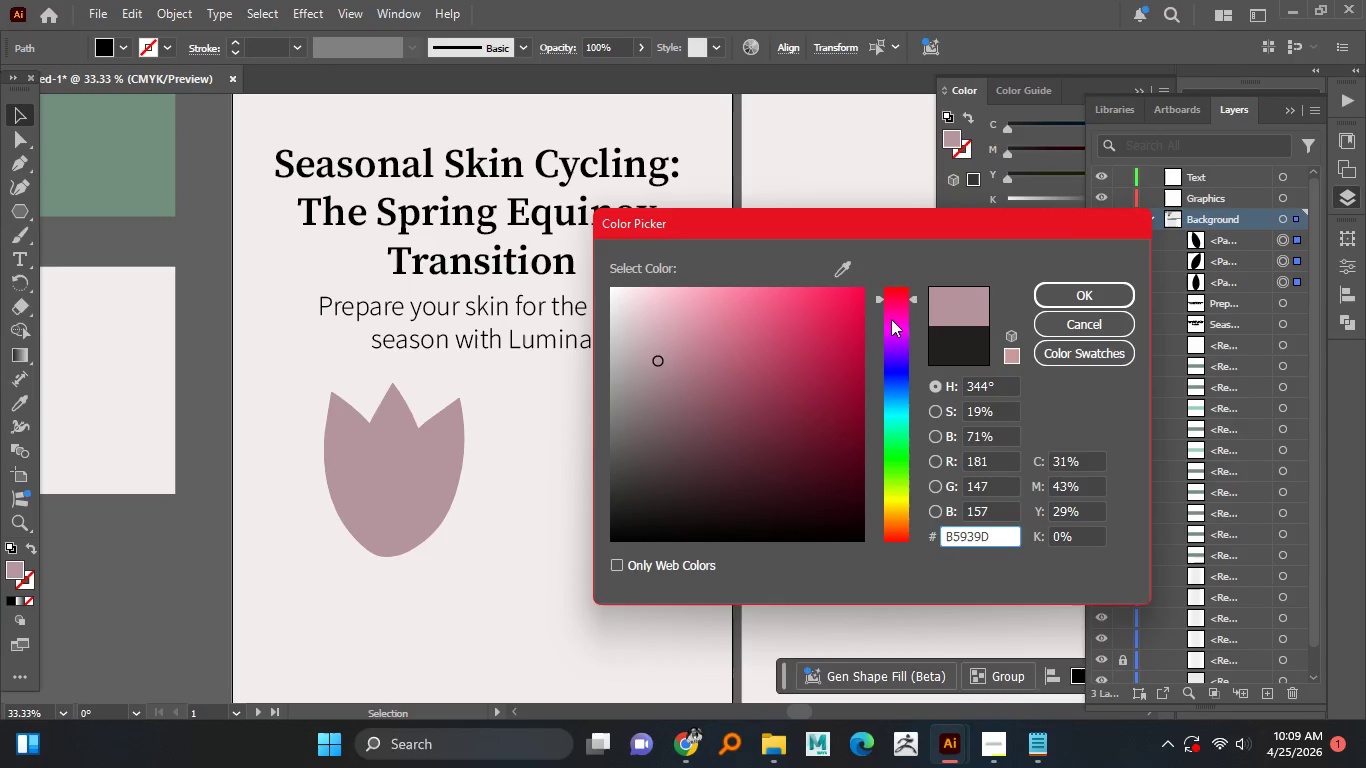 
left_click_drag(start_coordinate=[894, 317], to_coordinate=[900, 304])
 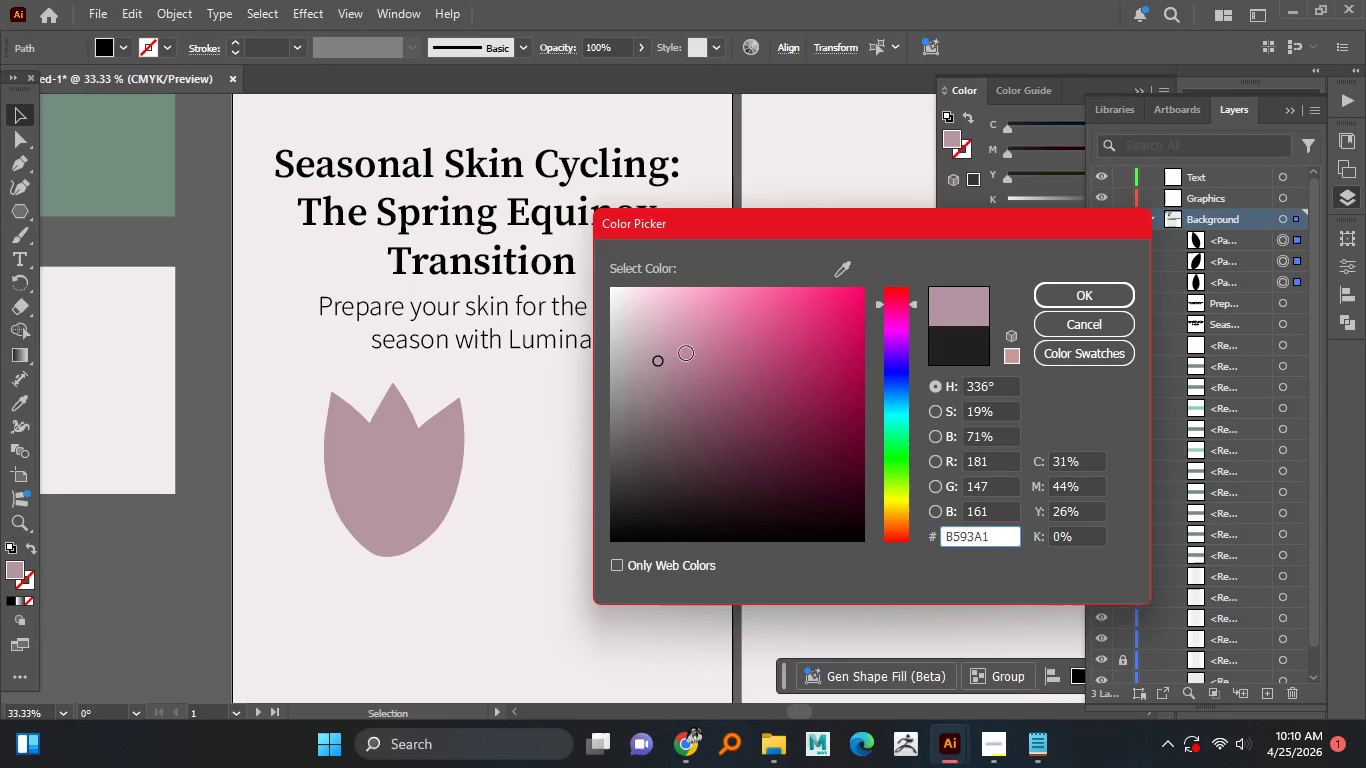 
left_click_drag(start_coordinate=[673, 364], to_coordinate=[655, 307])
 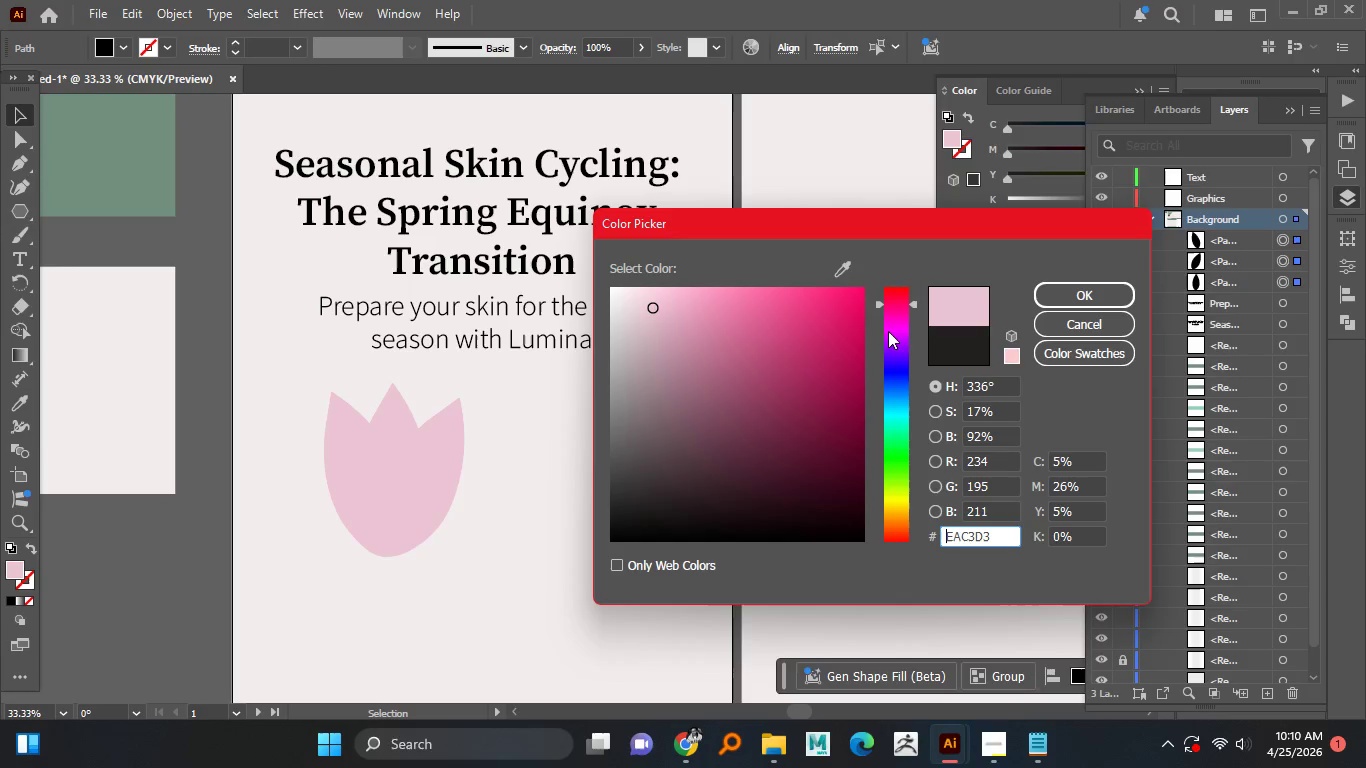 
left_click_drag(start_coordinate=[891, 322], to_coordinate=[896, 329])
 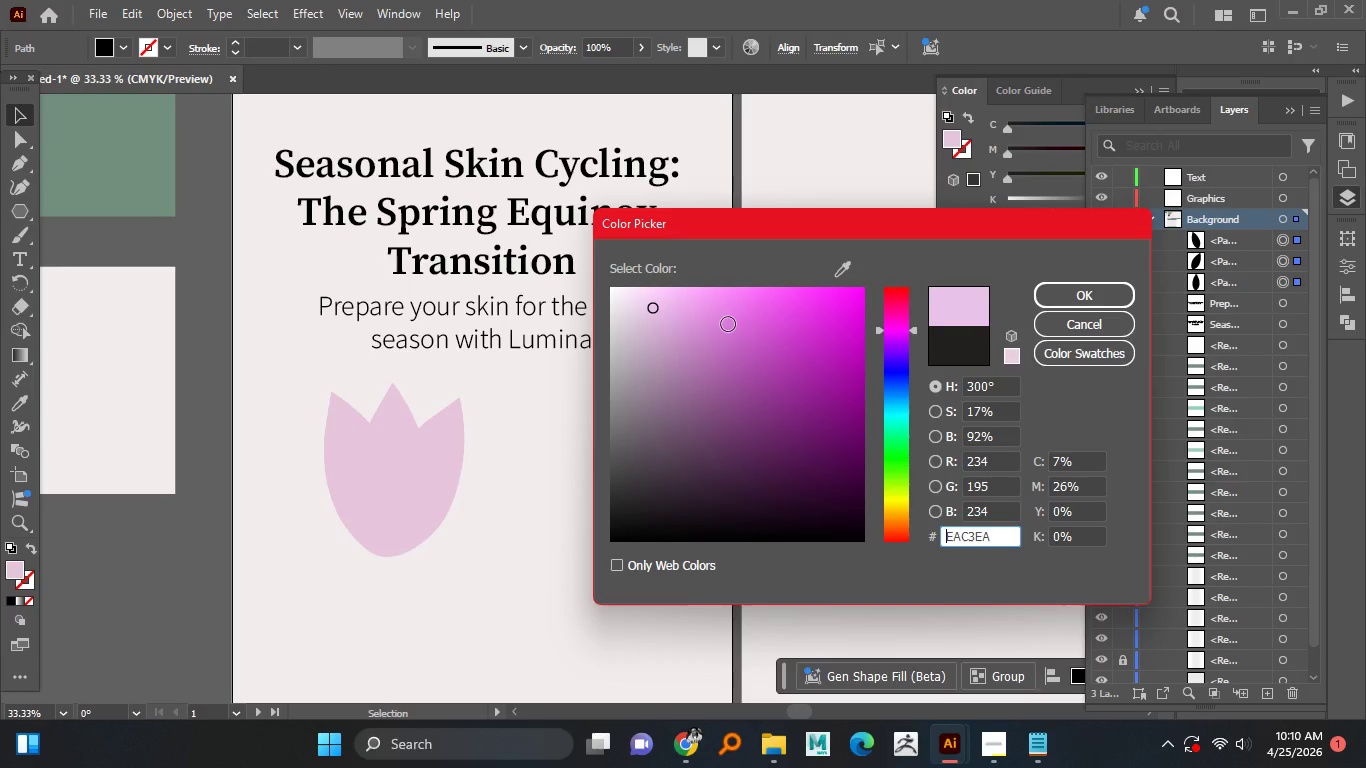 
left_click([727, 324])
 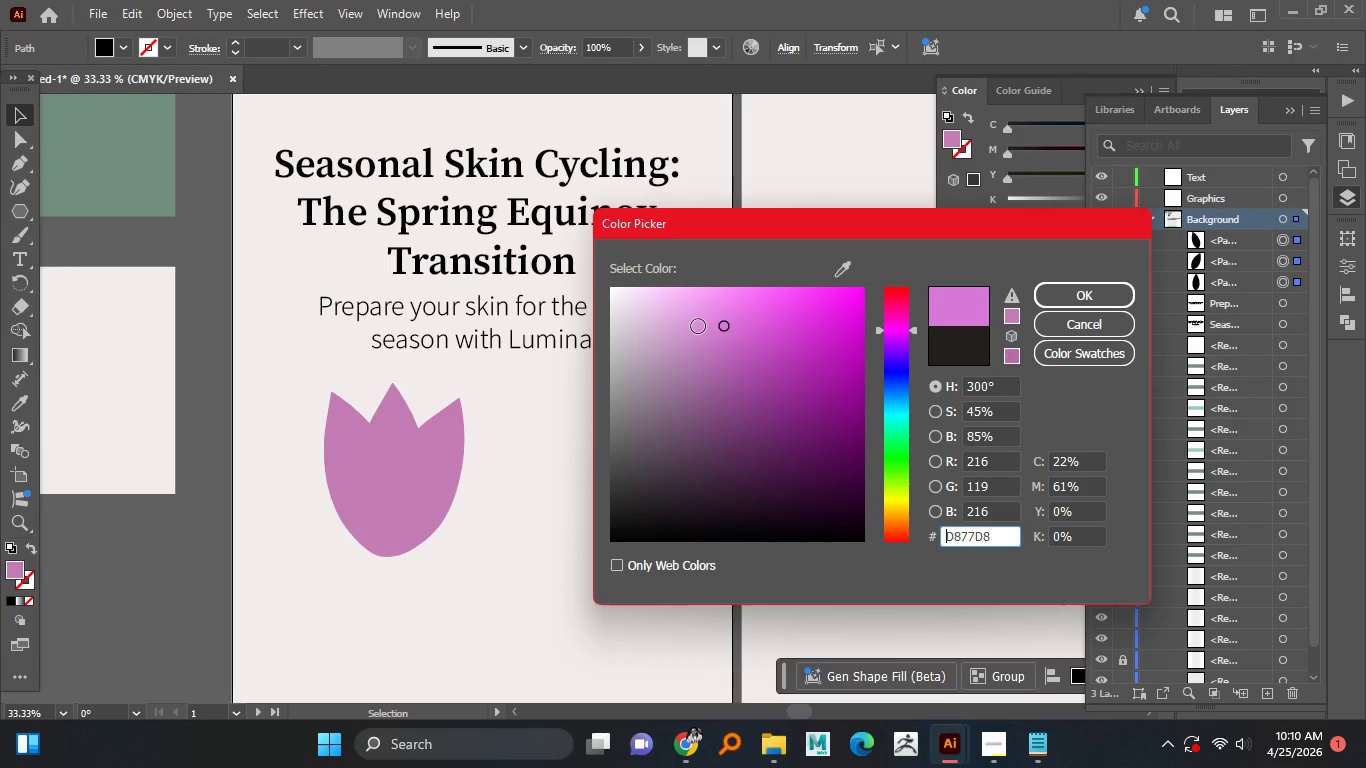 
left_click_drag(start_coordinate=[697, 328], to_coordinate=[652, 387])
 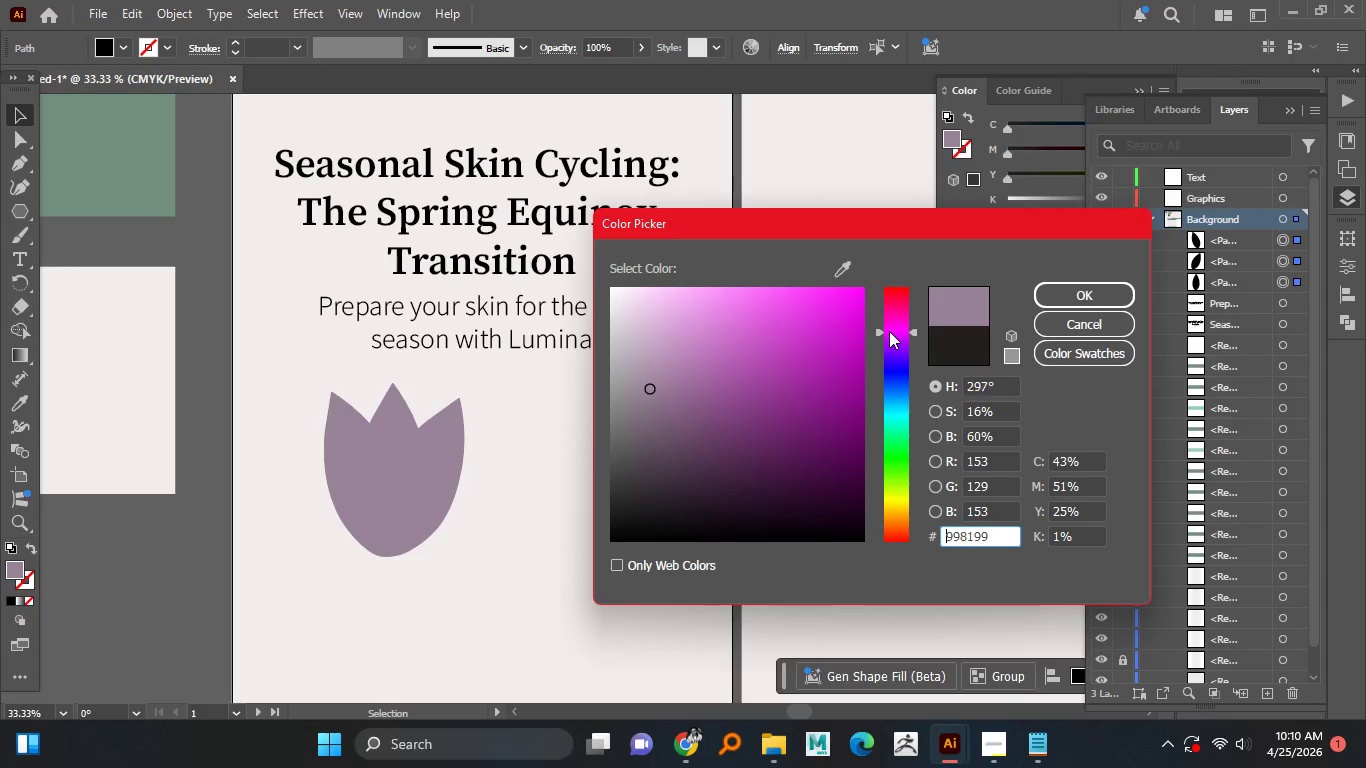 
left_click_drag(start_coordinate=[889, 331], to_coordinate=[890, 312])
 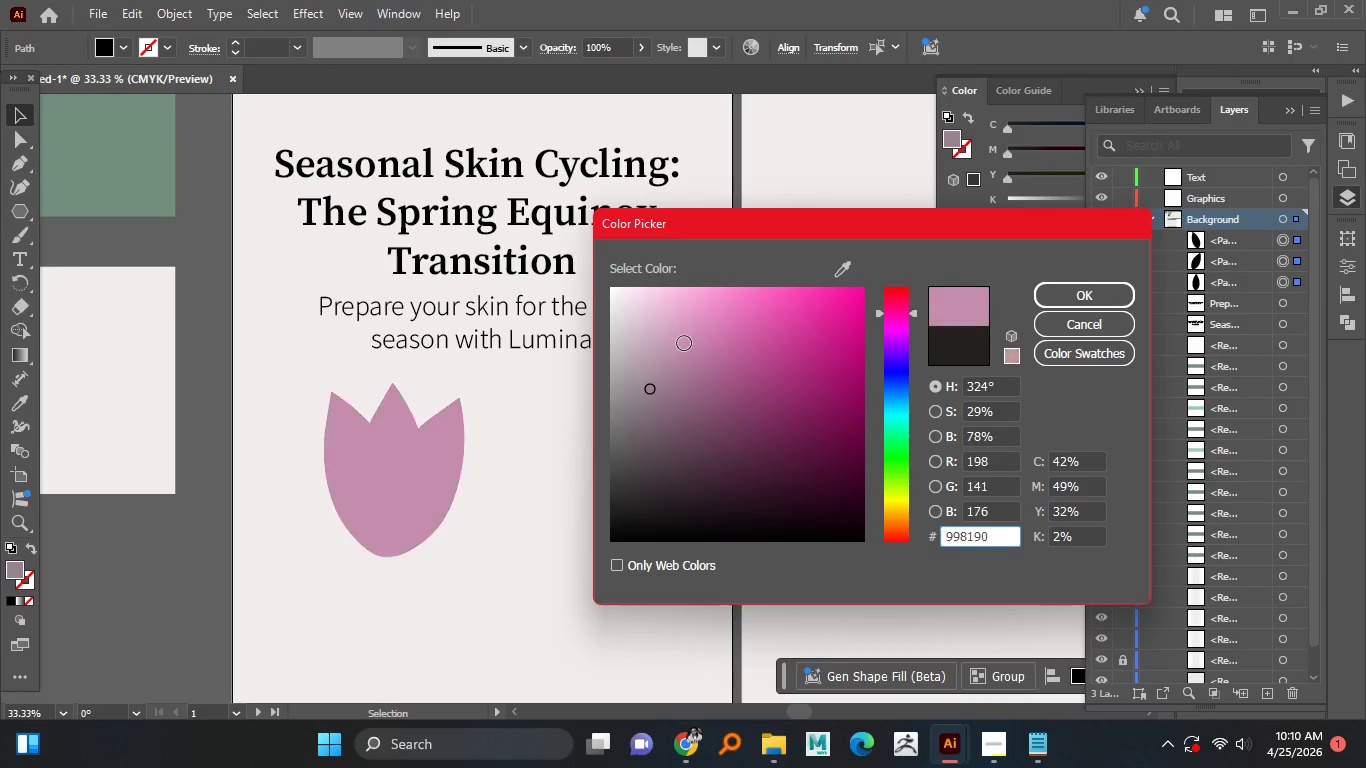 
left_click([684, 343])
 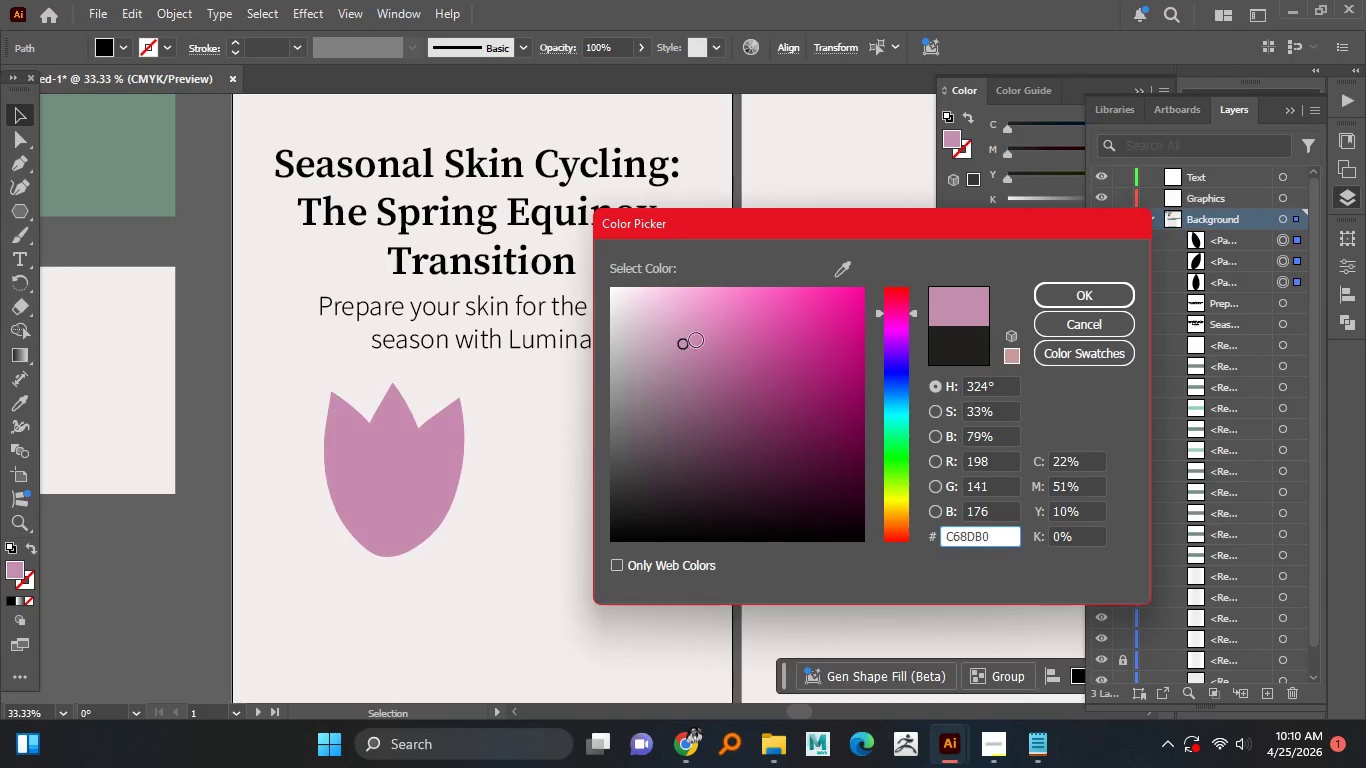 
left_click_drag(start_coordinate=[696, 340], to_coordinate=[709, 333])
 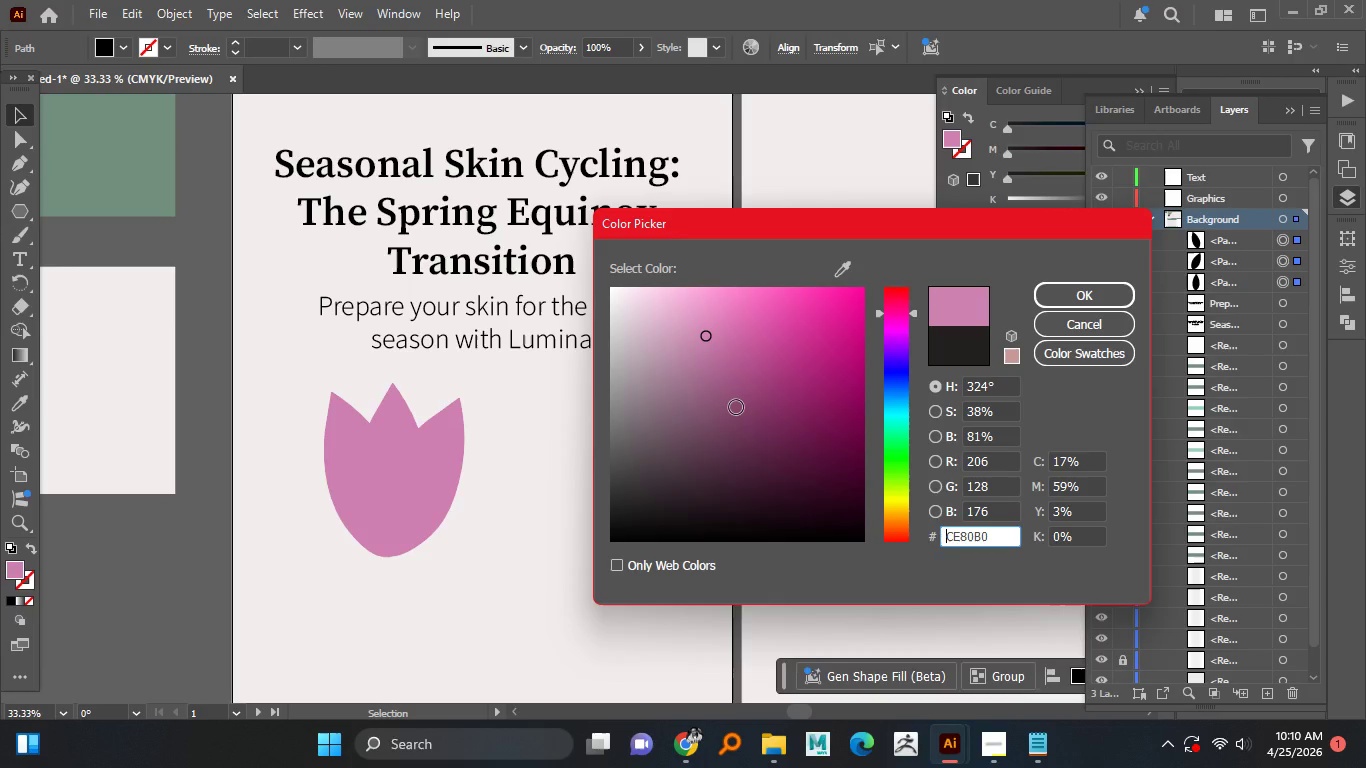 
wait(6.78)
 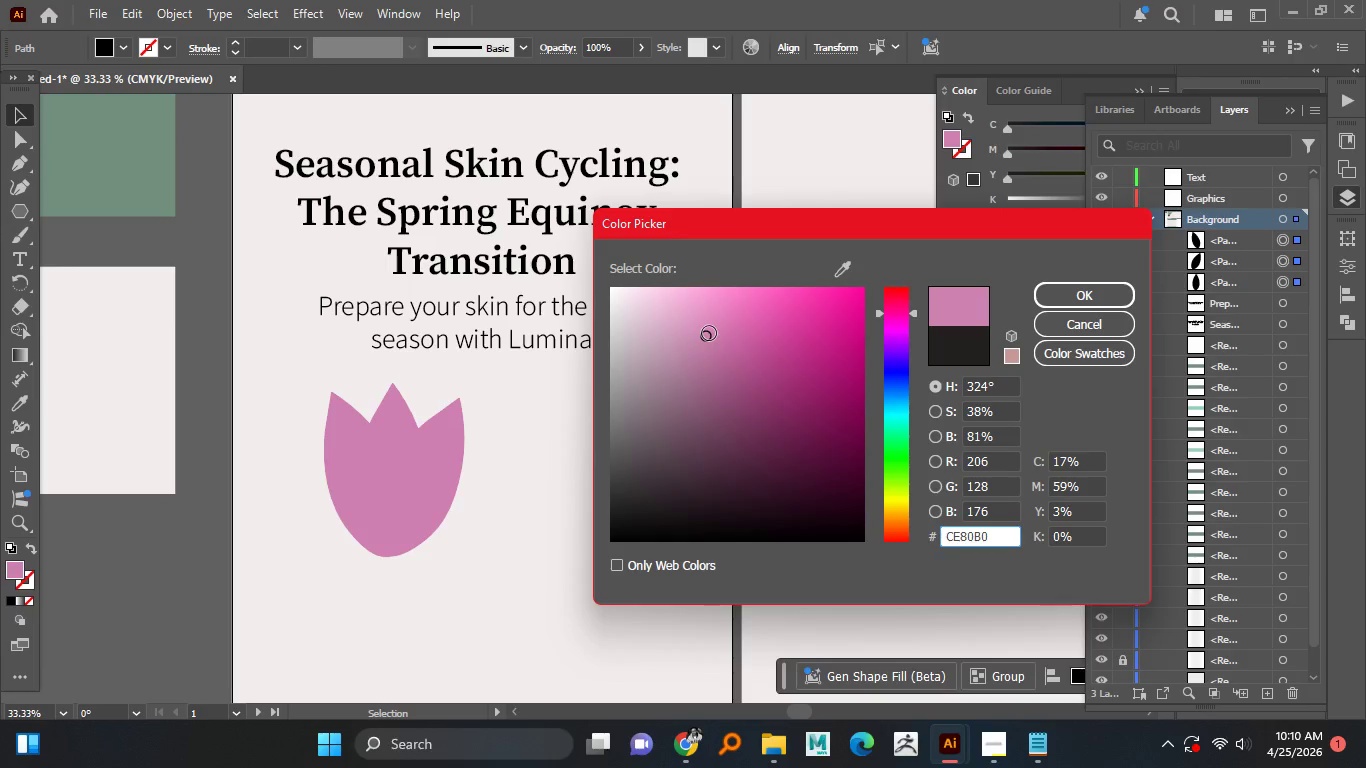 
left_click([1079, 297])
 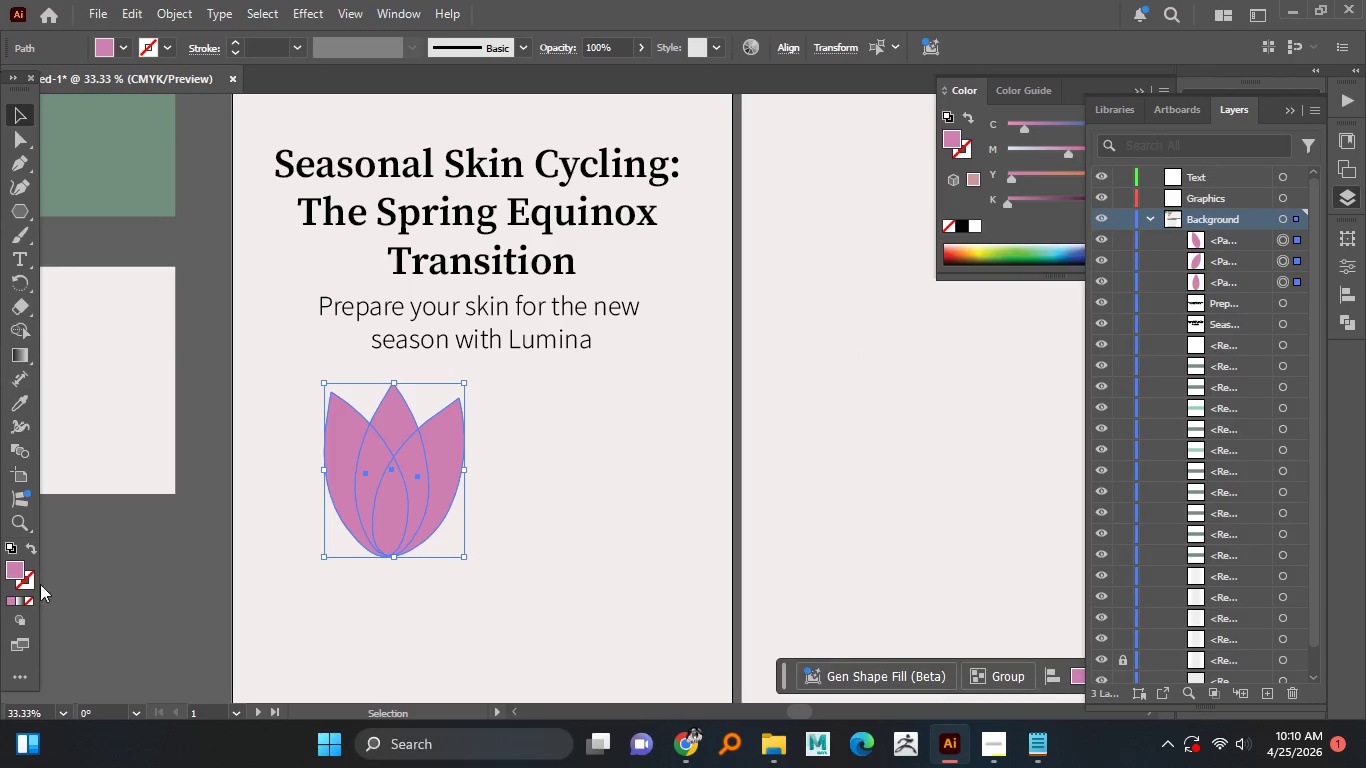 
left_click([25, 583])
 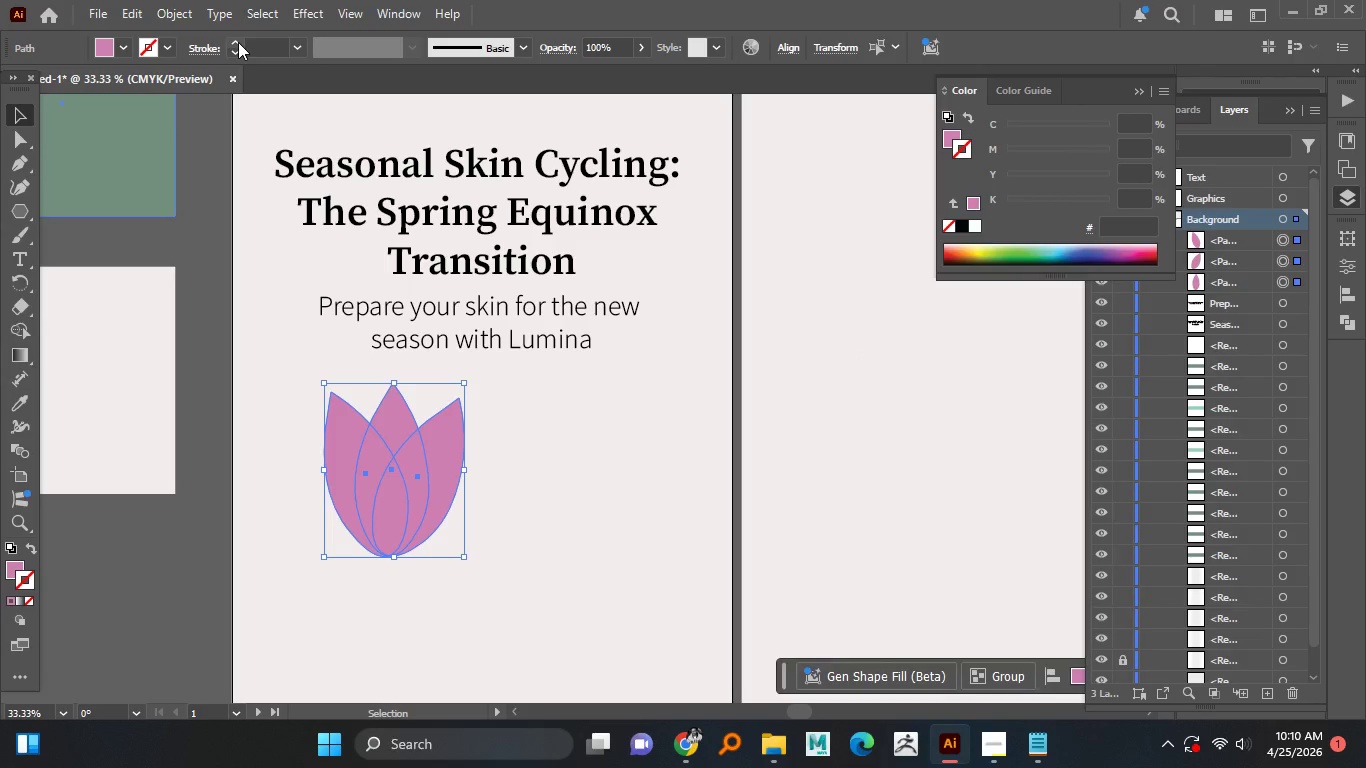 
double_click([235, 42])
 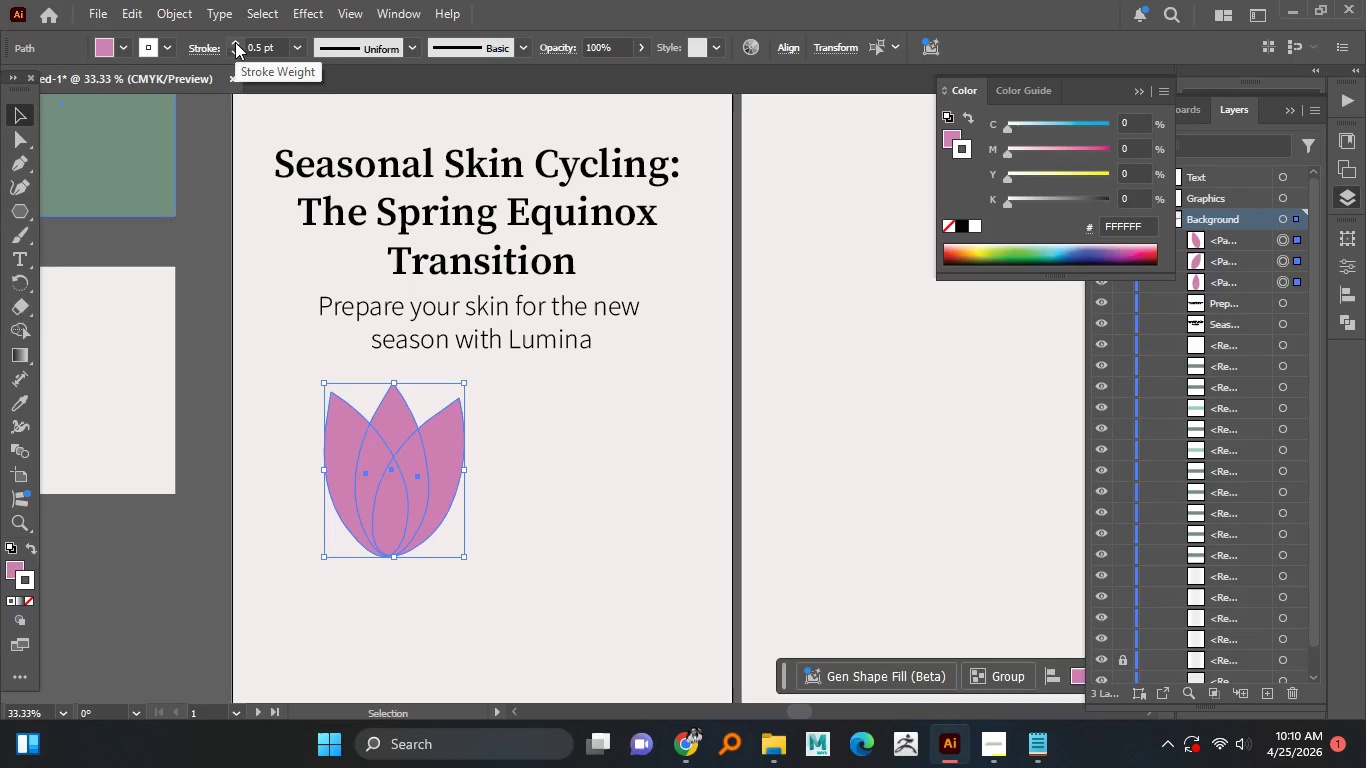 
left_click([235, 42])
 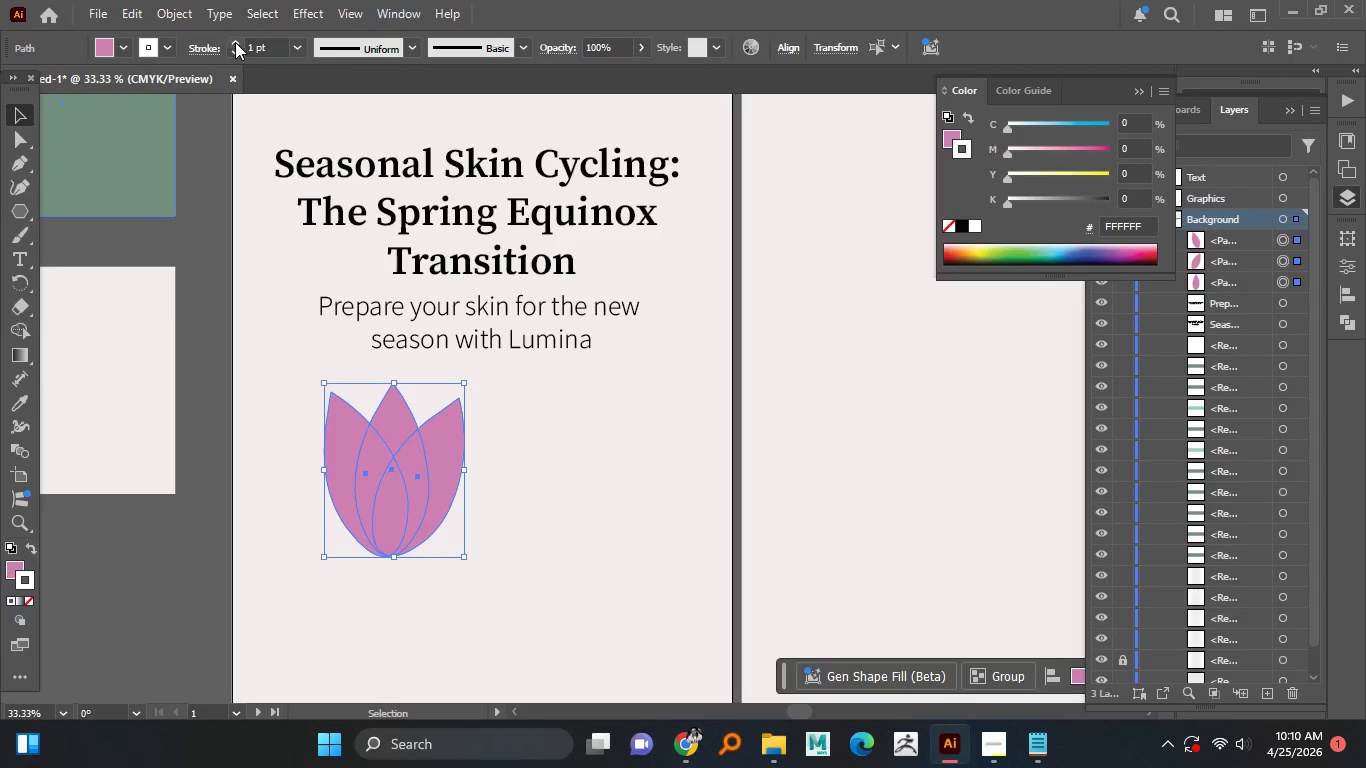 
double_click([235, 42])
 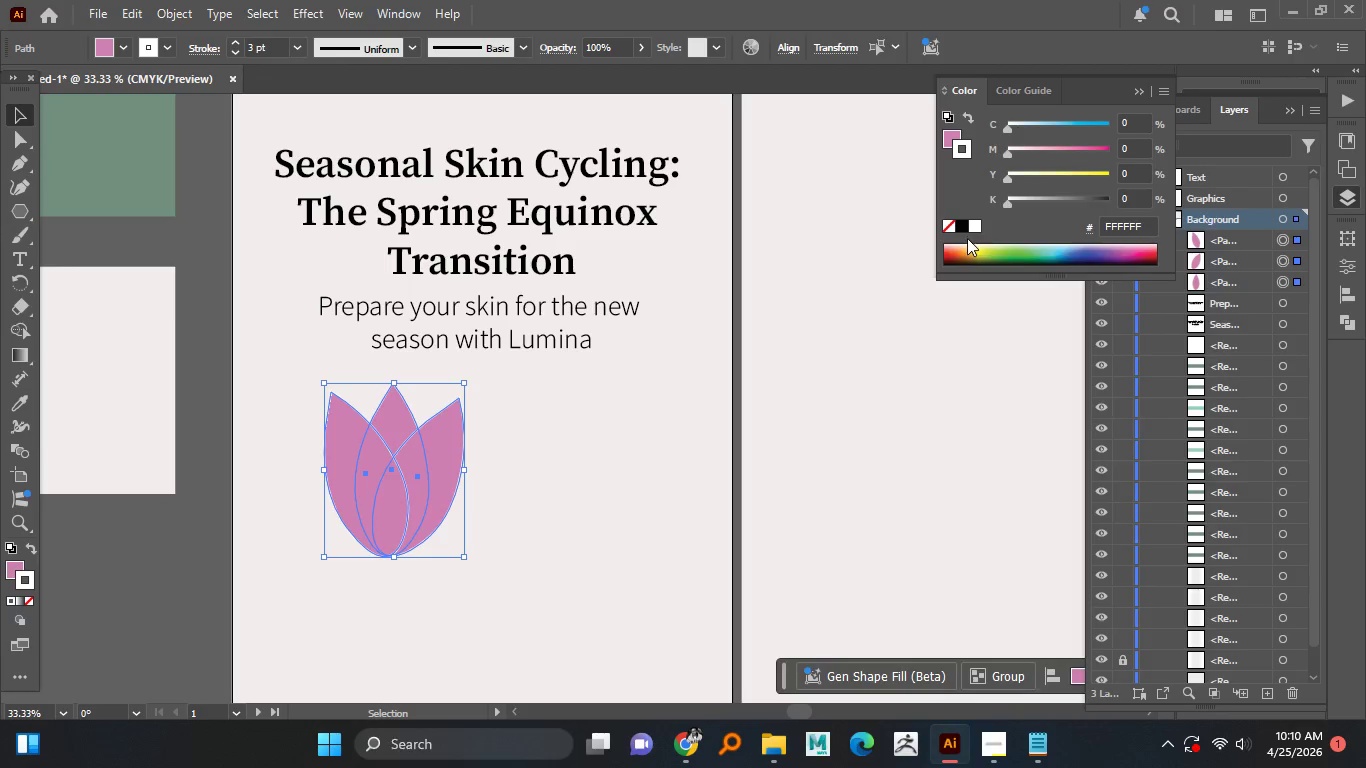 
double_click([235, 42])
 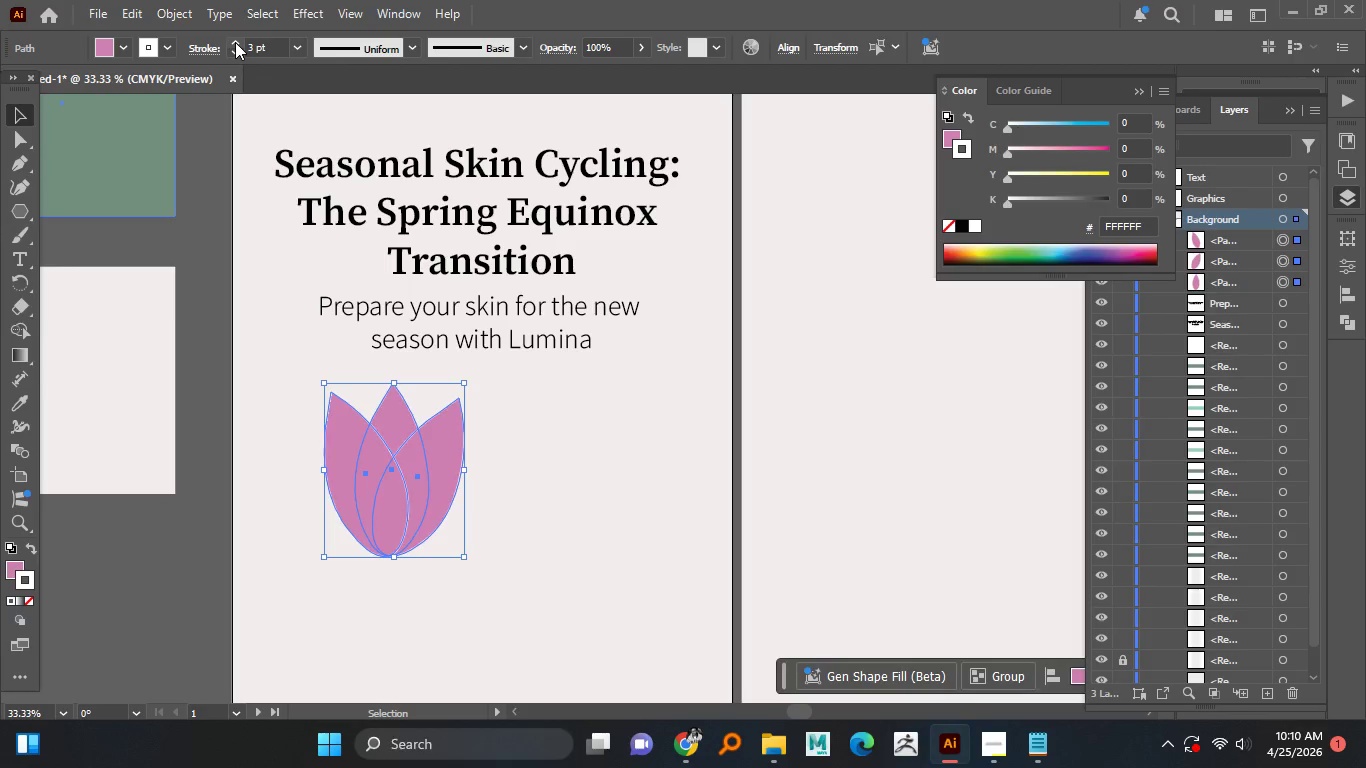 
left_click([964, 233])
 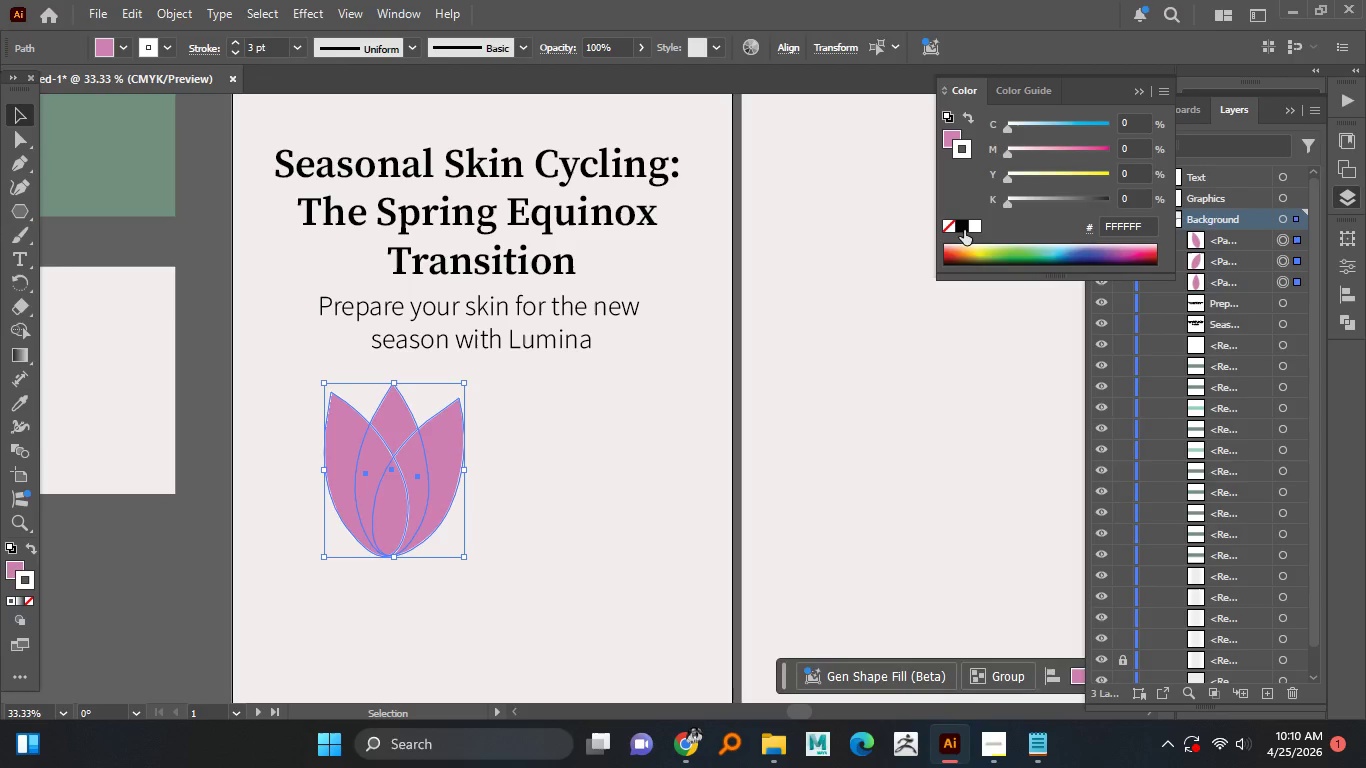 
left_click([963, 227])
 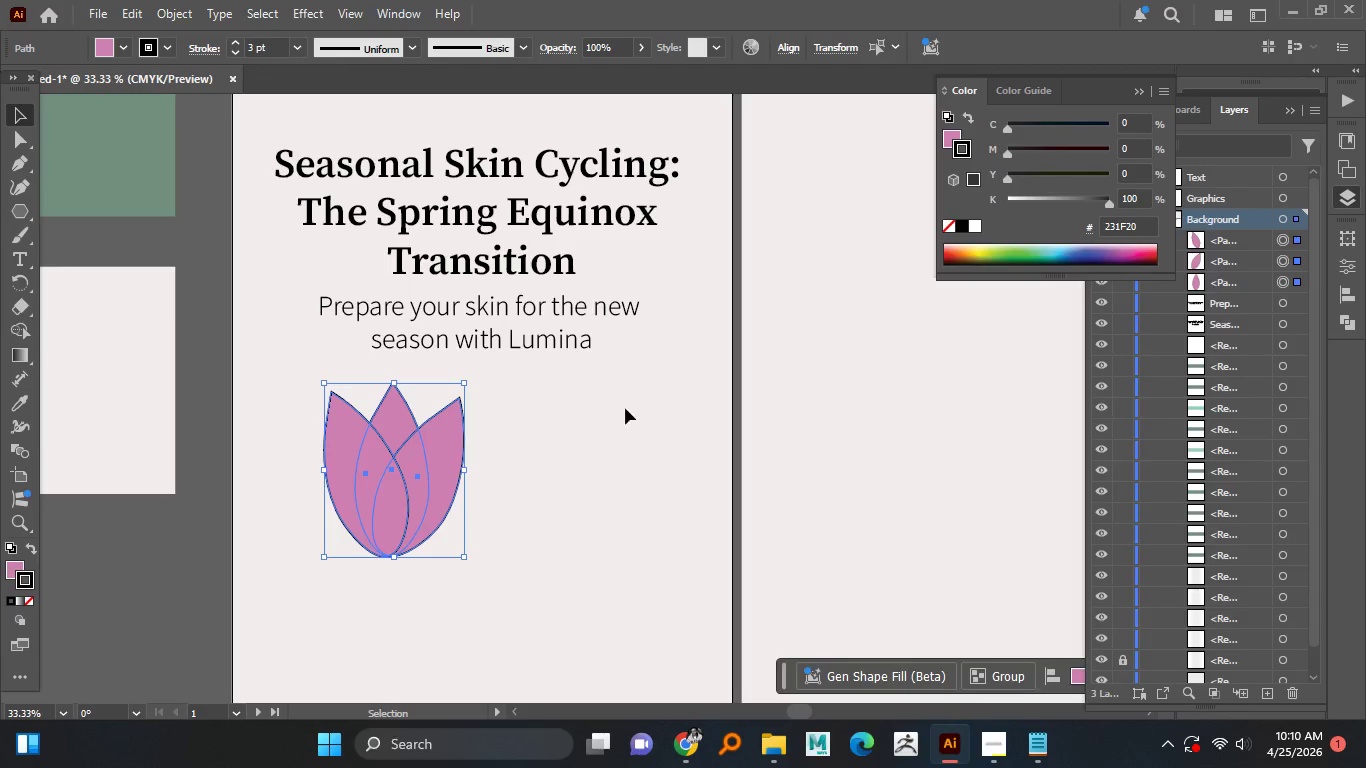 
left_click([625, 408])
 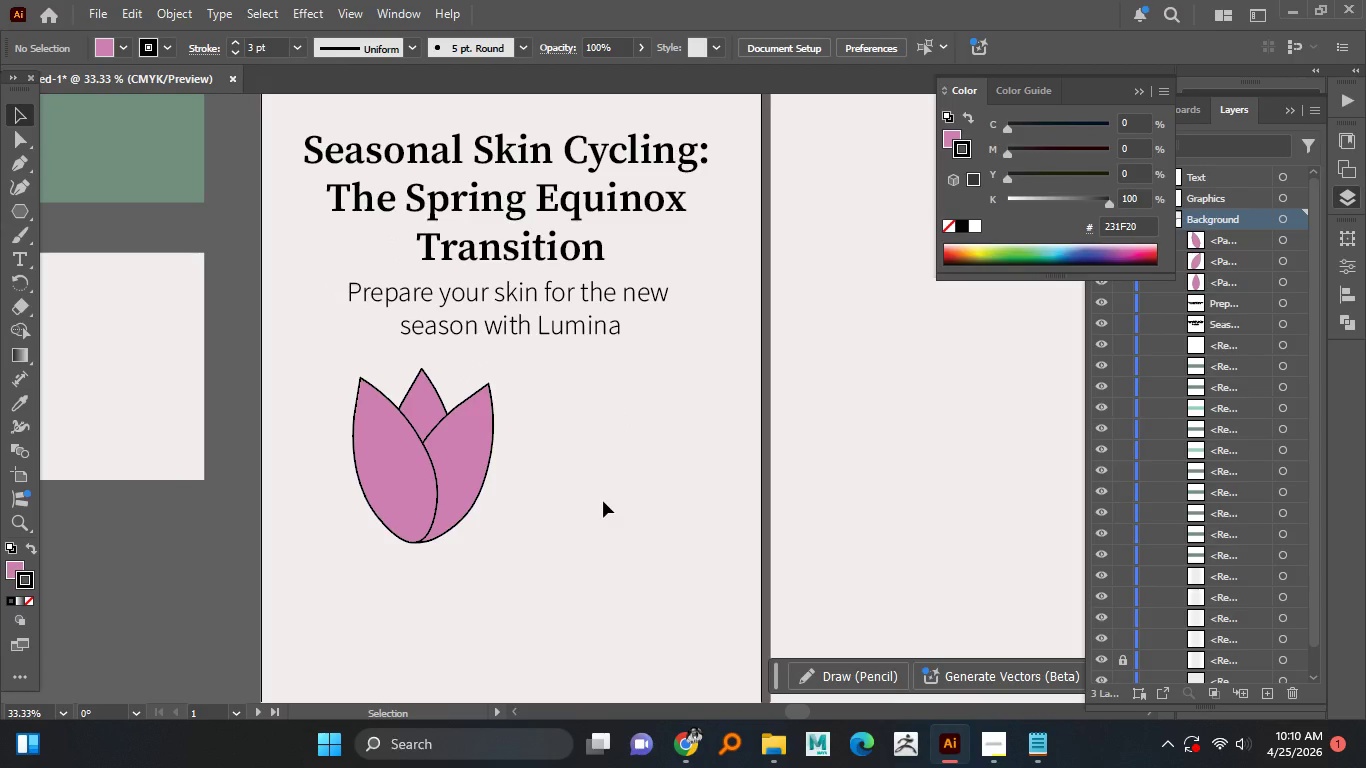 
hold_key(key=AltLeft, duration=1.52)
scroll: coordinate [552, 486], scroll_direction: down, amount: 3.0
 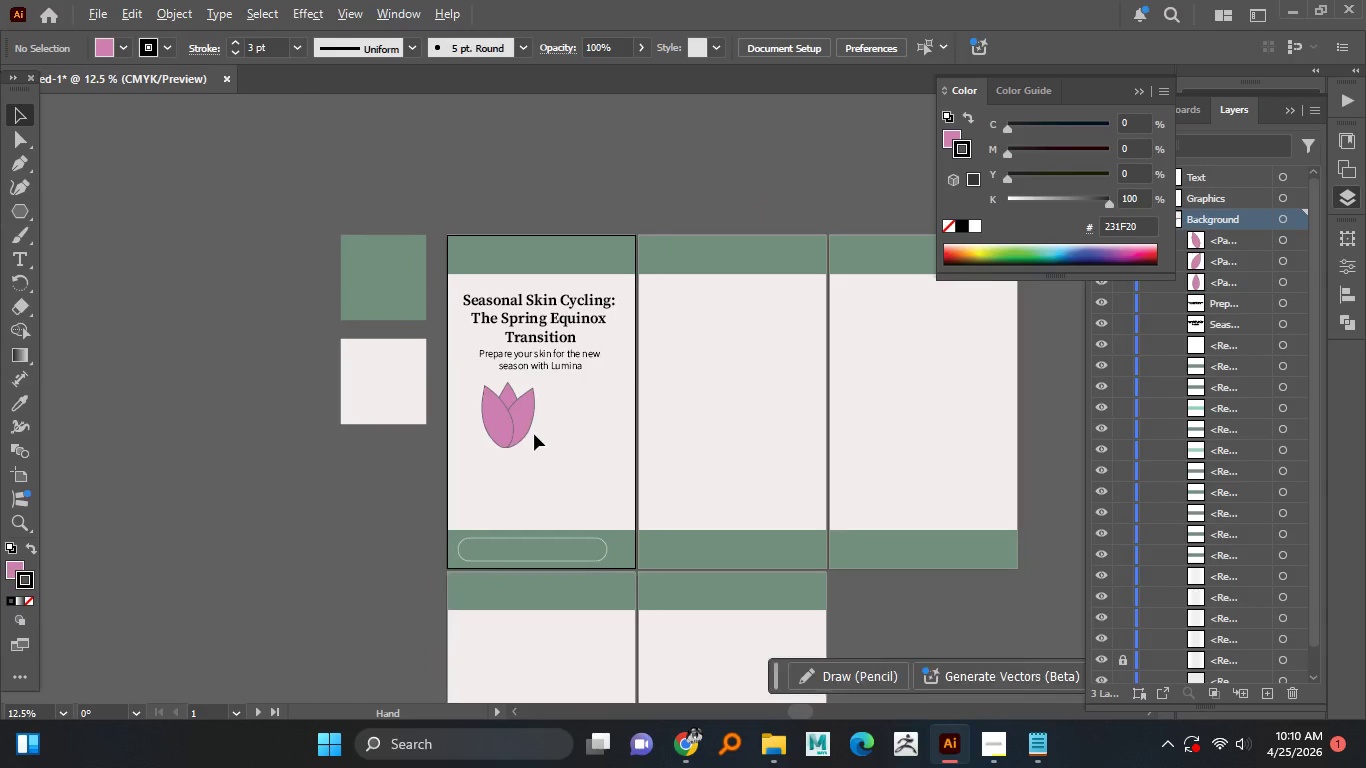 
key(Alt+AltLeft)
 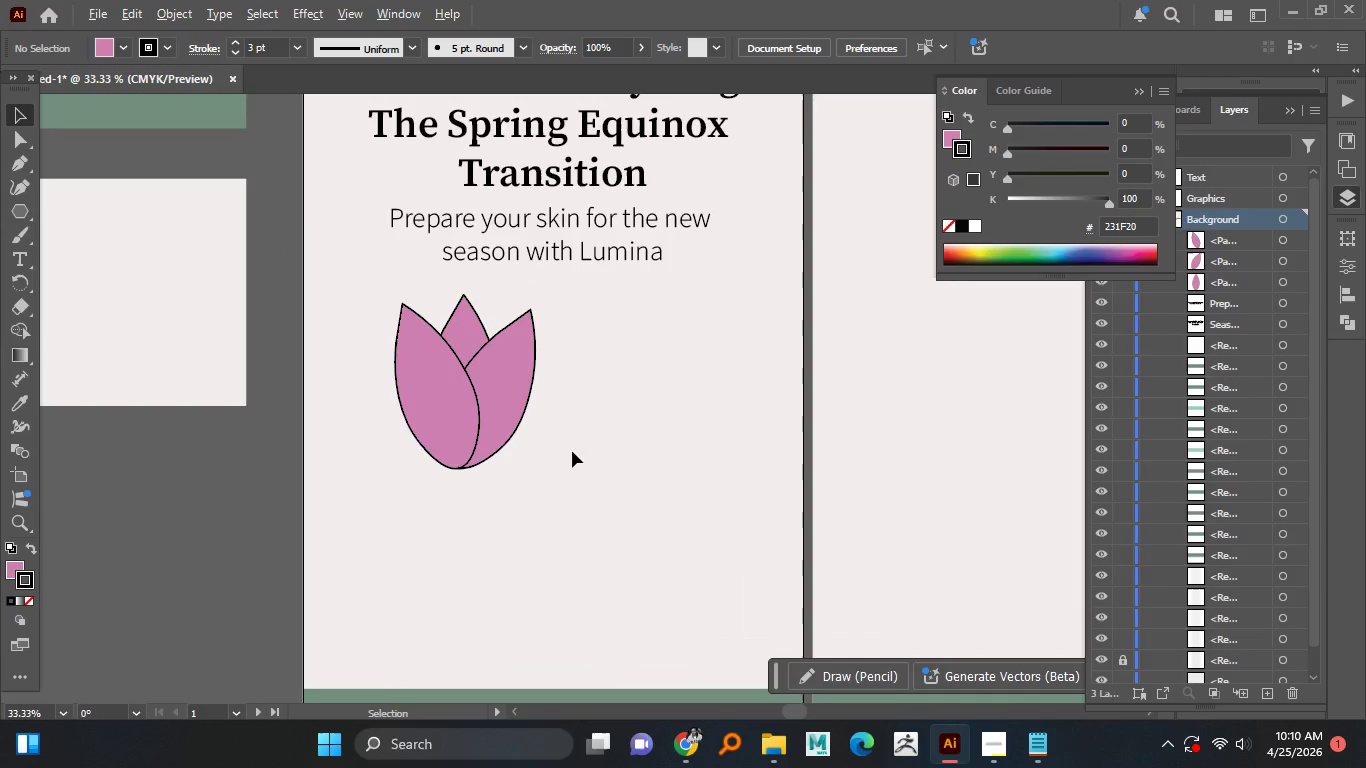 
key(Alt+AltLeft)
 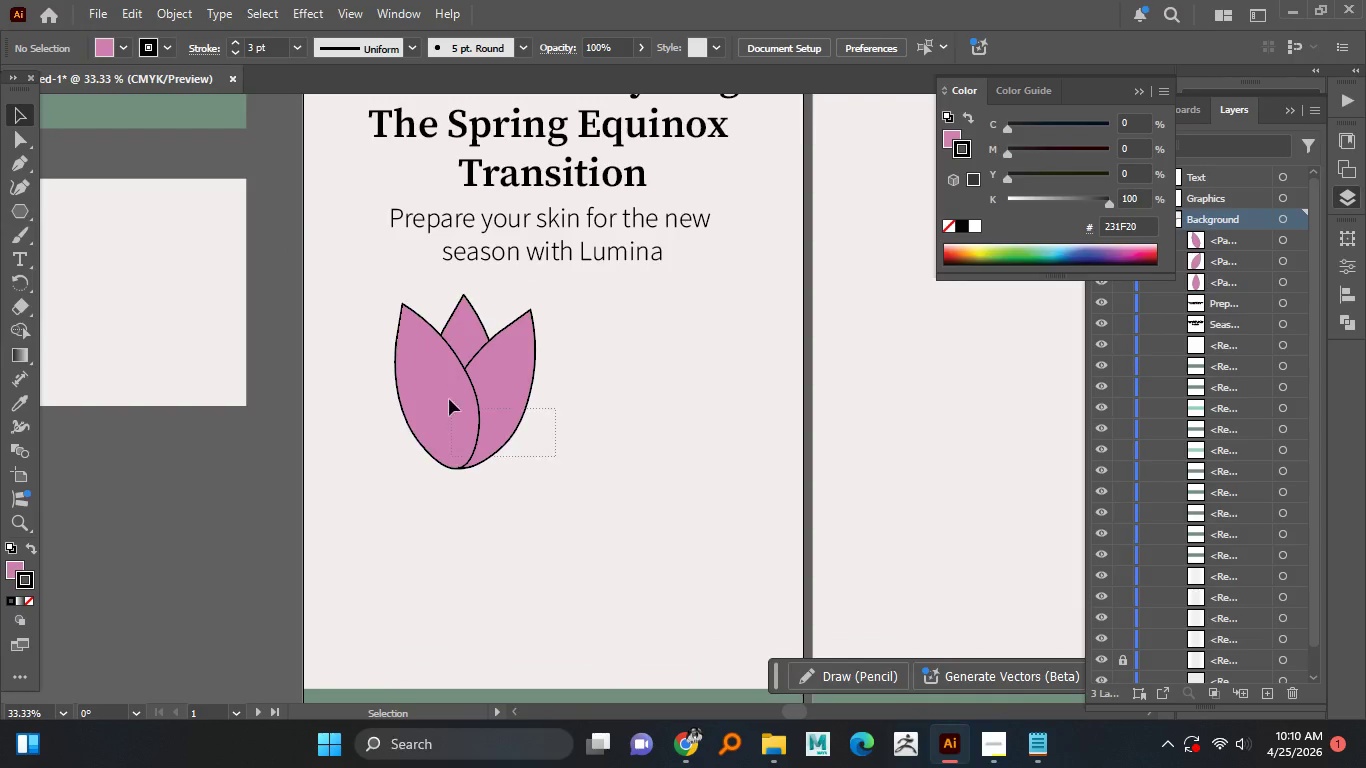 
left_click_drag(start_coordinate=[556, 458], to_coordinate=[443, 342])
 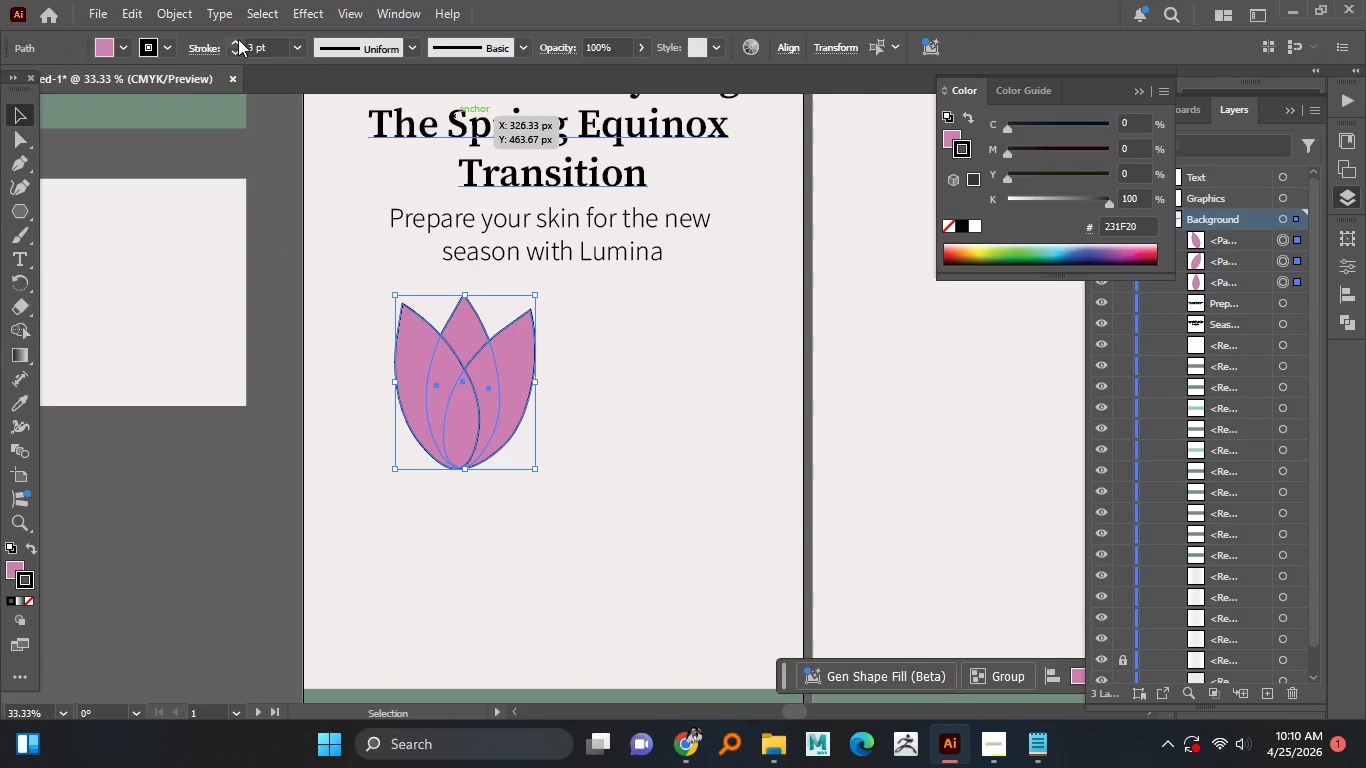 
scroll: coordinate [534, 434], scroll_direction: up, amount: 3.0
 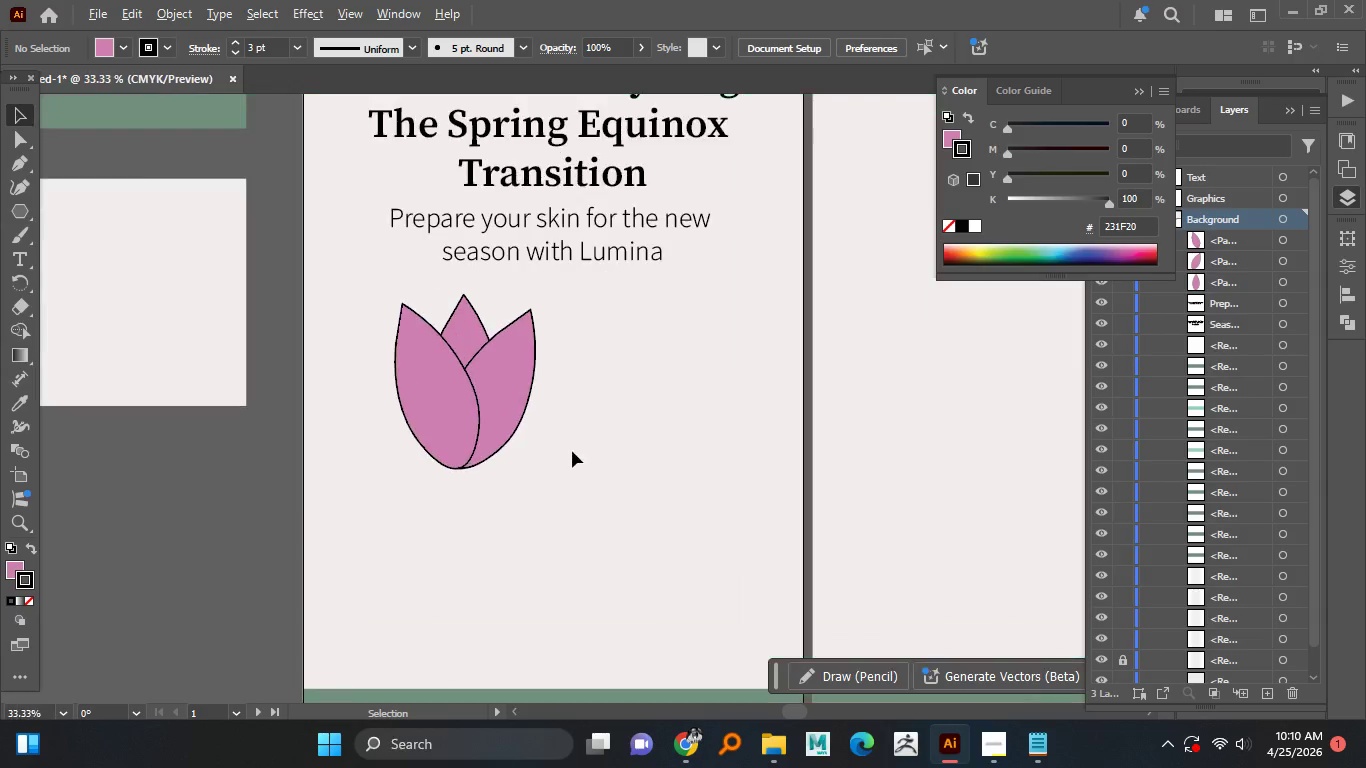 
double_click([238, 40])
 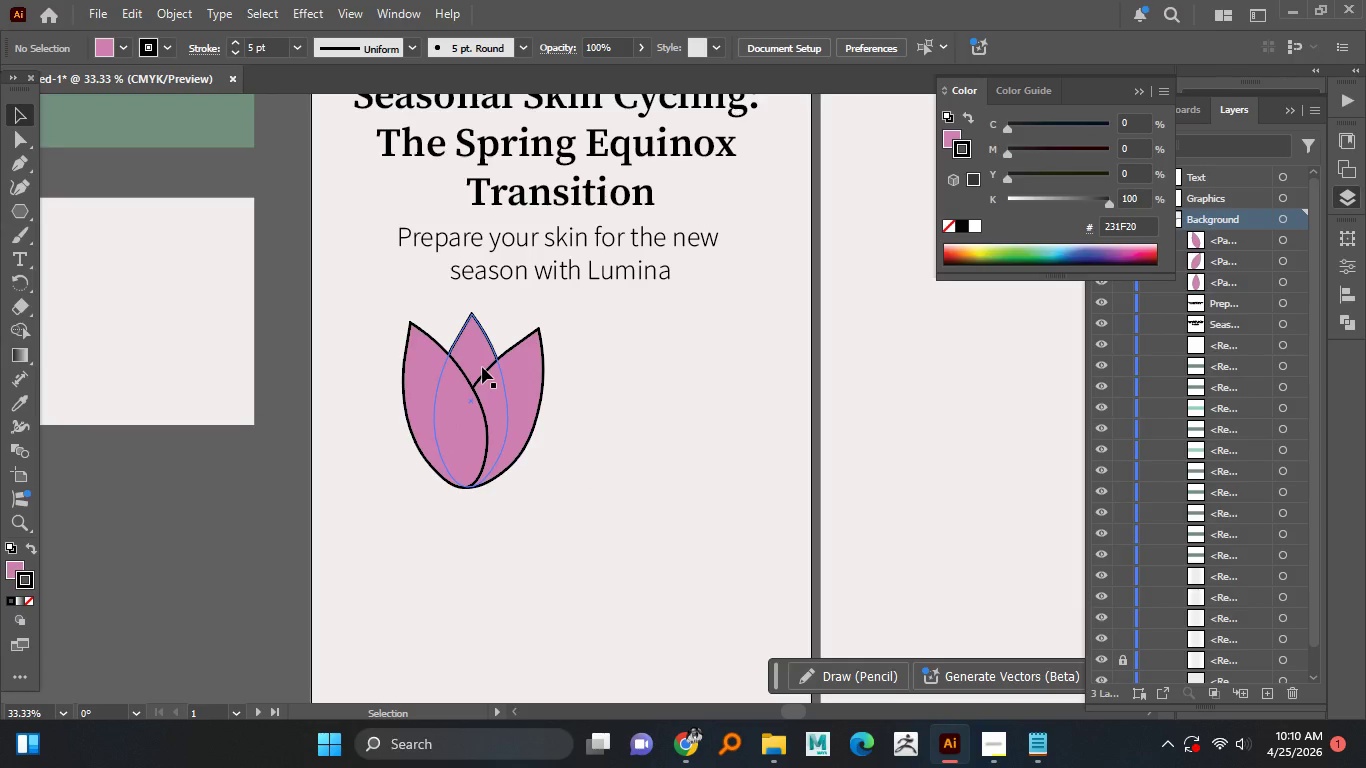 
wait(9.89)
 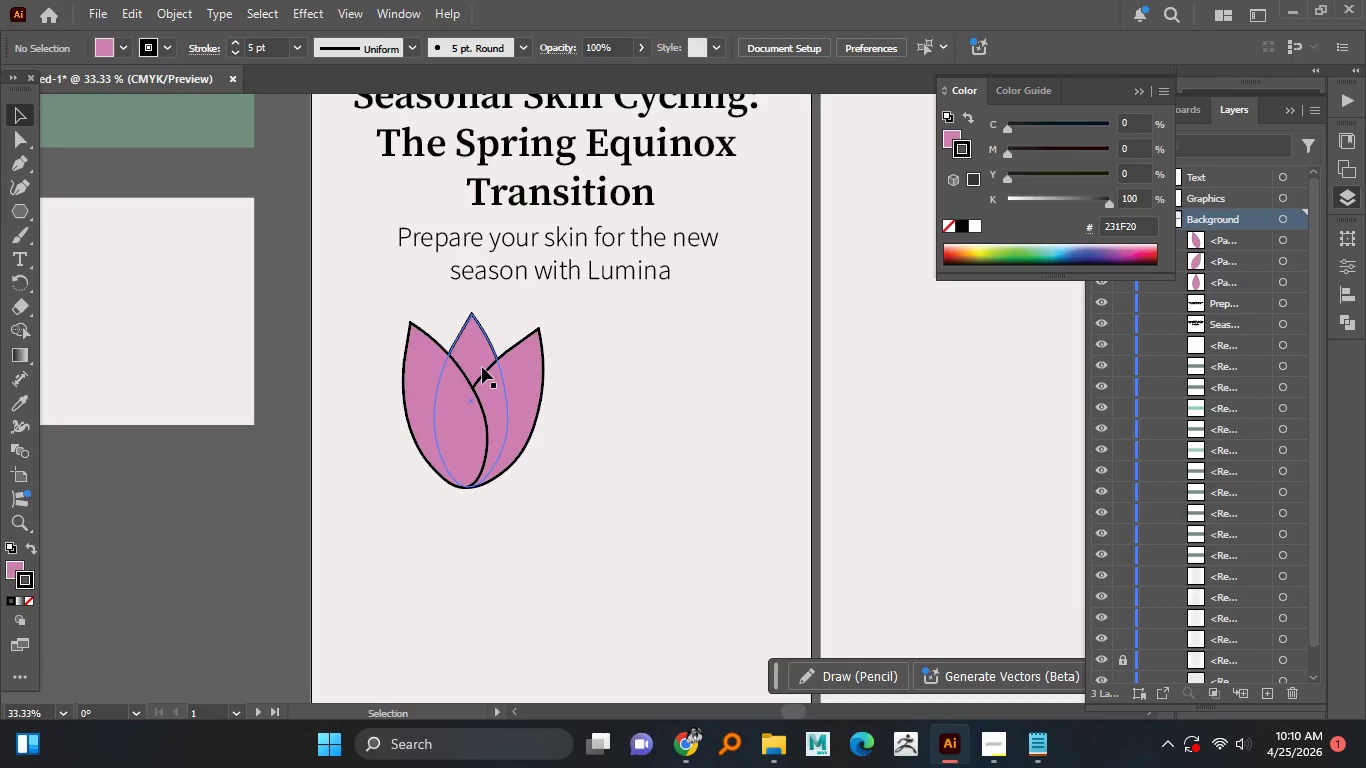 
hold_key(key=AltLeft, duration=0.56)
scroll: coordinate [471, 427], scroll_direction: up, amount: 2.0
 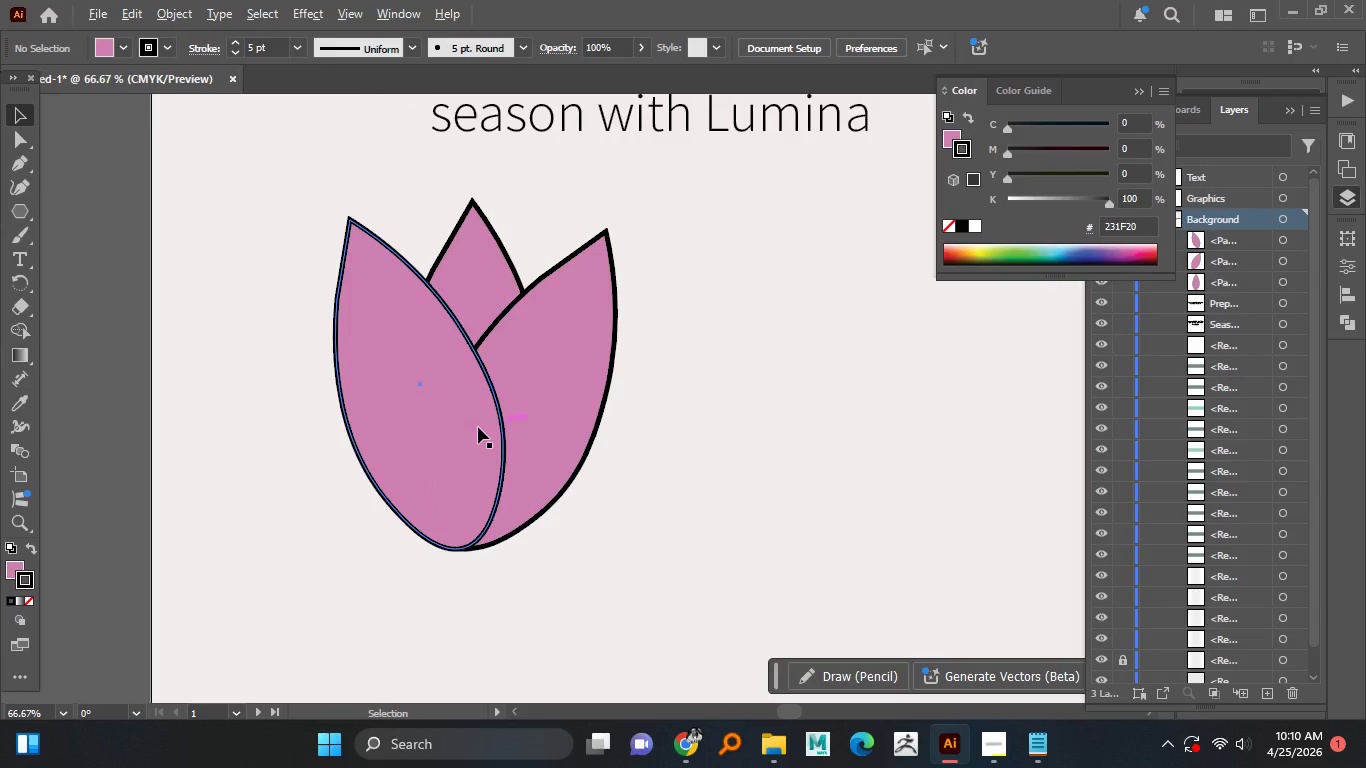 
left_click_drag(start_coordinate=[477, 427], to_coordinate=[431, 432])
 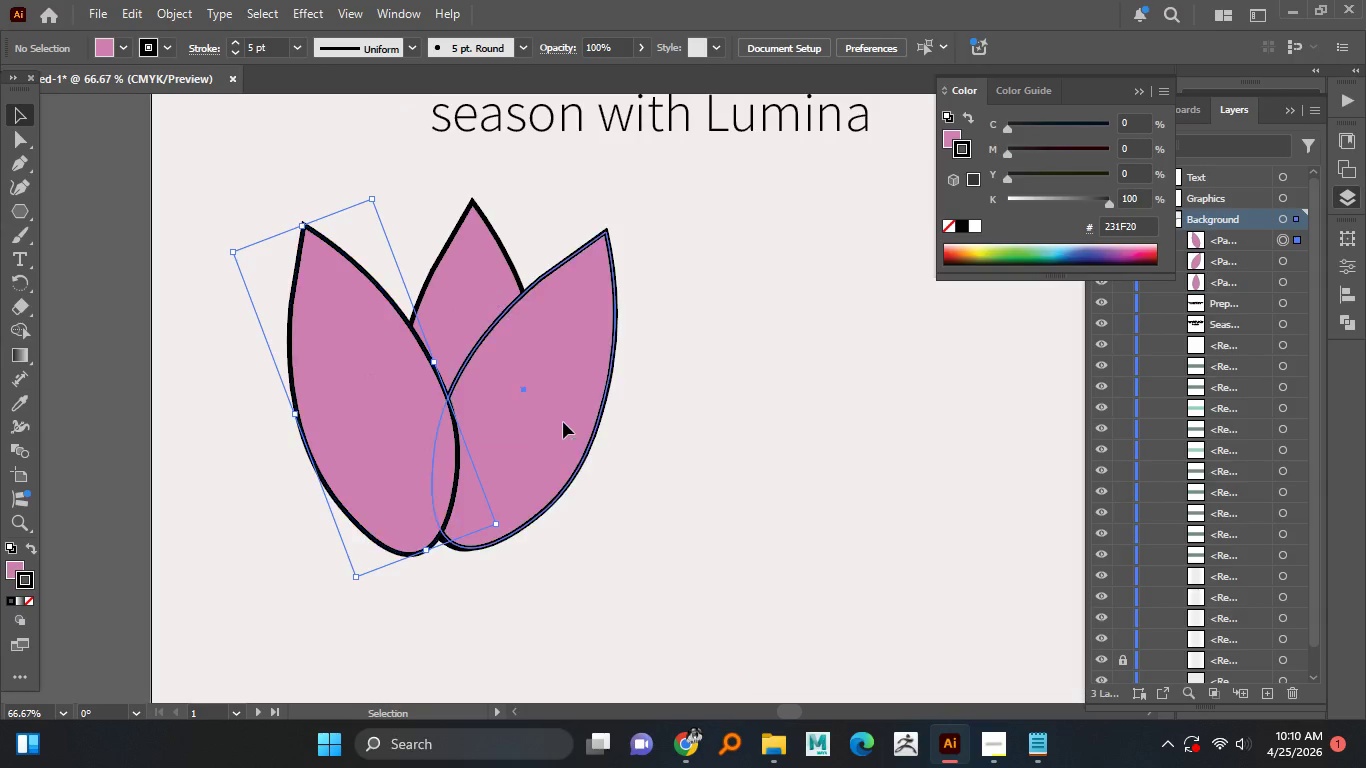 
left_click_drag(start_coordinate=[553, 425], to_coordinate=[596, 438])
 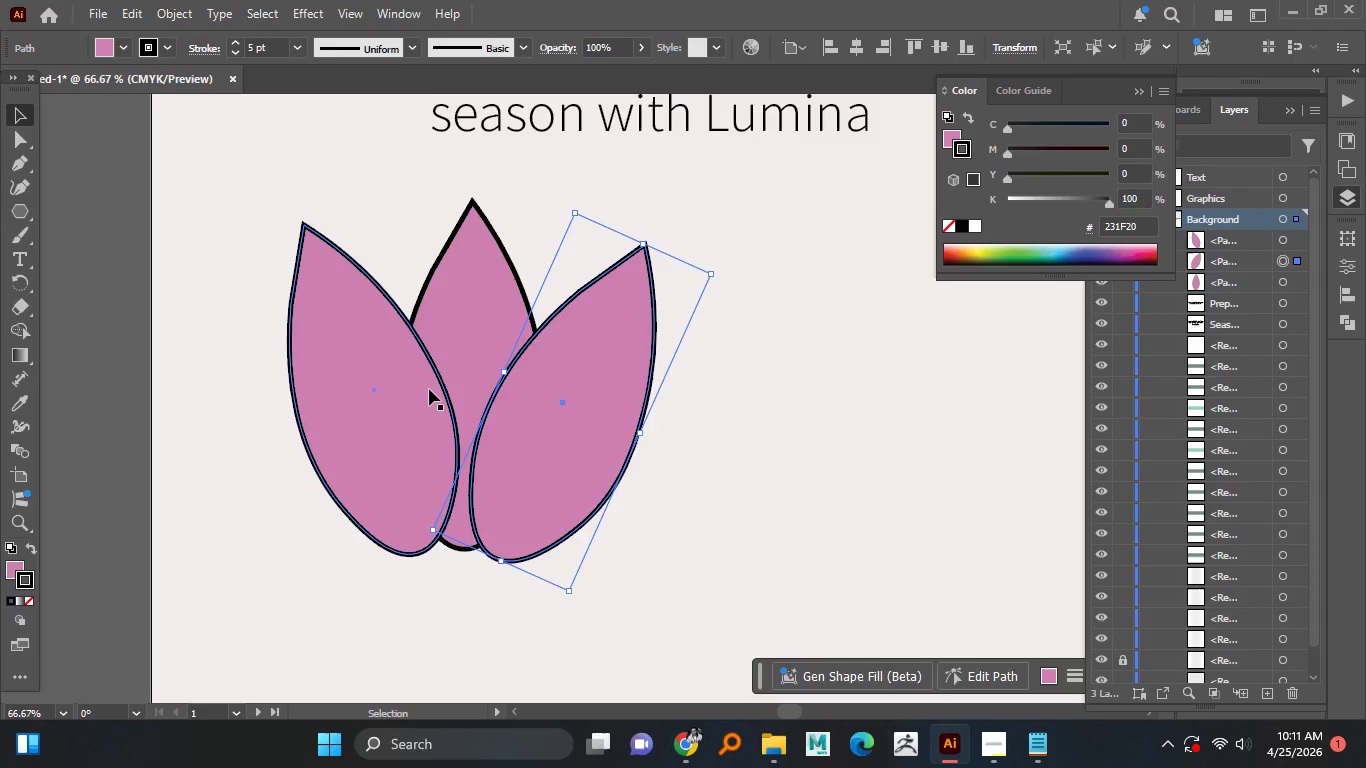 
left_click_drag(start_coordinate=[429, 389], to_coordinate=[420, 403])
 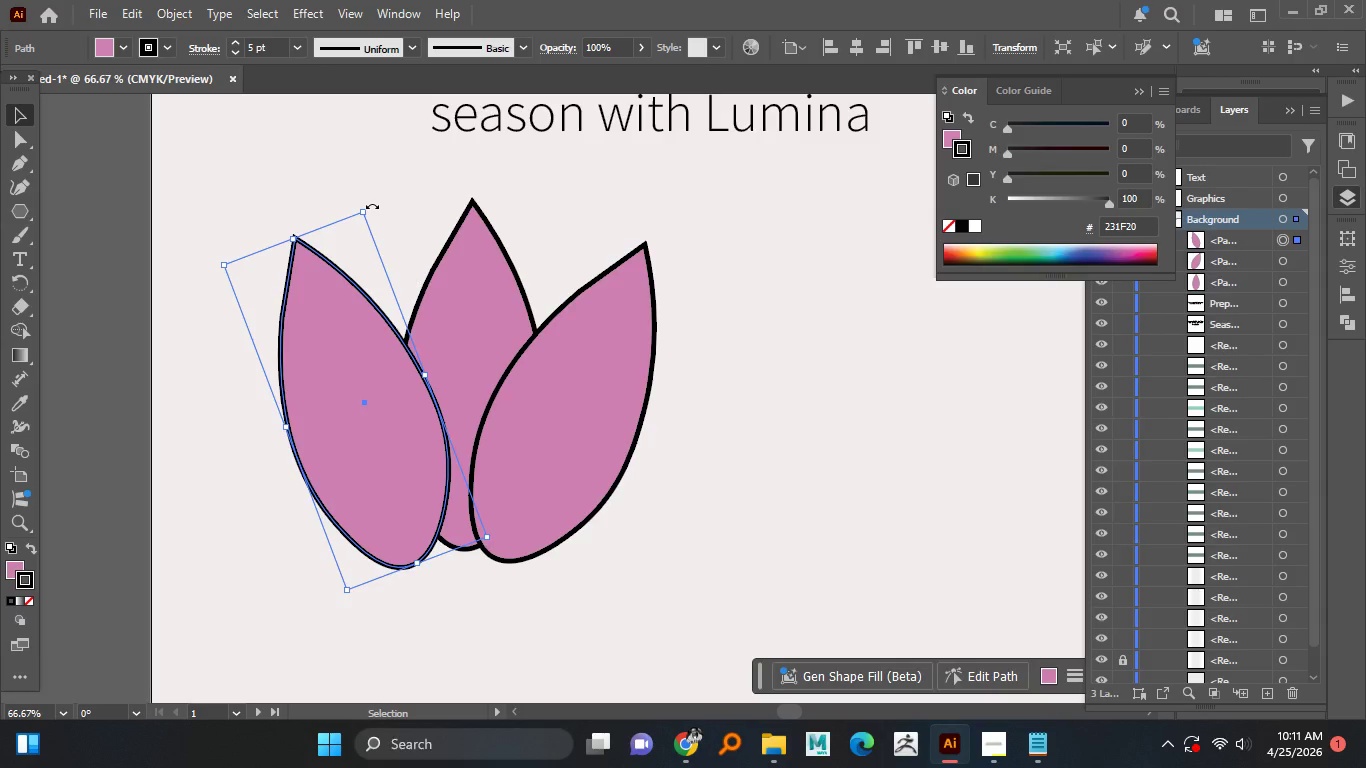 
left_click_drag(start_coordinate=[372, 205], to_coordinate=[333, 230])
 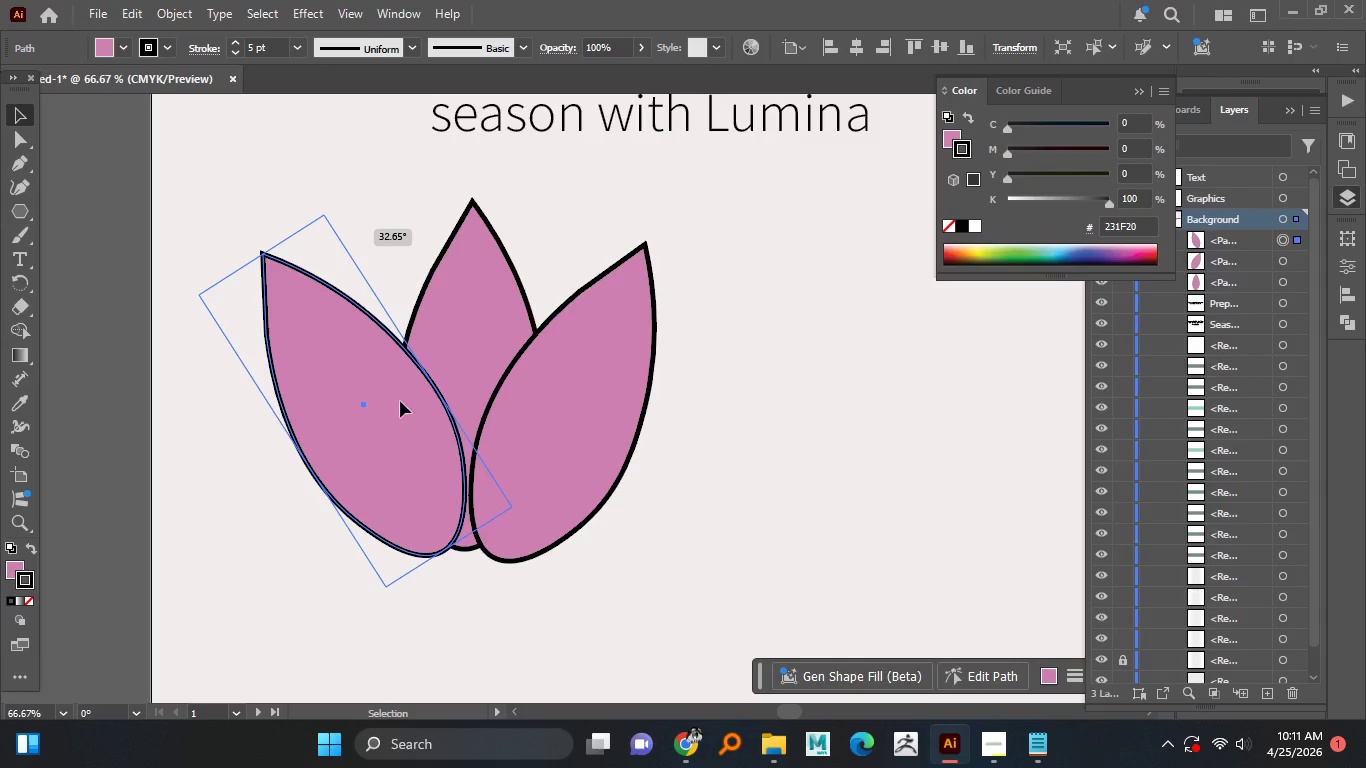 
left_click_drag(start_coordinate=[393, 377], to_coordinate=[399, 372])
 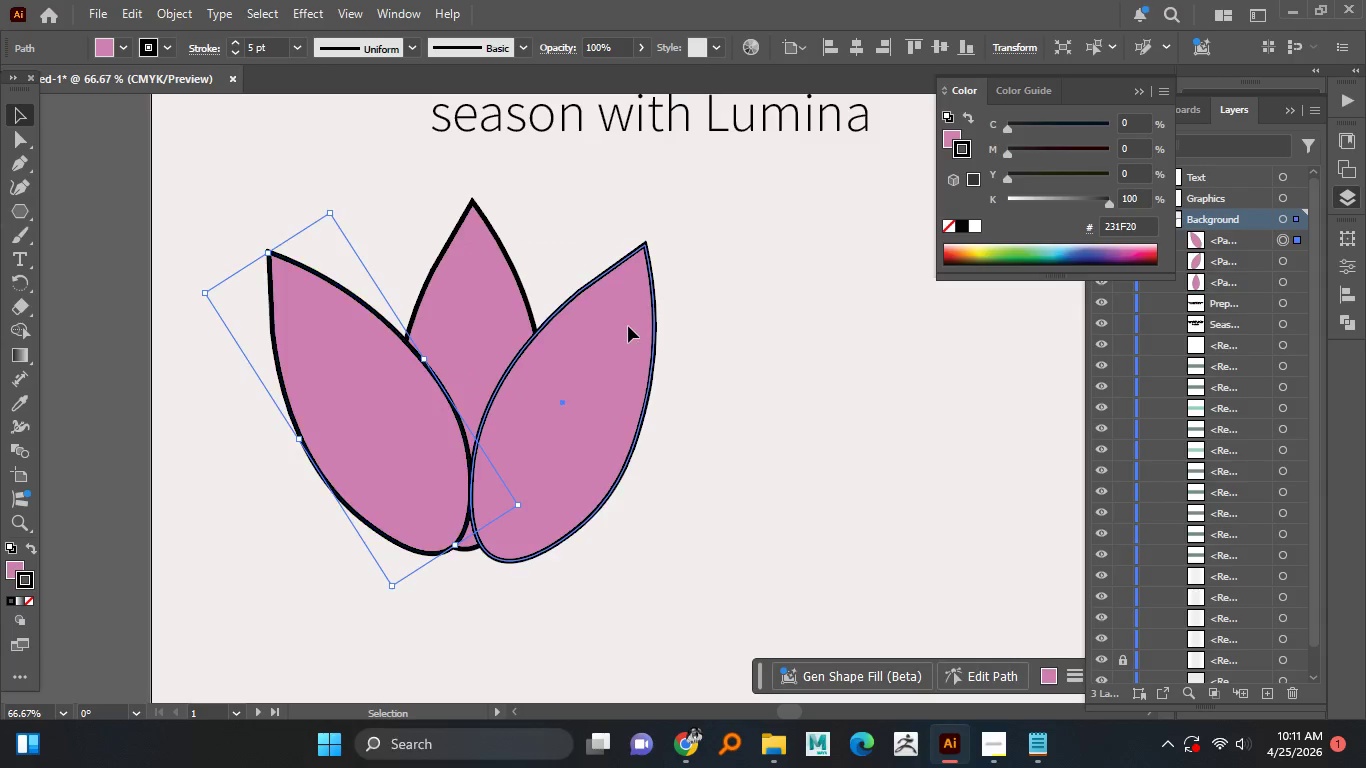 
left_click([628, 326])
 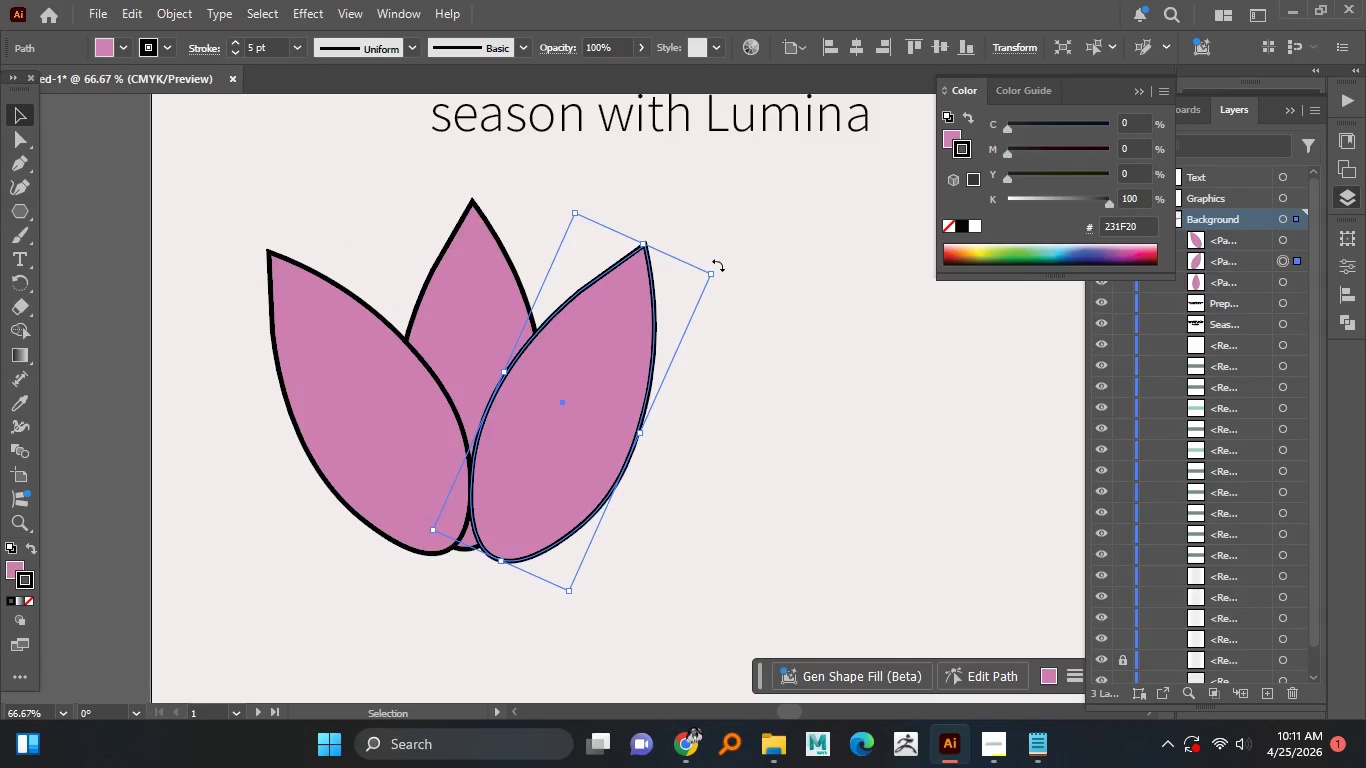 
left_click_drag(start_coordinate=[718, 265], to_coordinate=[728, 284])
 